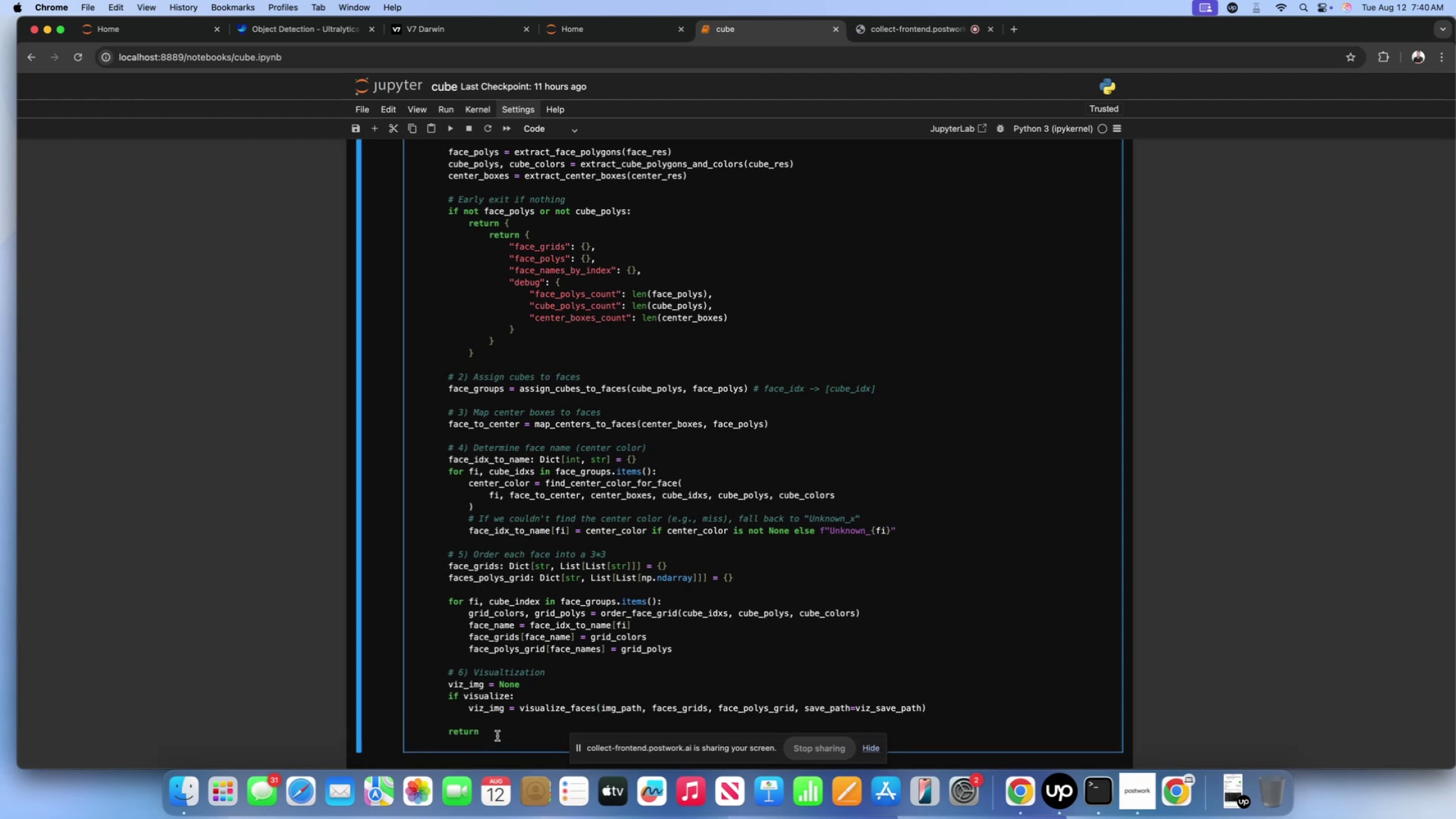 
key(Space)
 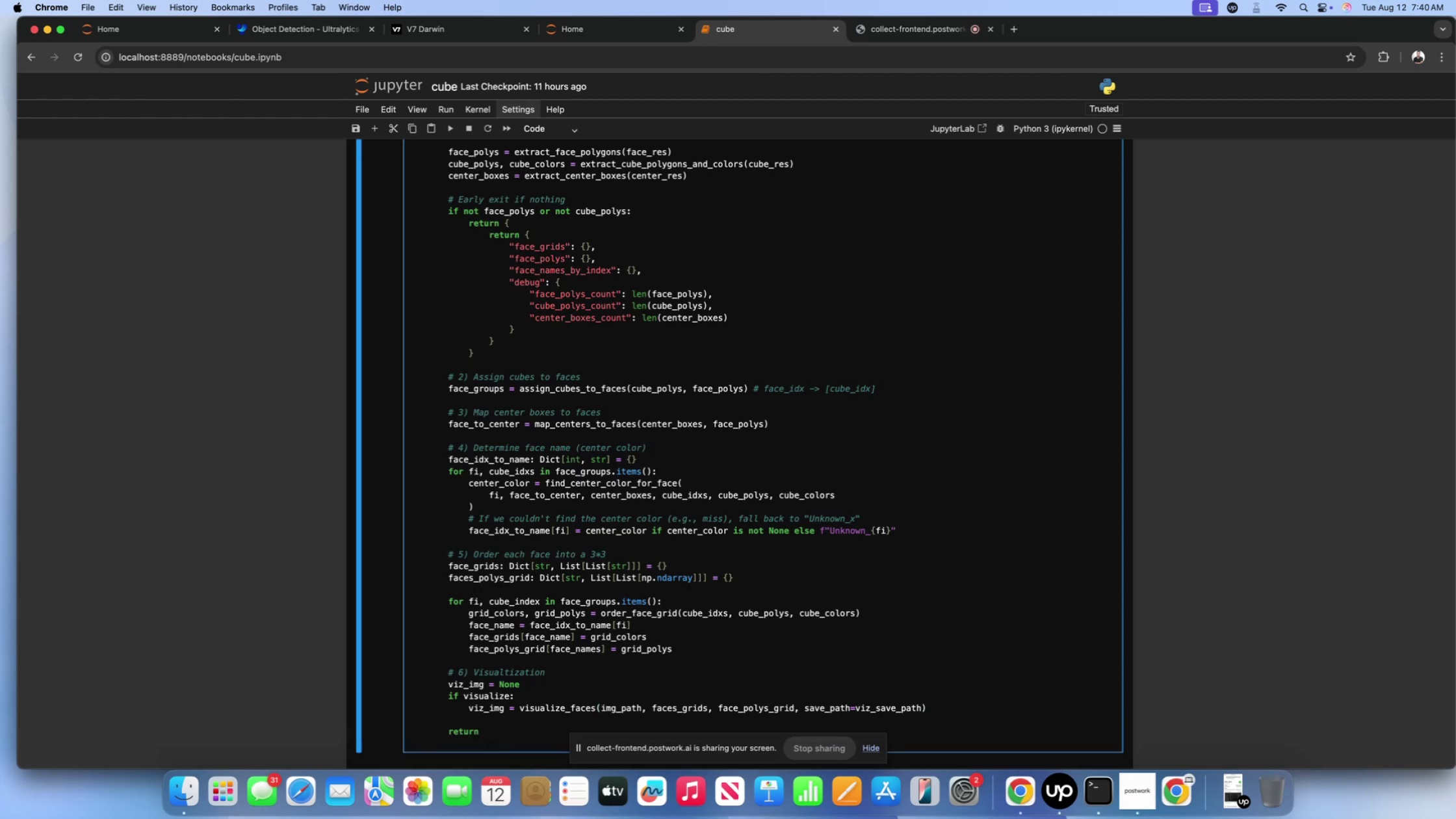 
key(BracketLeft)
 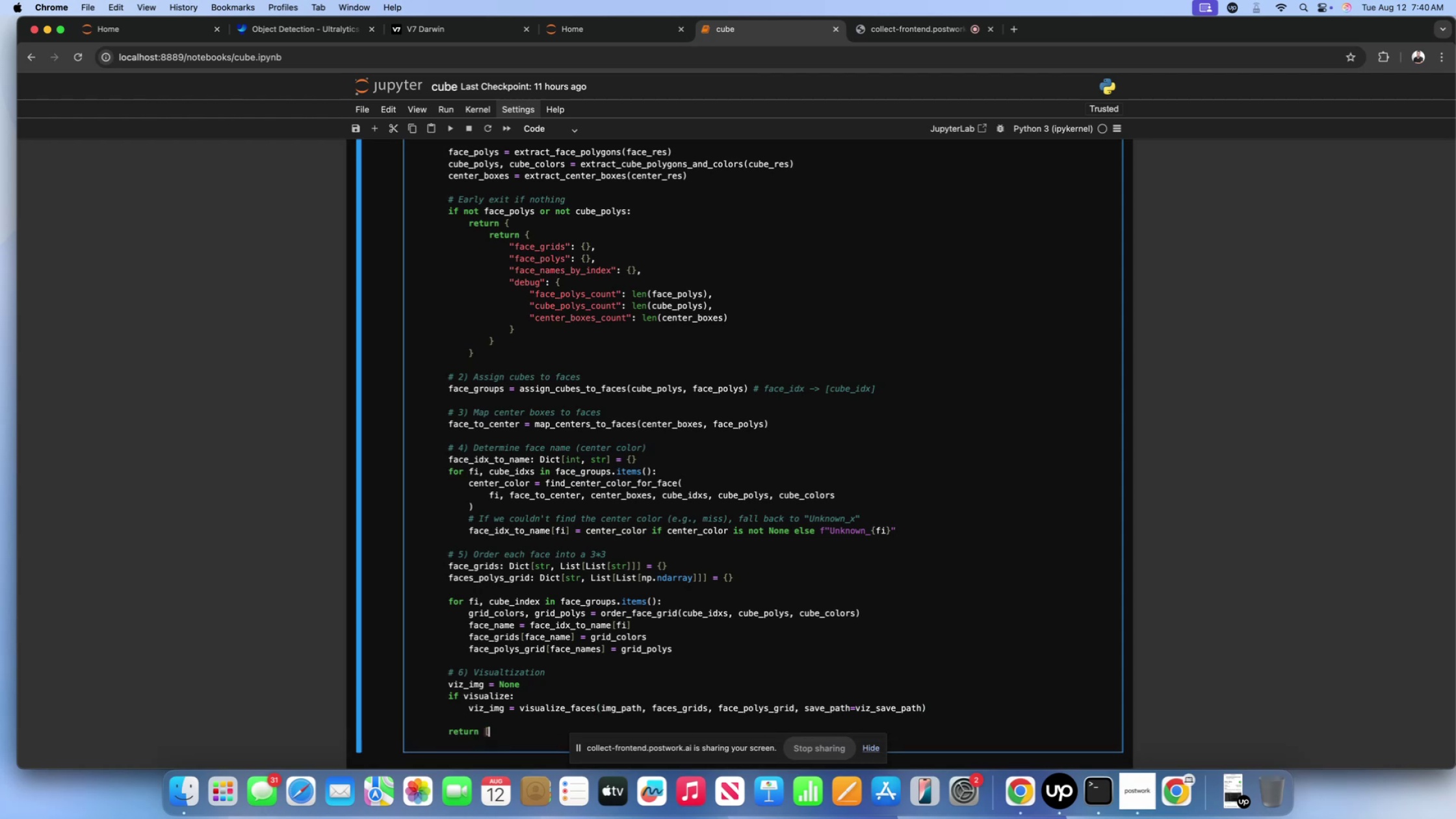 
key(BracketRight)
 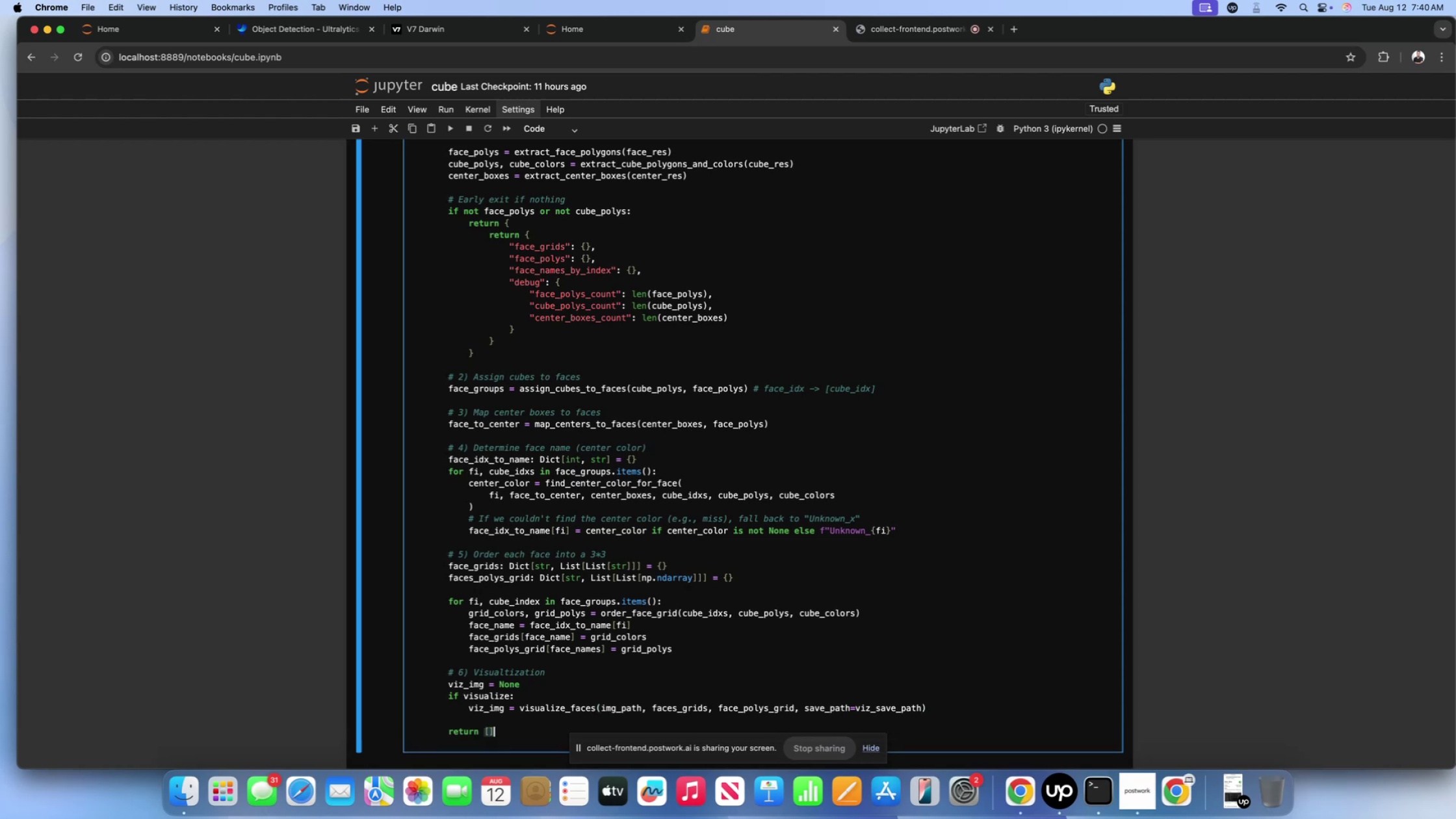 
key(Backspace)
 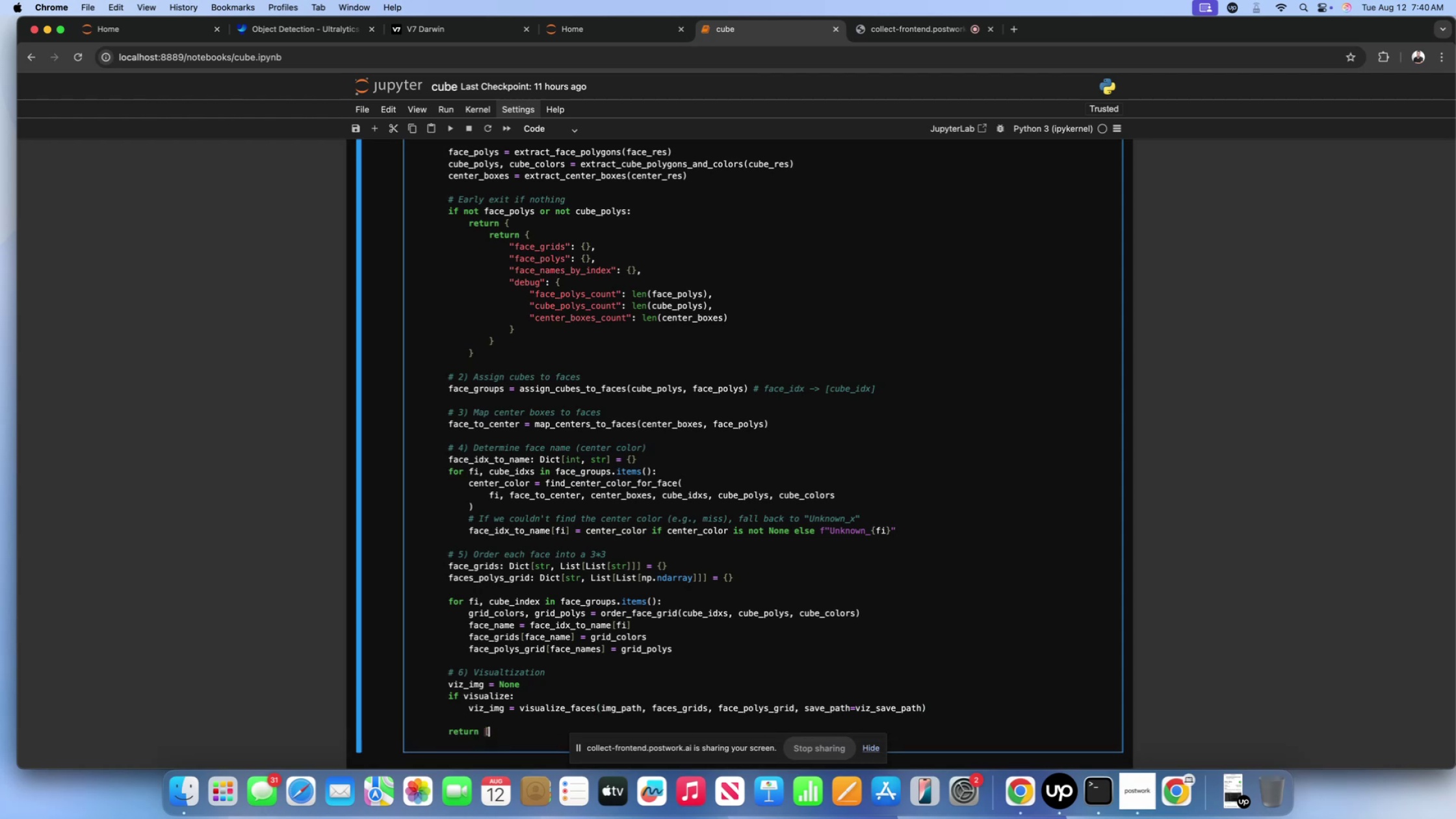 
key(Backspace)
 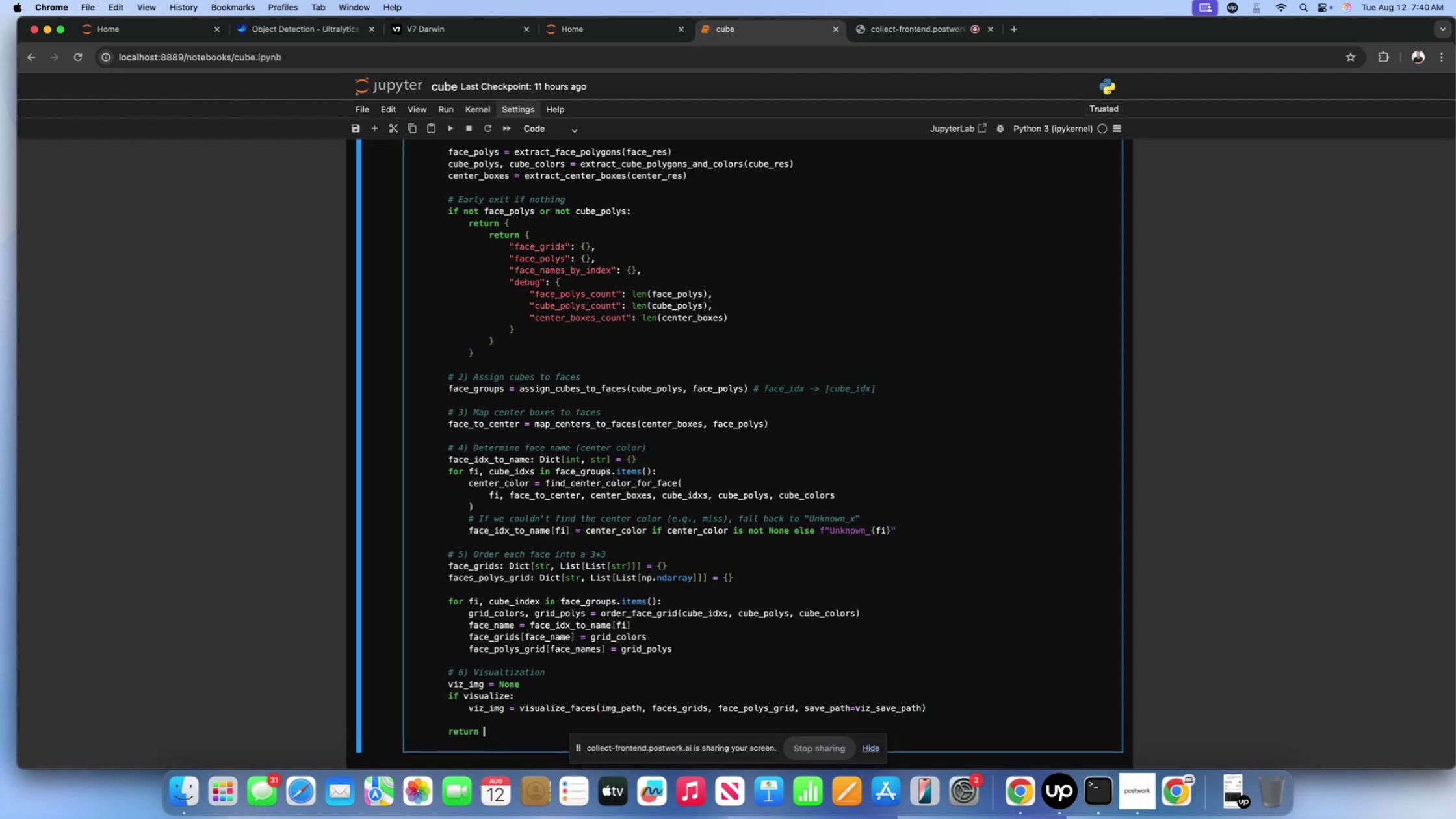 
key(Shift+ShiftLeft)
 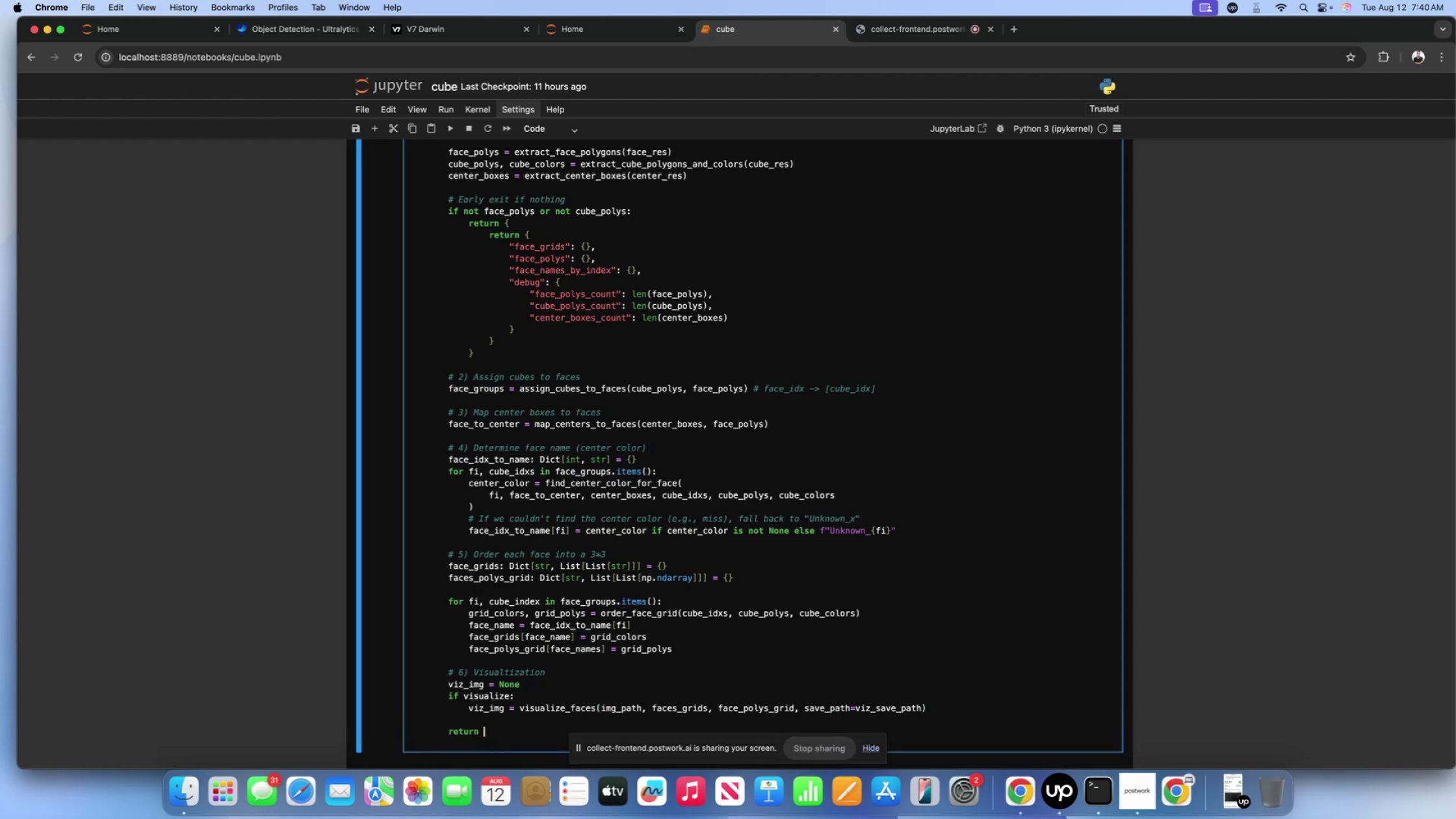 
key(Shift+BracketLeft)
 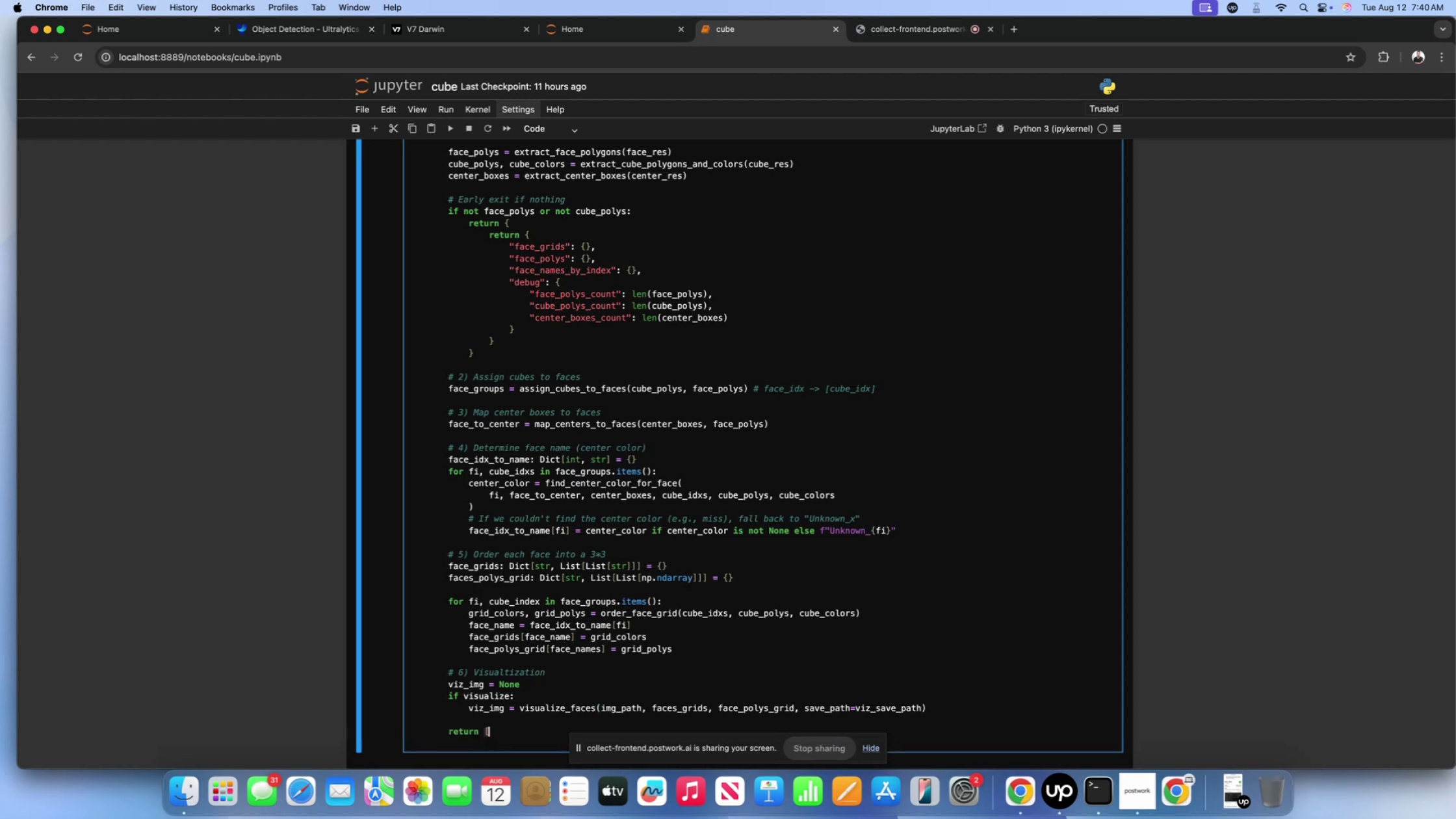 
key(Shift+ShiftLeft)
 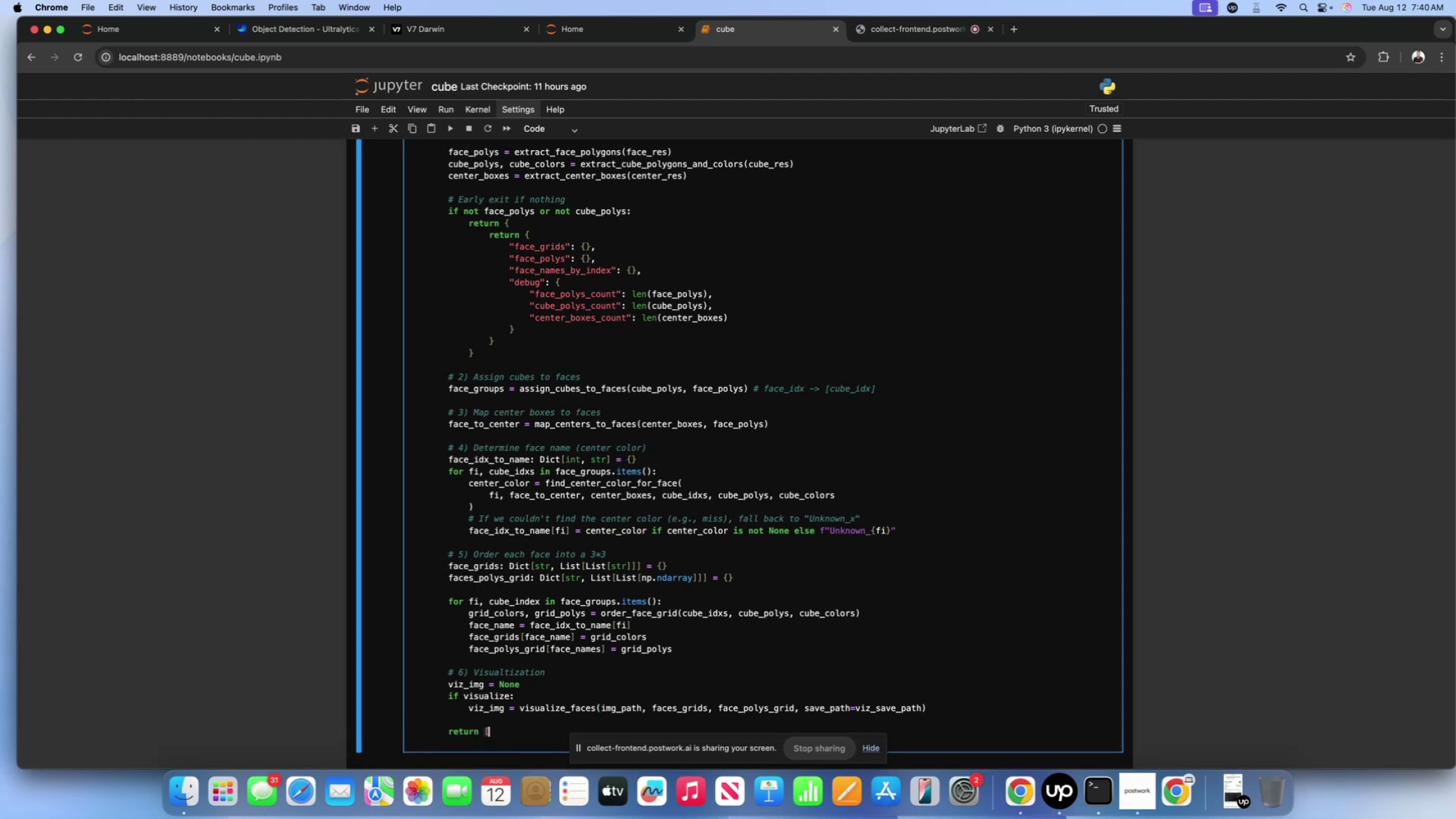 
key(Shift+BracketRight)
 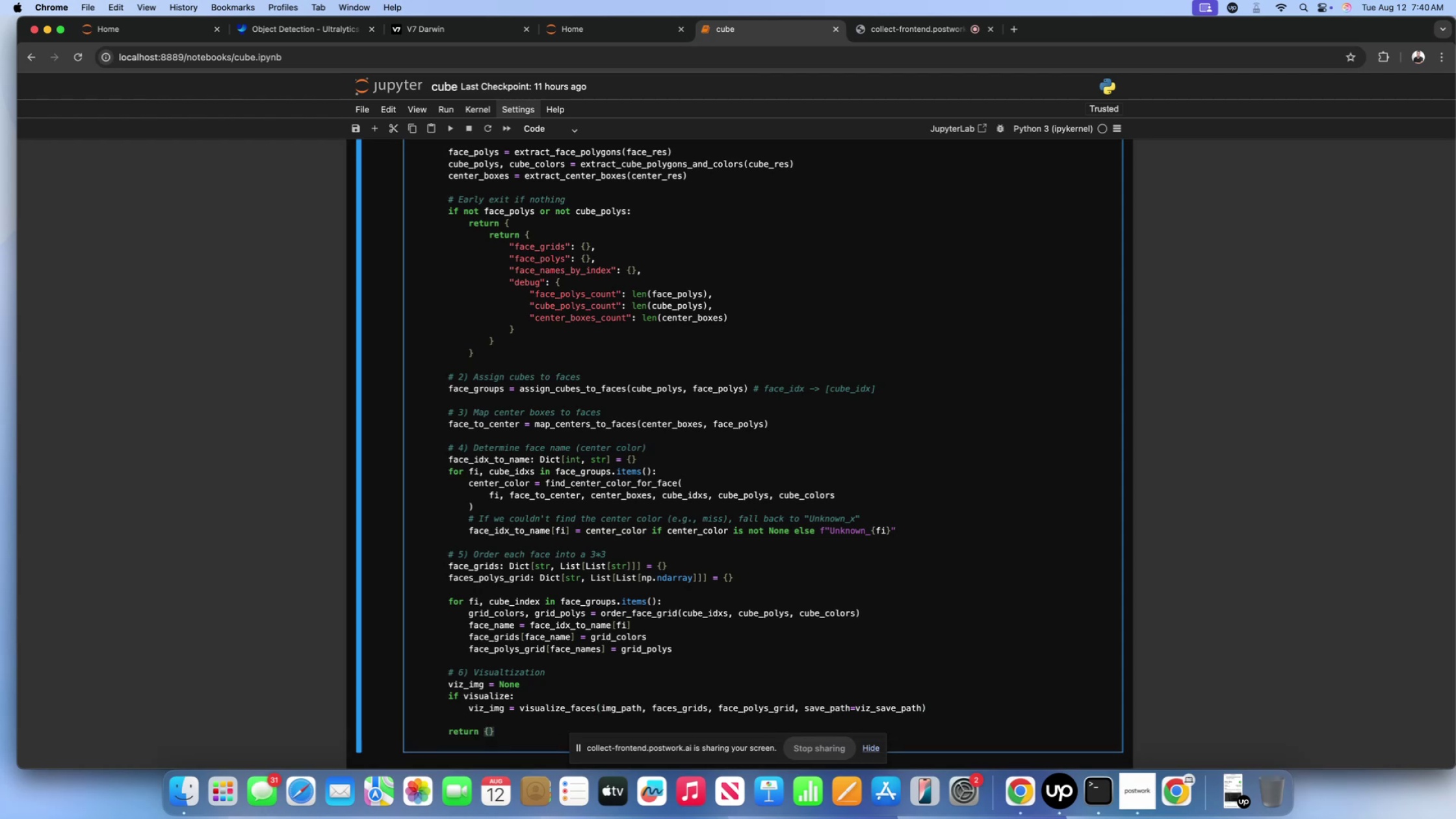 
key(ArrowLeft)
 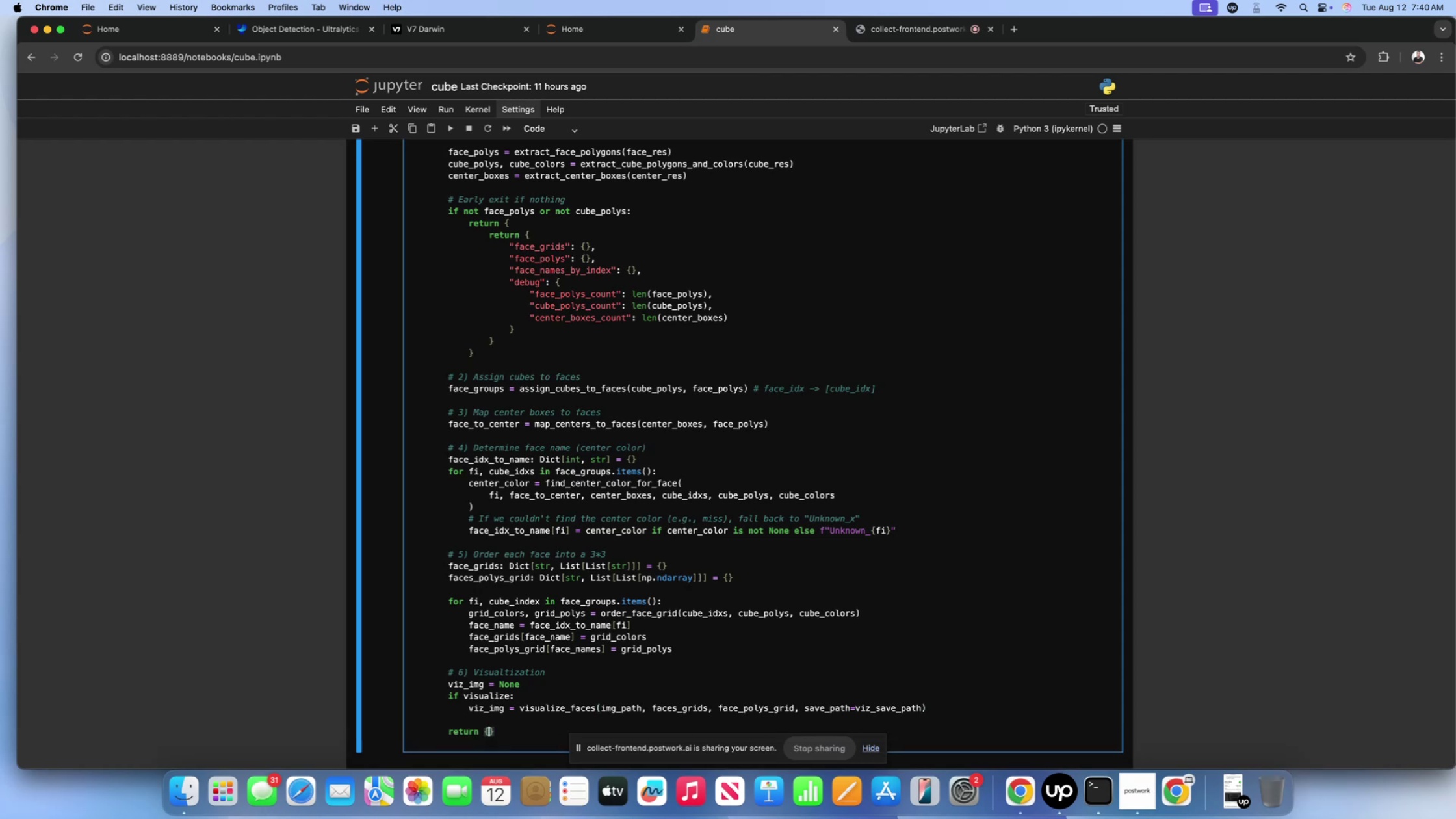 
key(Enter)
 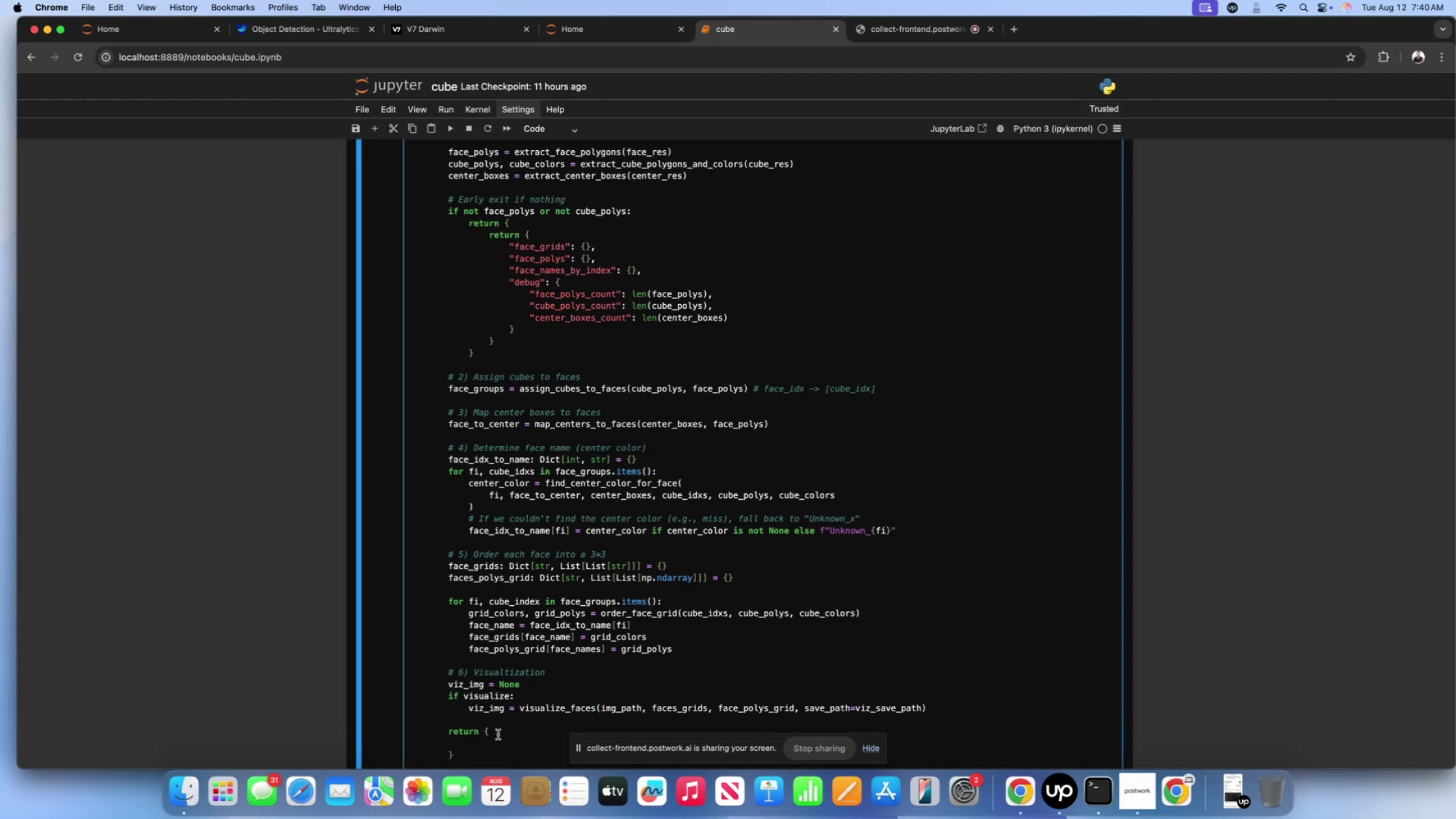 
scroll: coordinate [513, 619], scroll_direction: down, amount: 10.0
 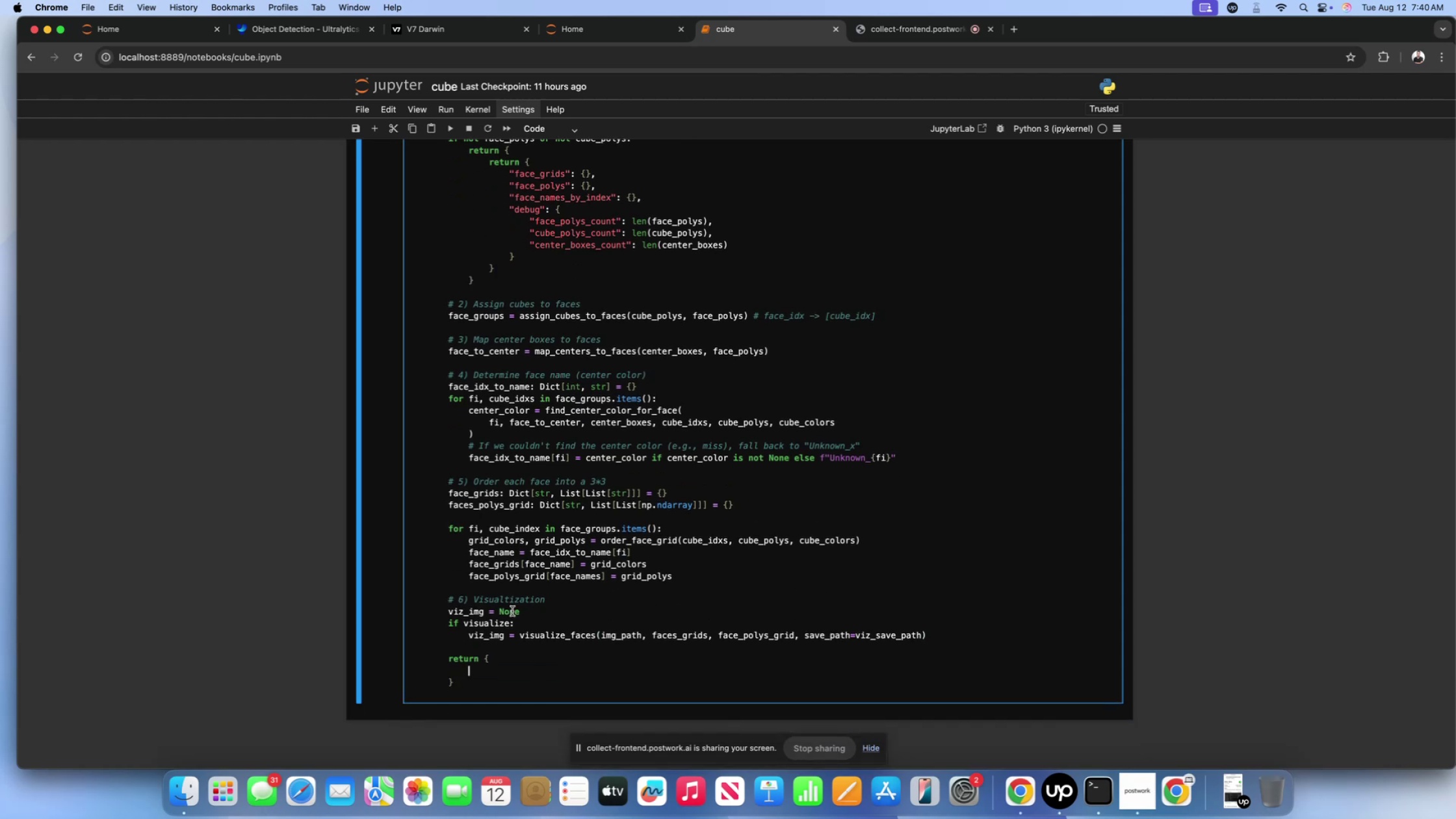 
key(Shift+ShiftLeft)
 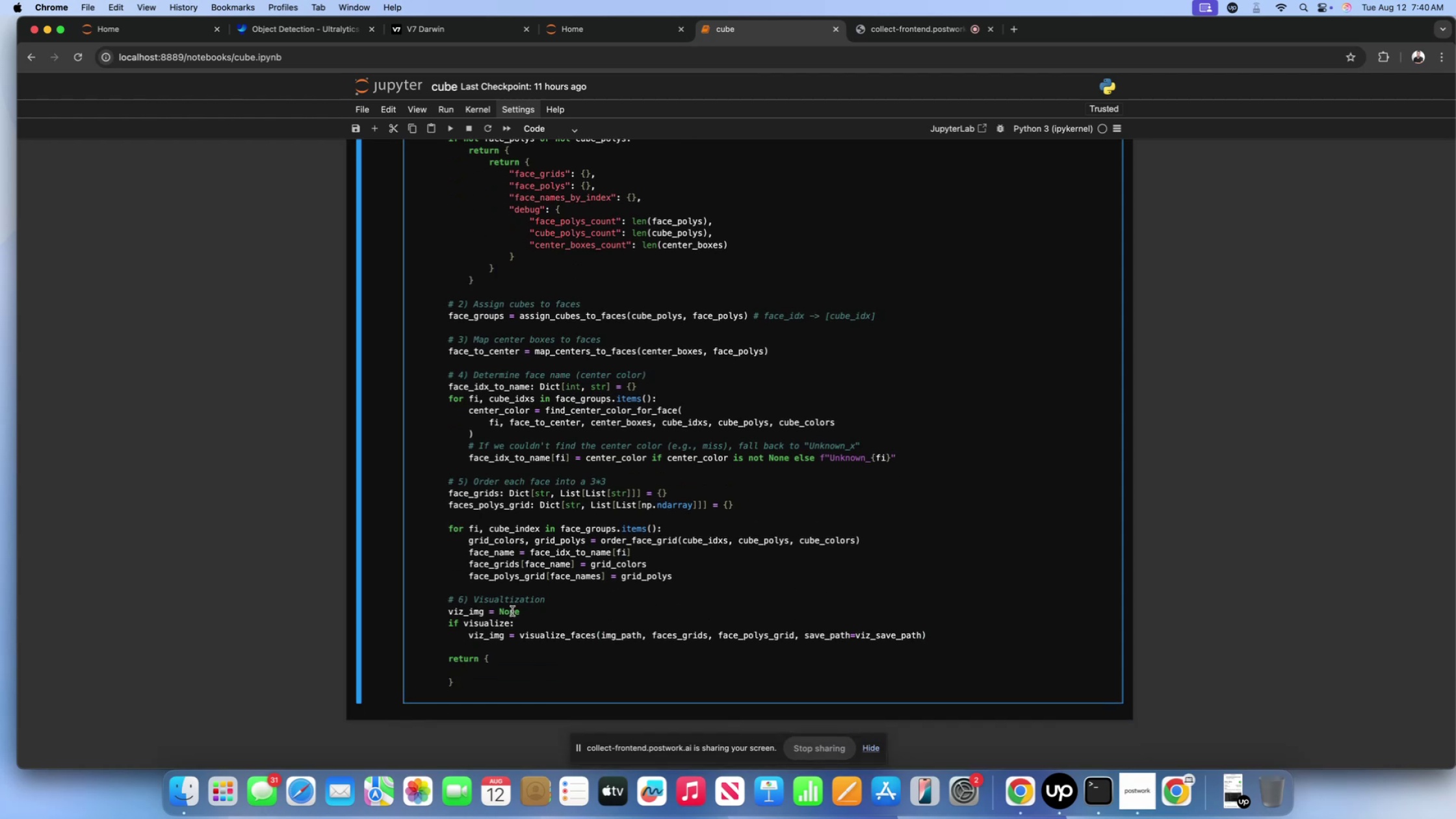 
key(Shift+Quote)
 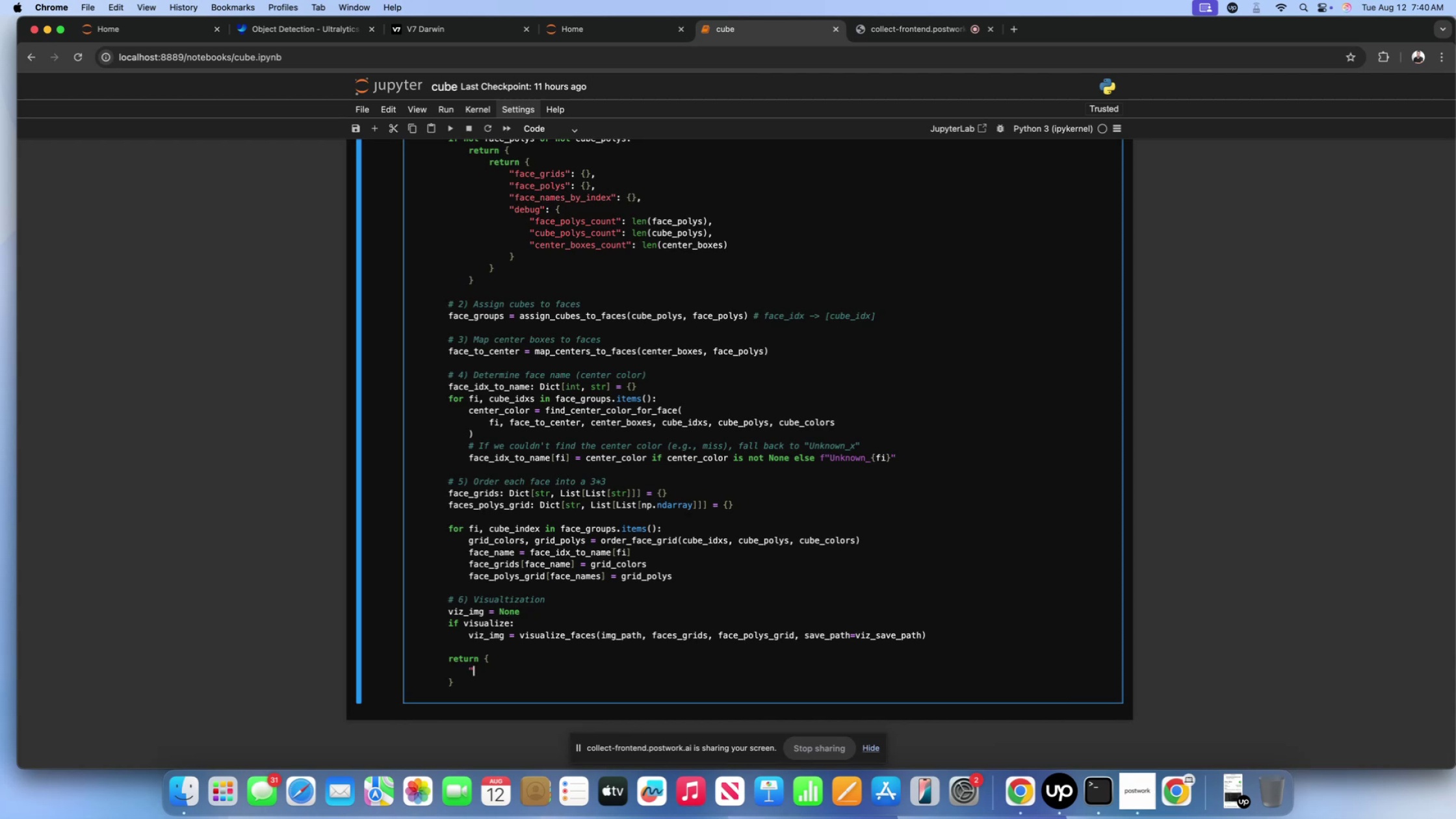 
key(Shift+ShiftLeft)
 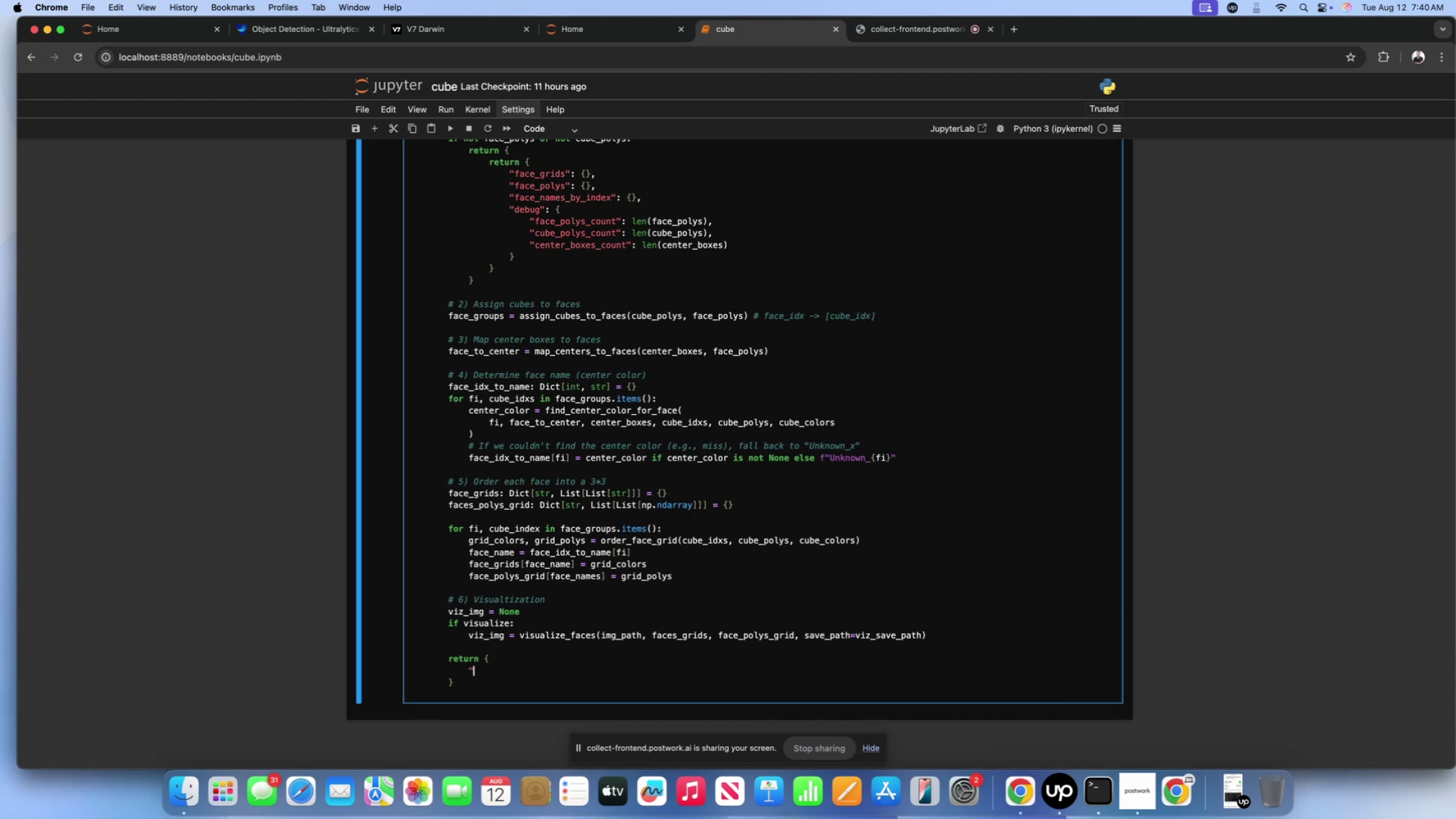 
key(Shift+Quote)
 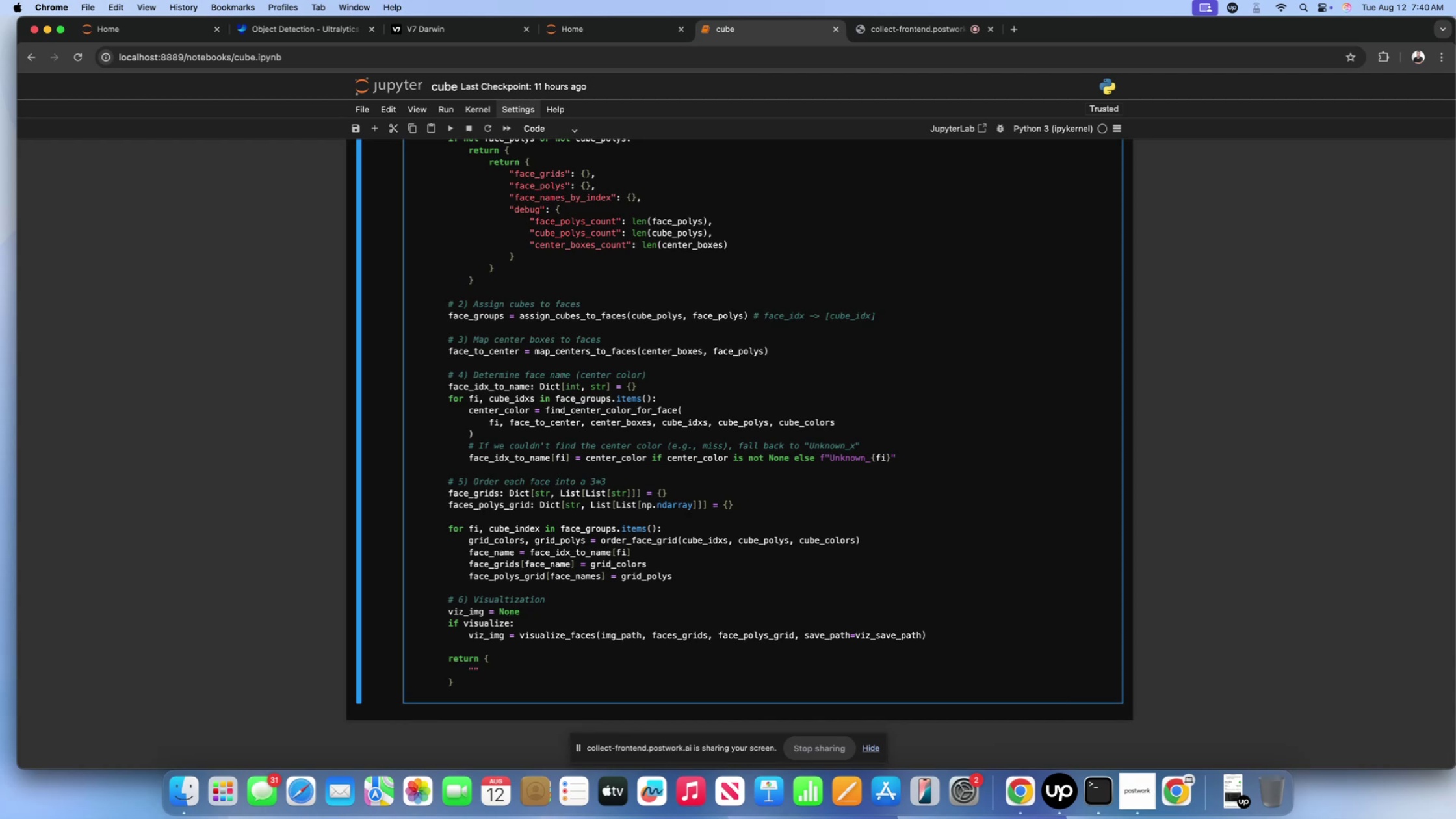 
key(ArrowLeft)
 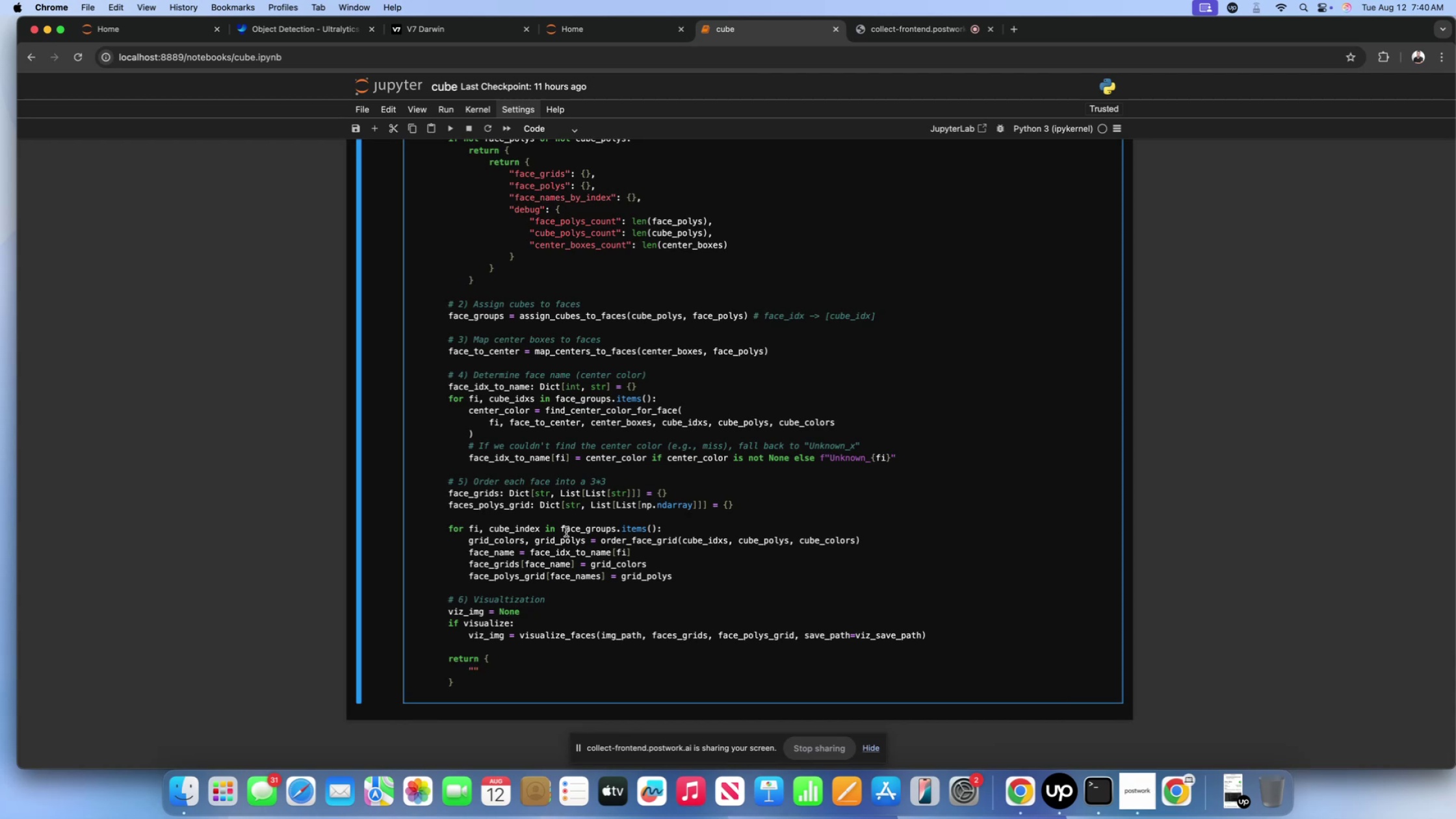 
scroll: coordinate [566, 532], scroll_direction: down, amount: 1.0
 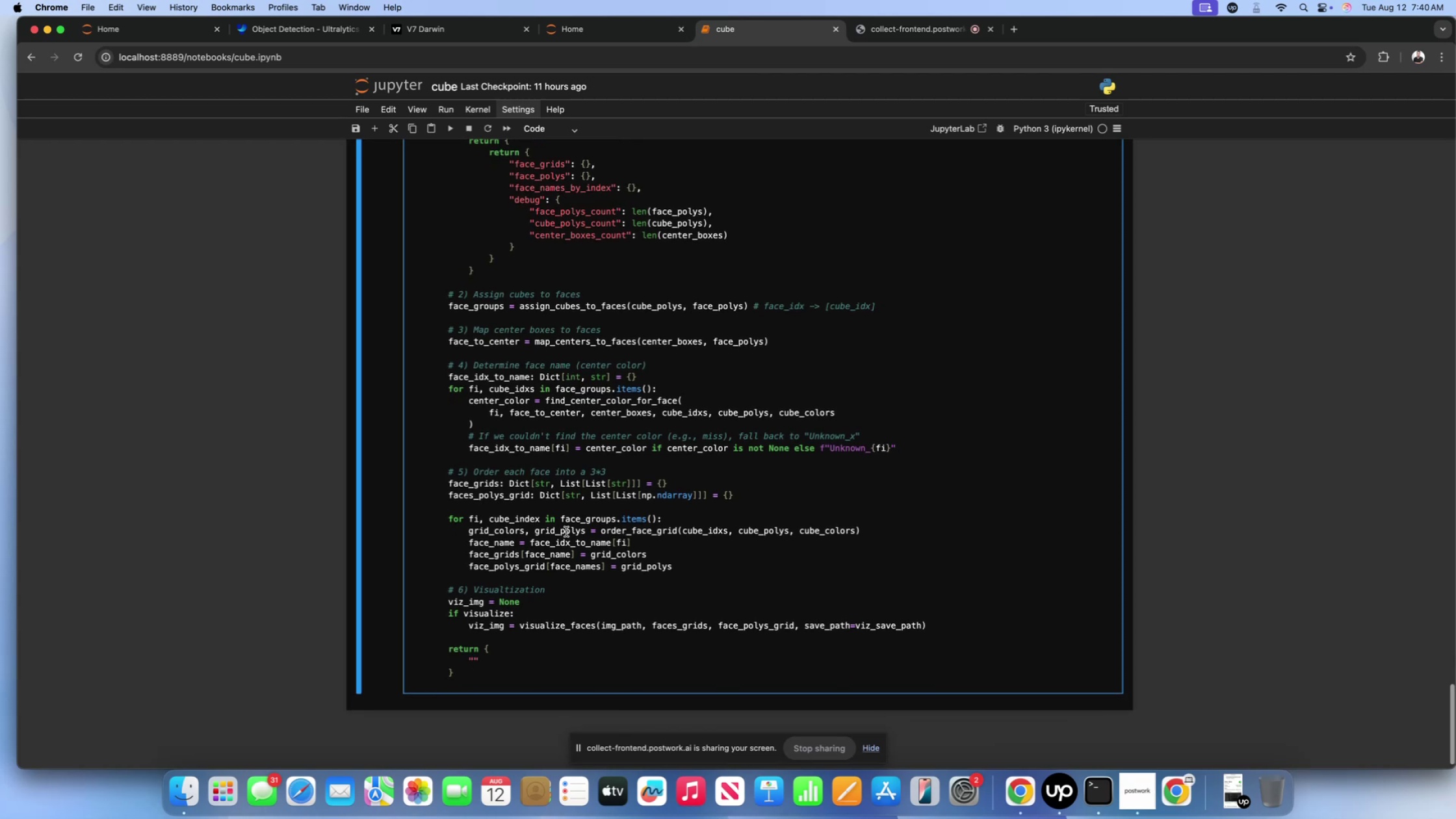 
scroll: coordinate [566, 532], scroll_direction: up, amount: 17.0
 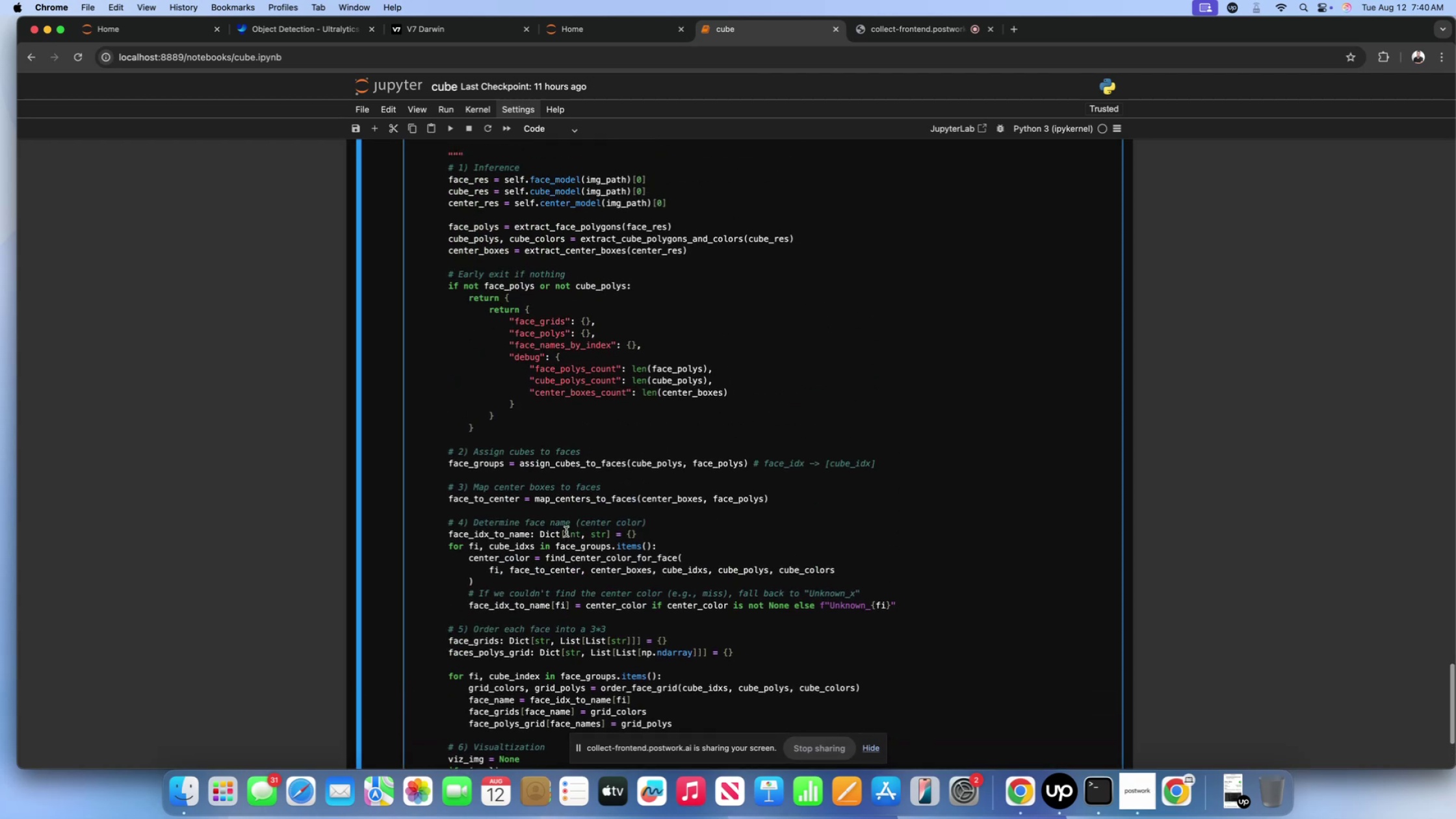 
scroll: coordinate [566, 532], scroll_direction: down, amount: 24.0
 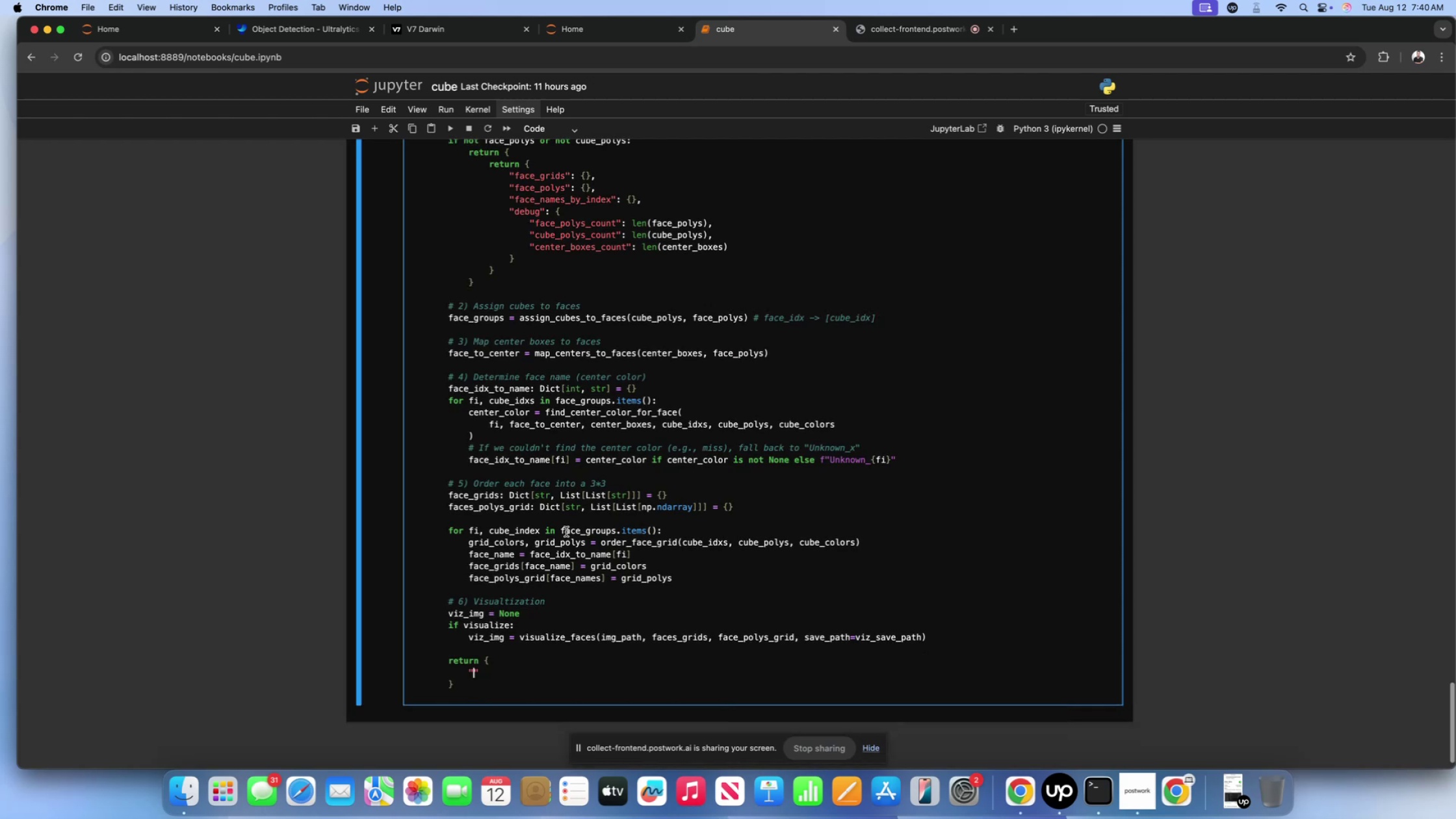 
scroll: coordinate [566, 532], scroll_direction: up, amount: 13.0
 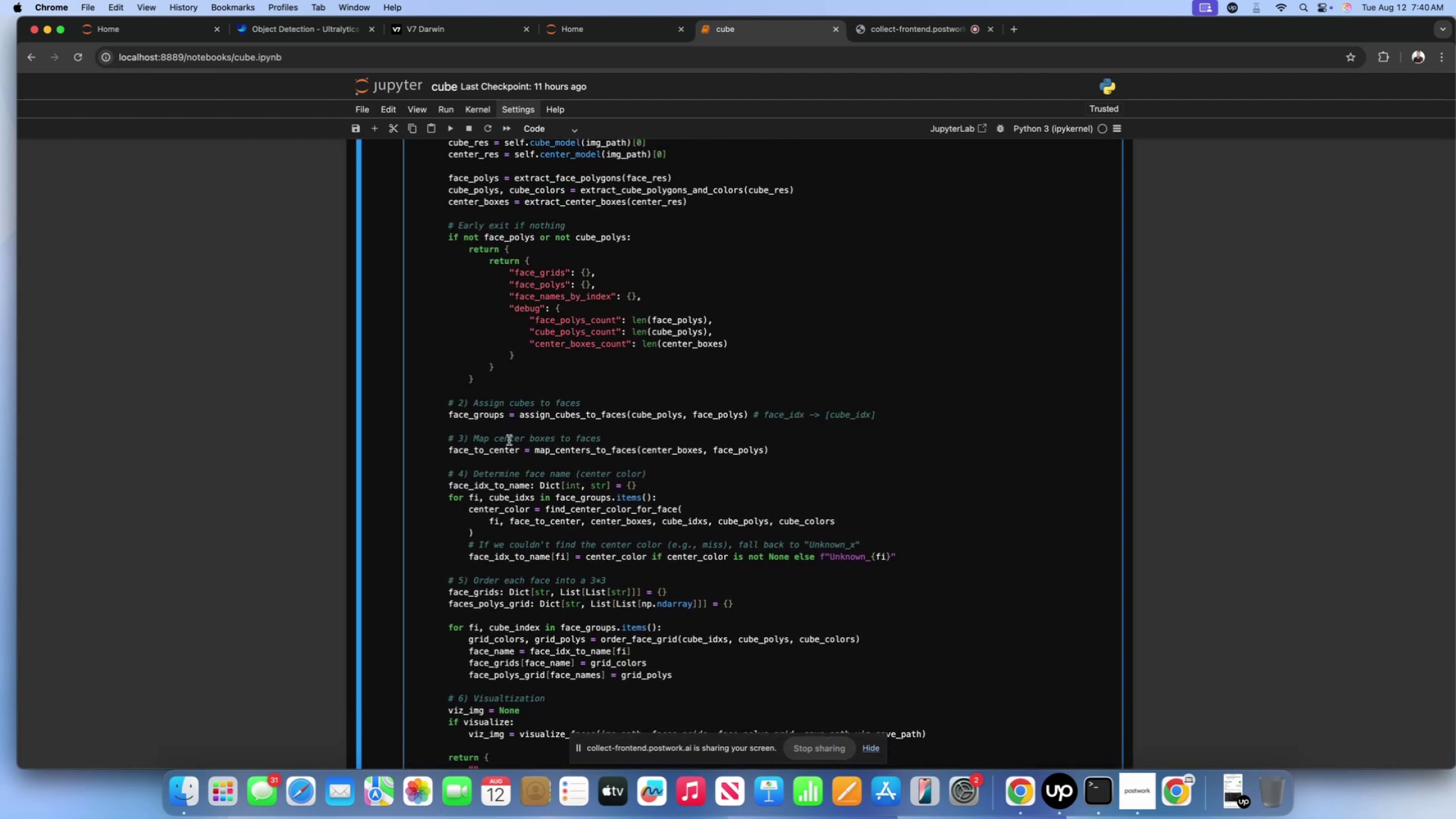 
scroll: coordinate [512, 434], scroll_direction: down, amount: 8.0
 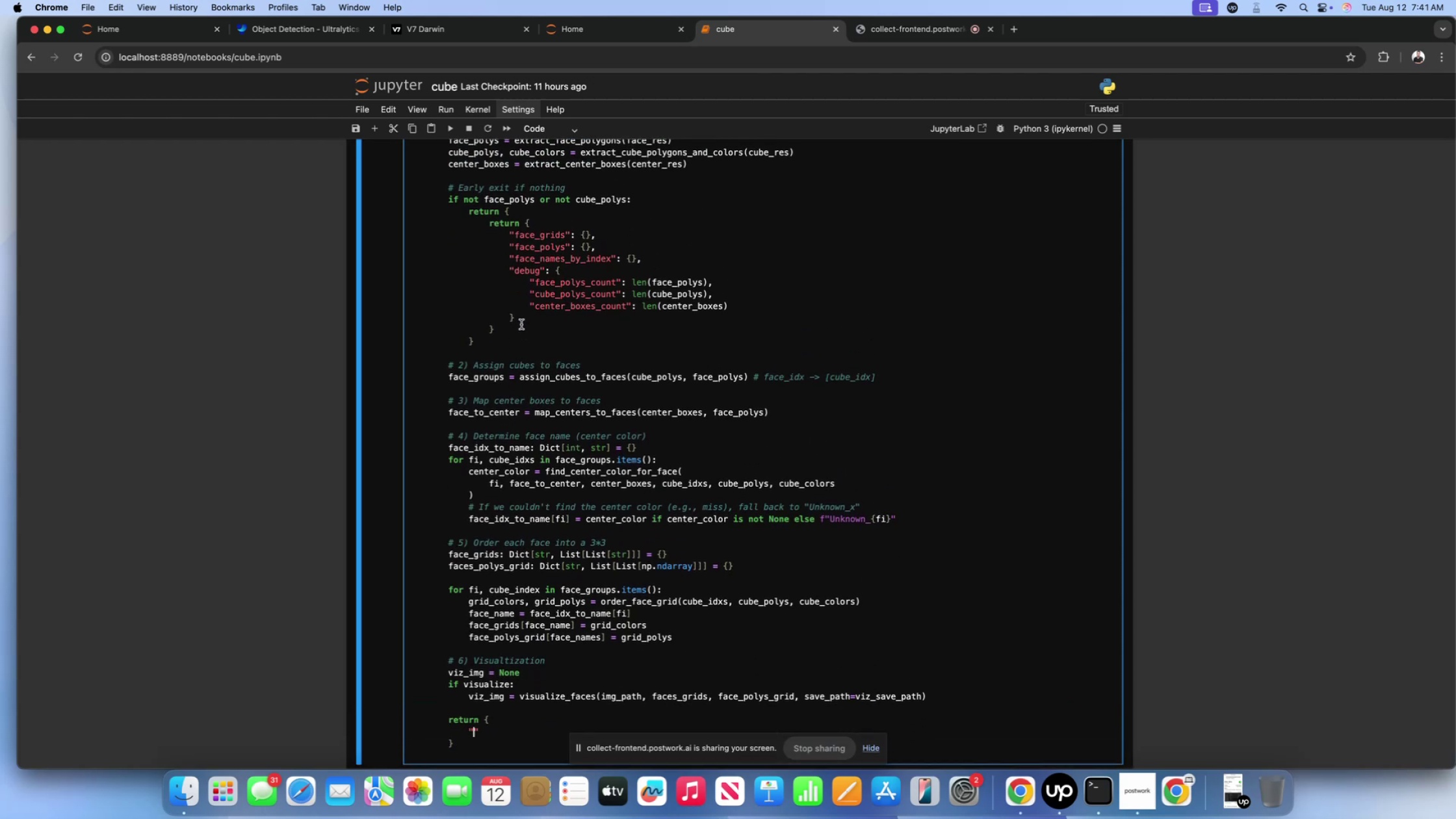 
left_click_drag(start_coordinate=[521, 322], to_coordinate=[491, 225])
 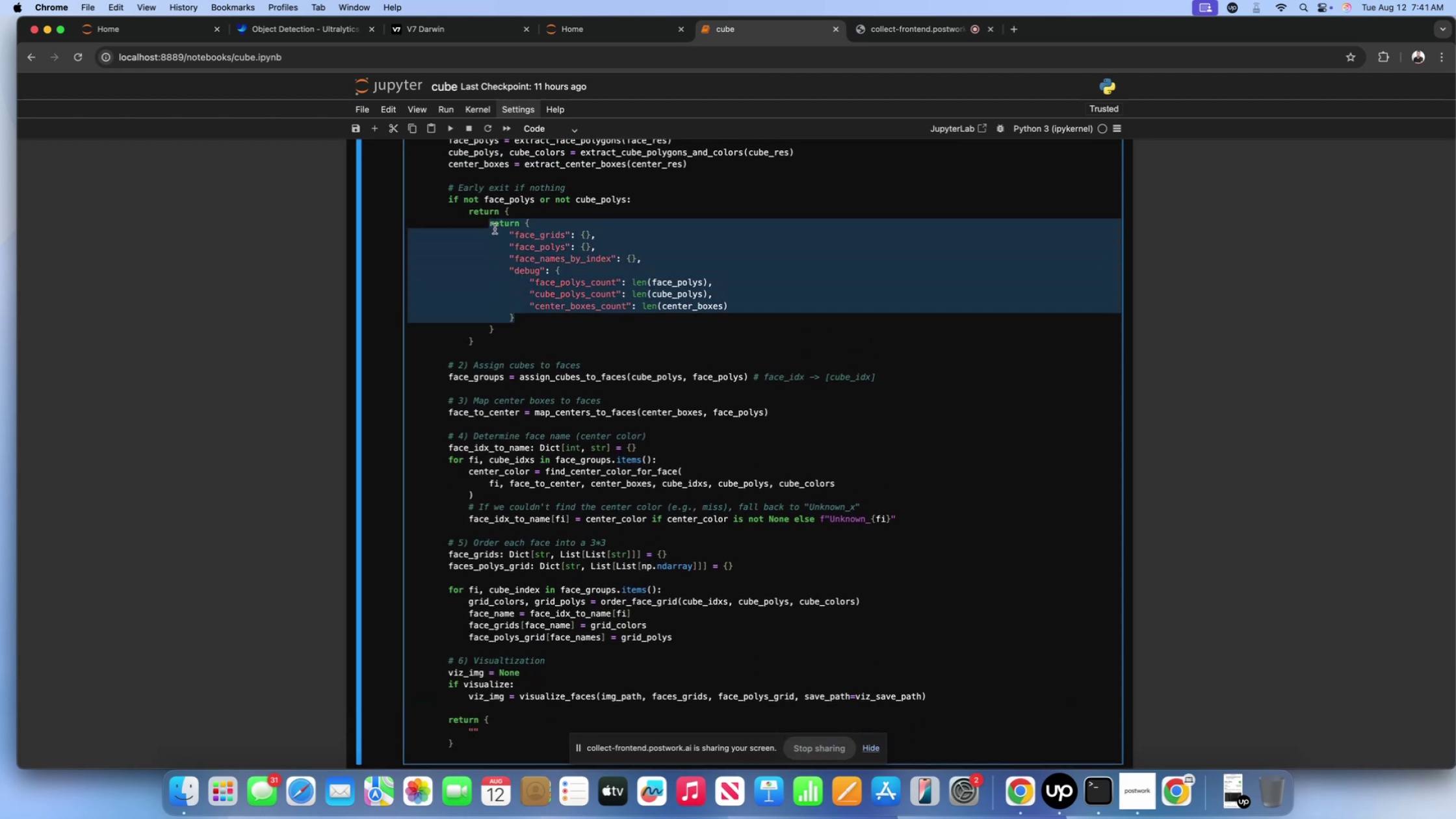 
key(Meta+CommandLeft)
 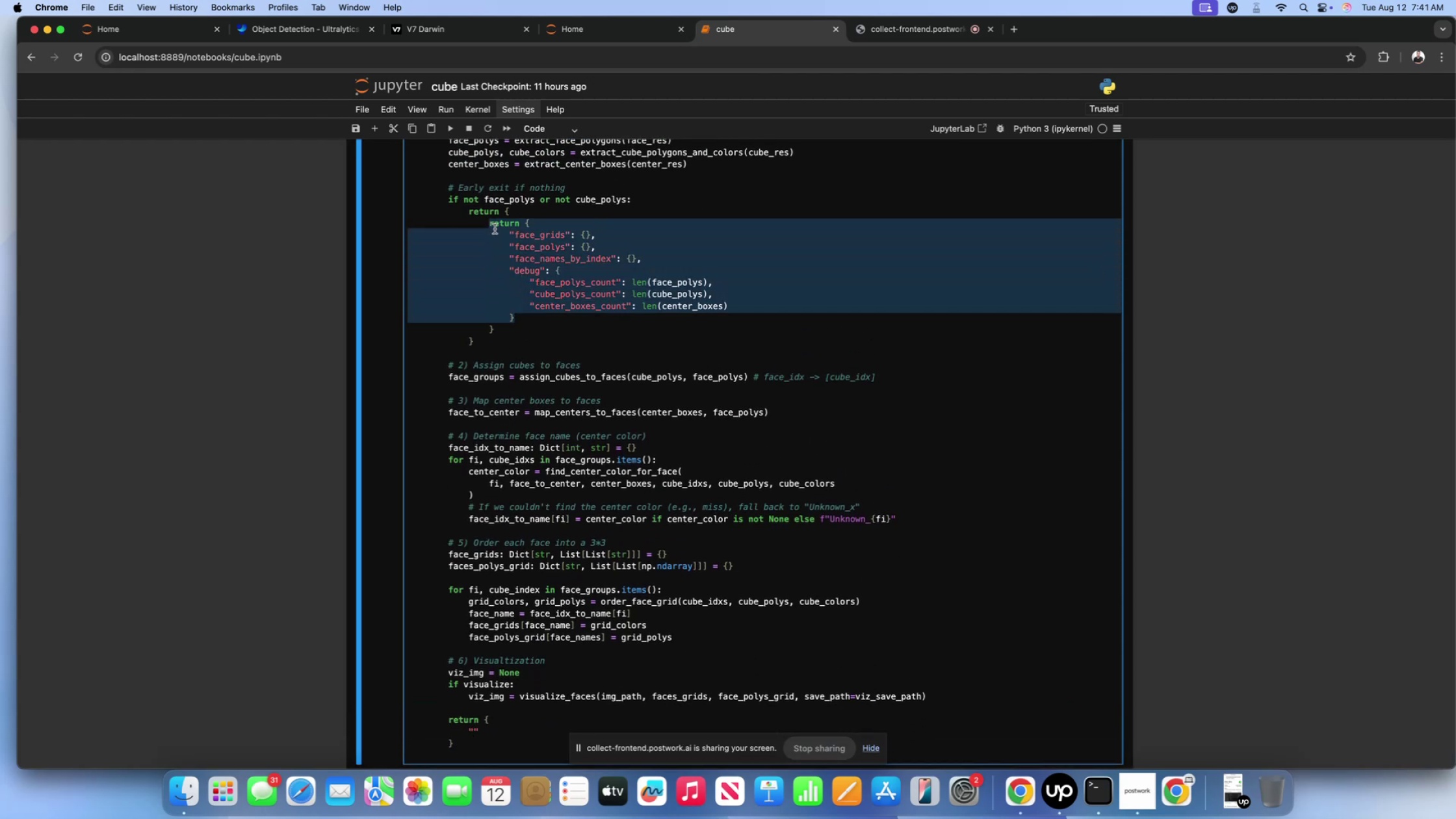 
key(Meta+C)
 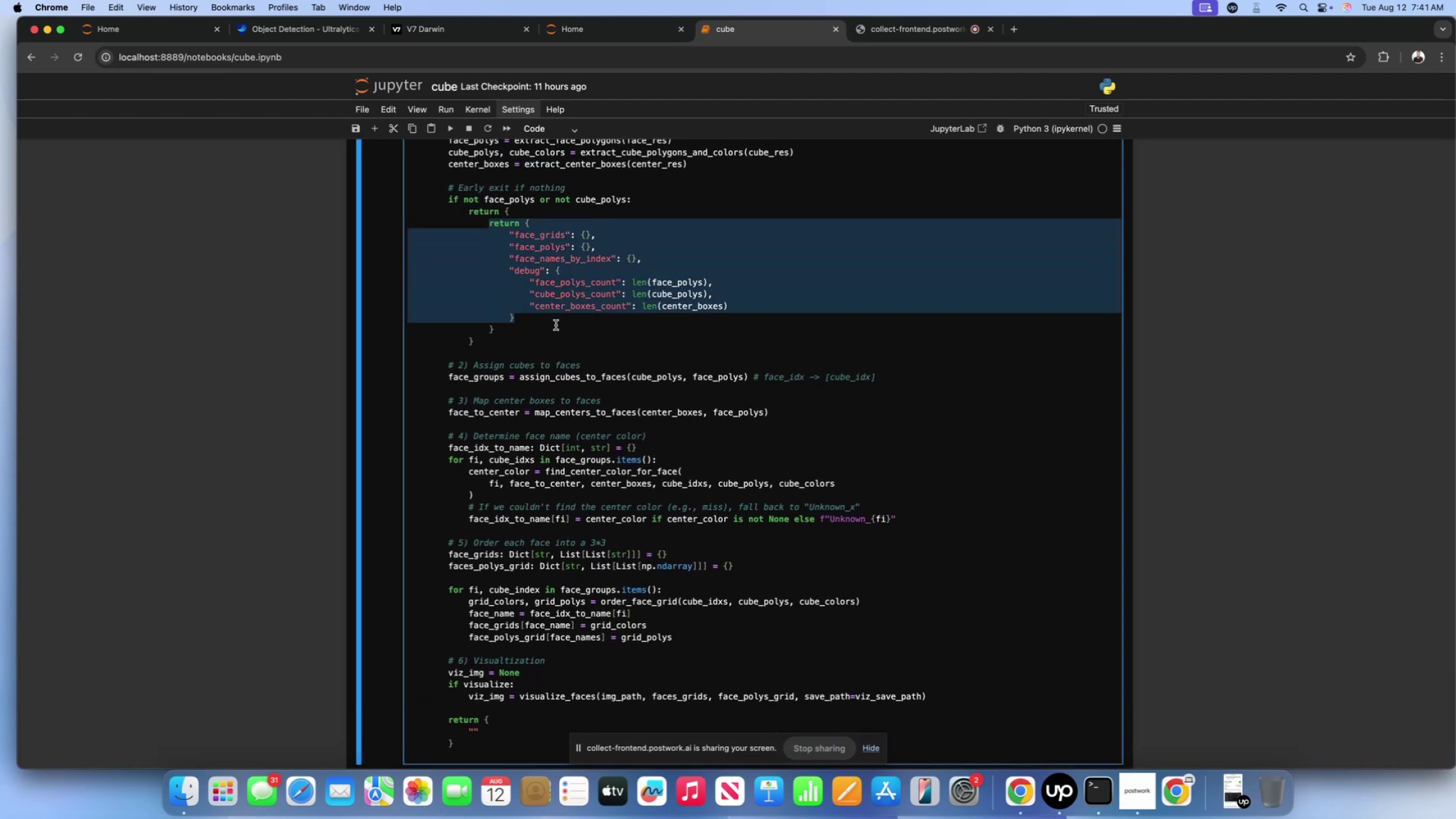 
scroll: coordinate [607, 649], scroll_direction: down, amount: 28.0
 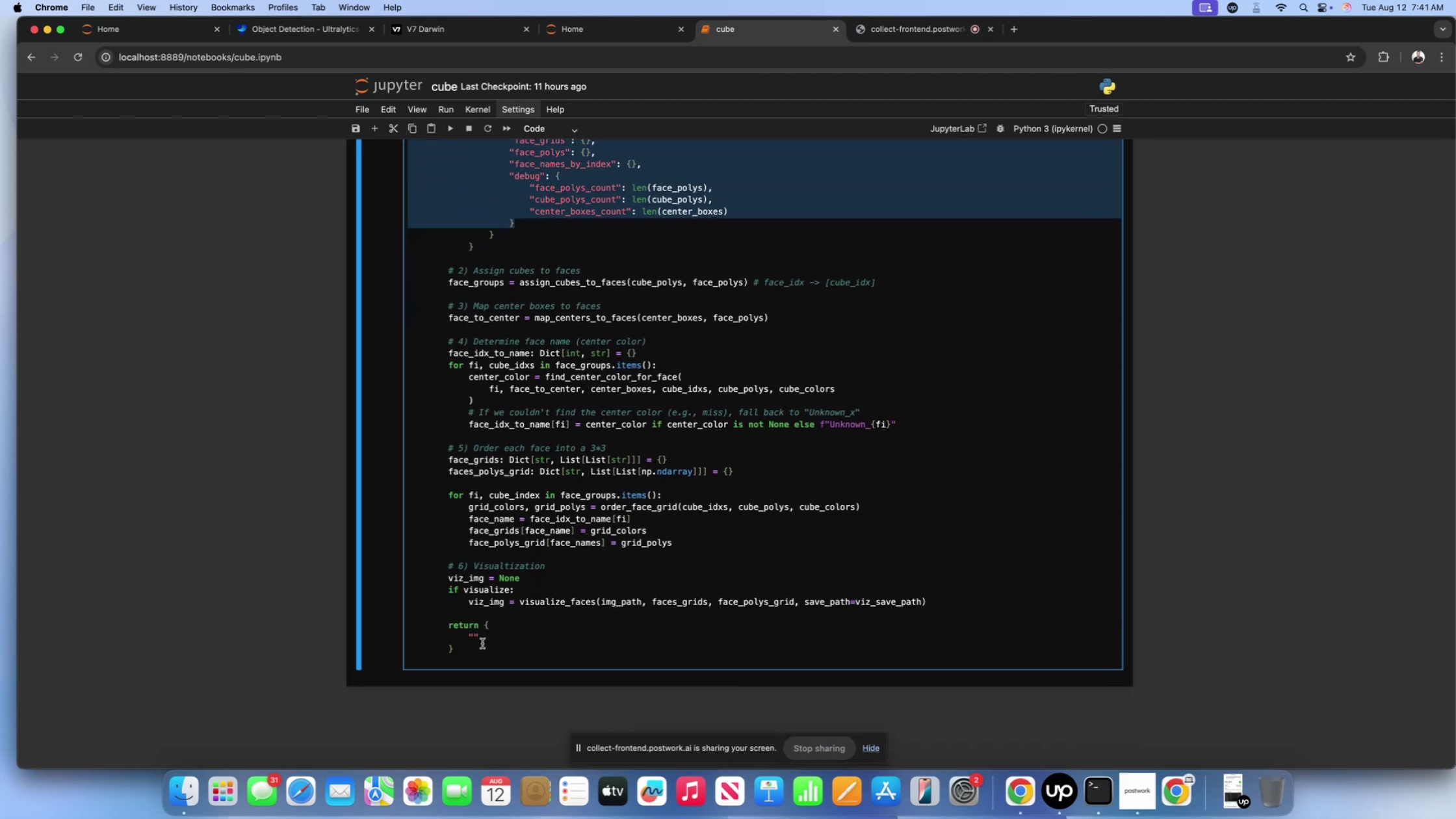 
left_click_drag(start_coordinate=[471, 649], to_coordinate=[449, 630])
 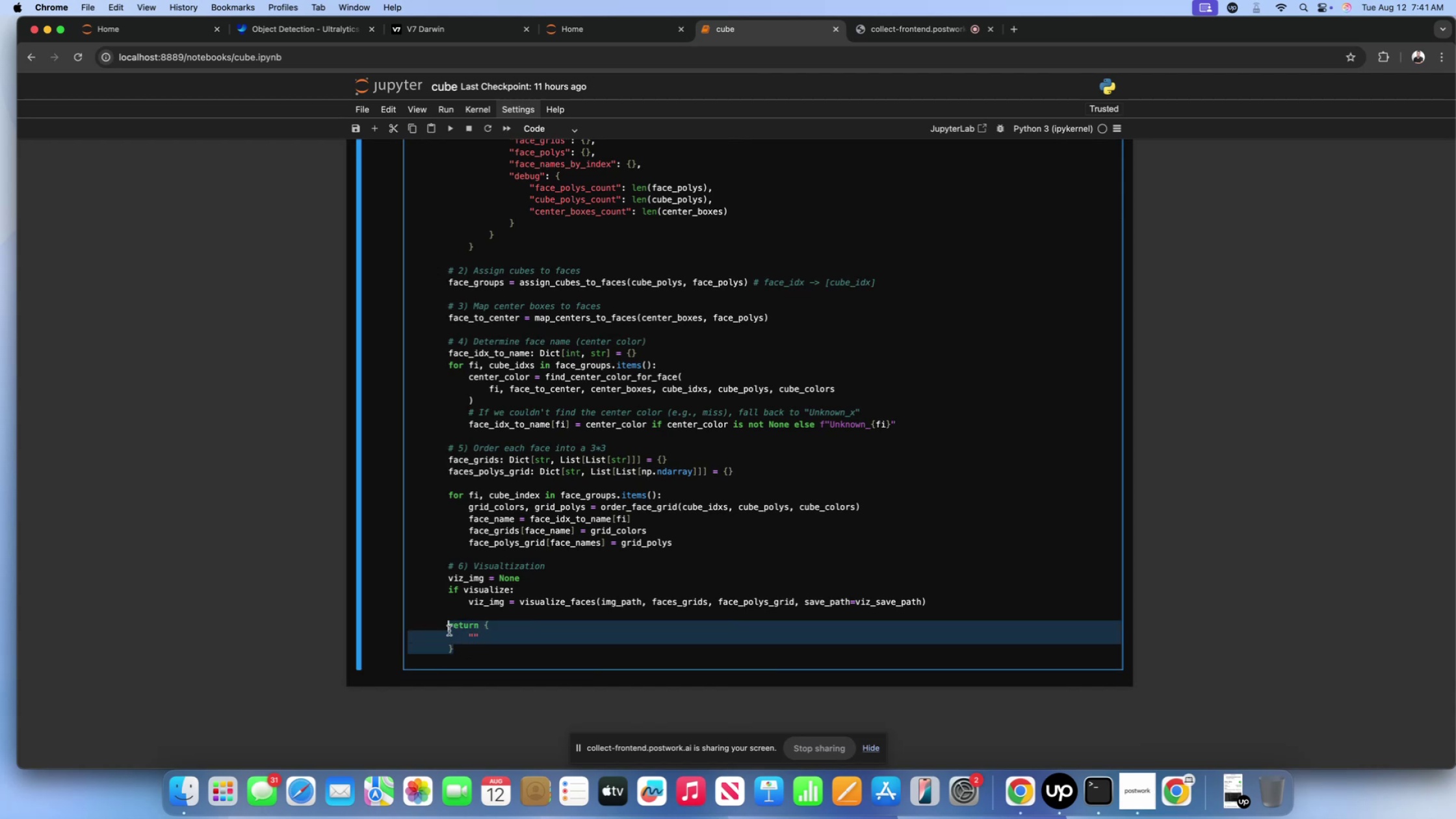 
key(Meta+V)
 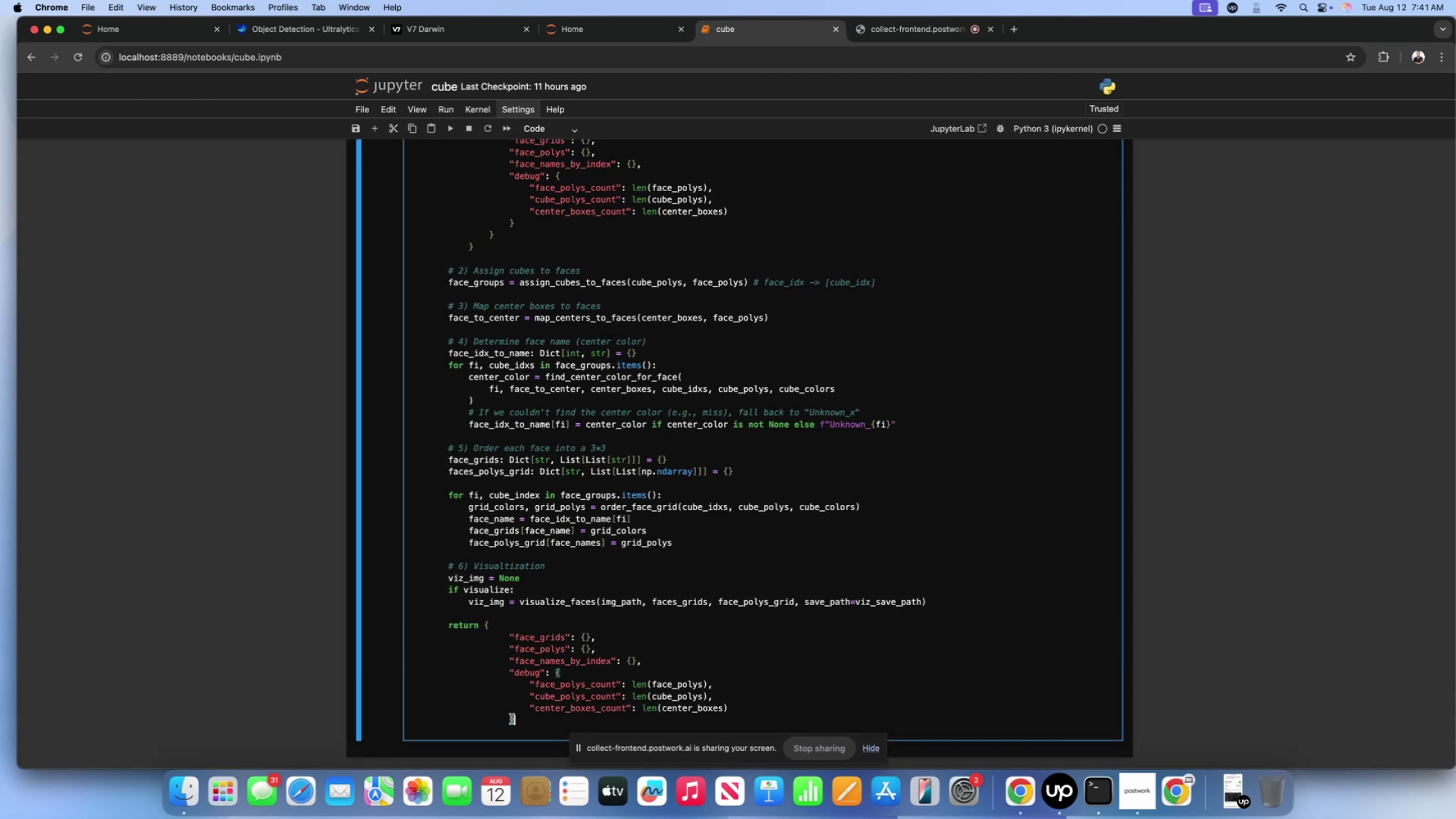 
wait(5.14)
 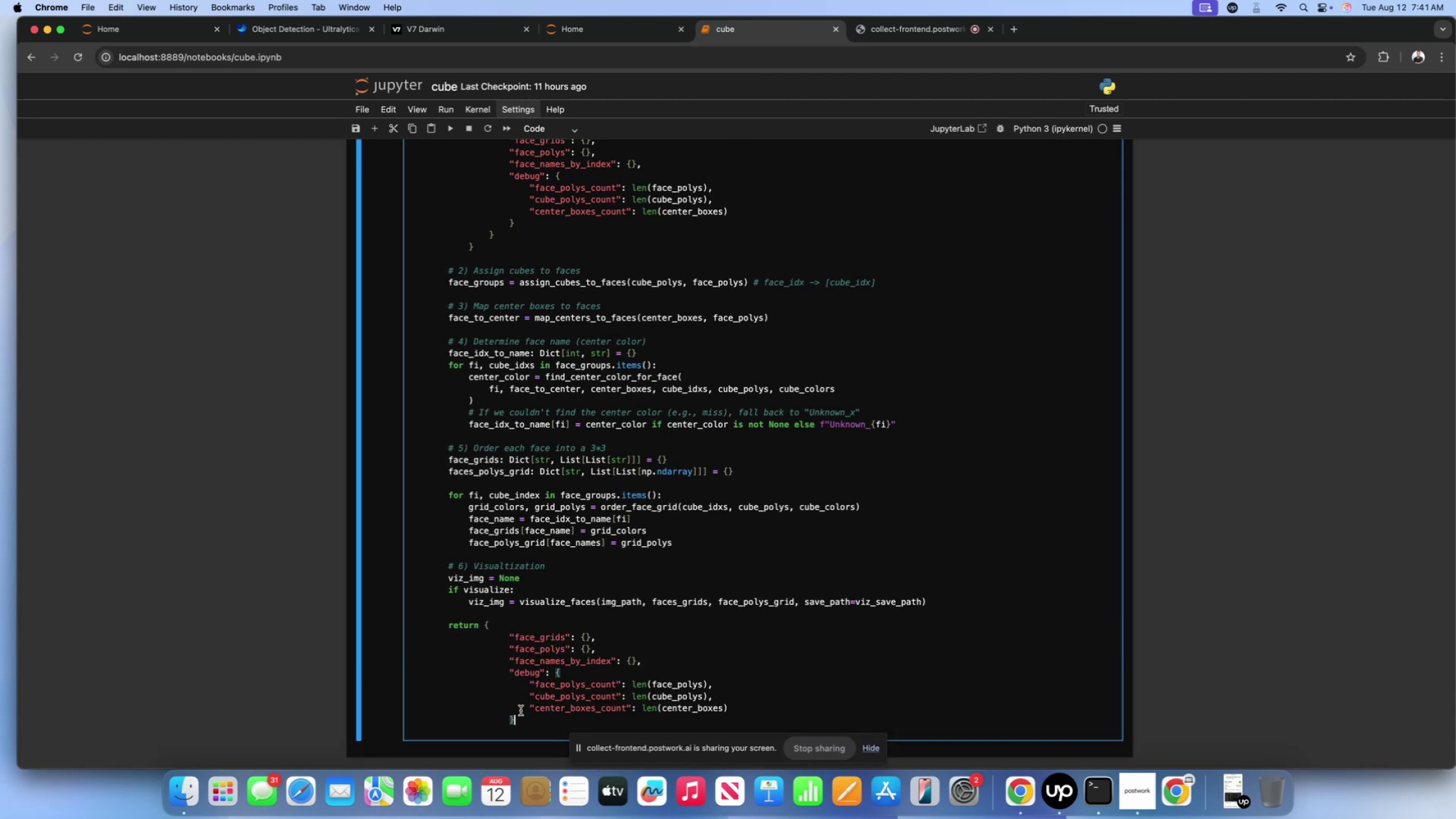 
scroll: coordinate [518, 675], scroll_direction: down, amount: 10.0
 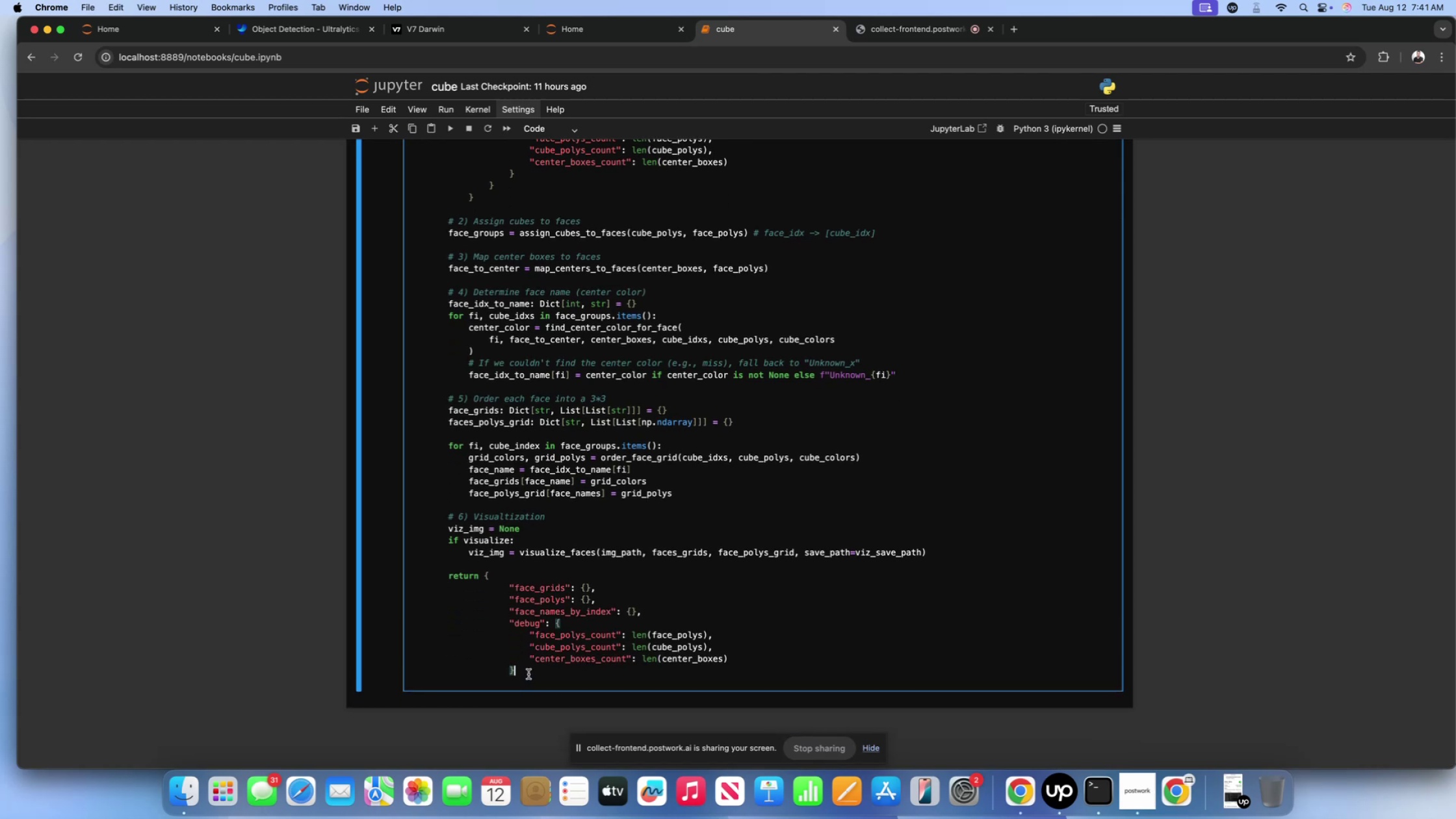 
left_click_drag(start_coordinate=[535, 673], to_coordinate=[484, 579])
 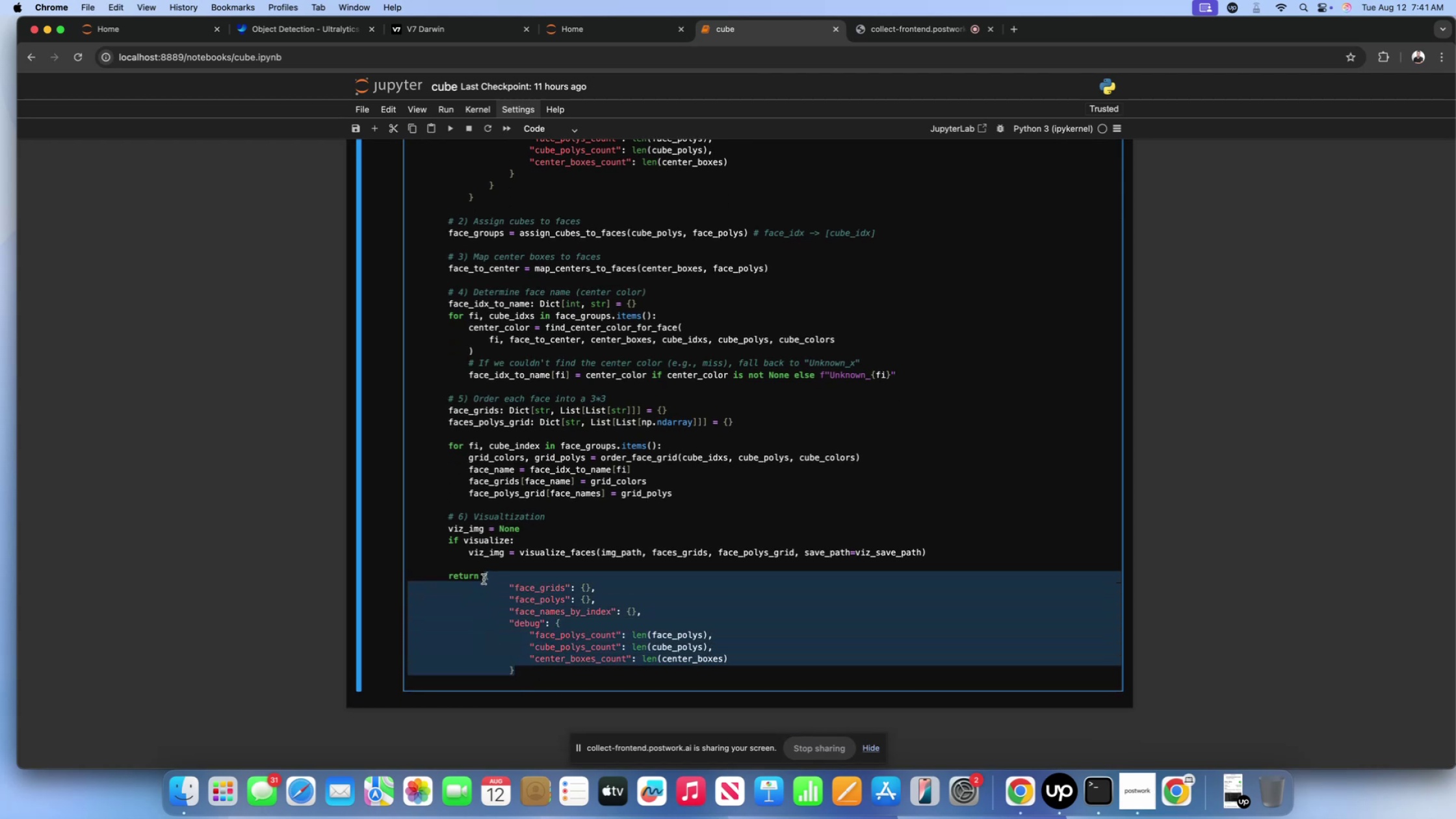 
hold_key(key=ShiftLeft, duration=0.54)
 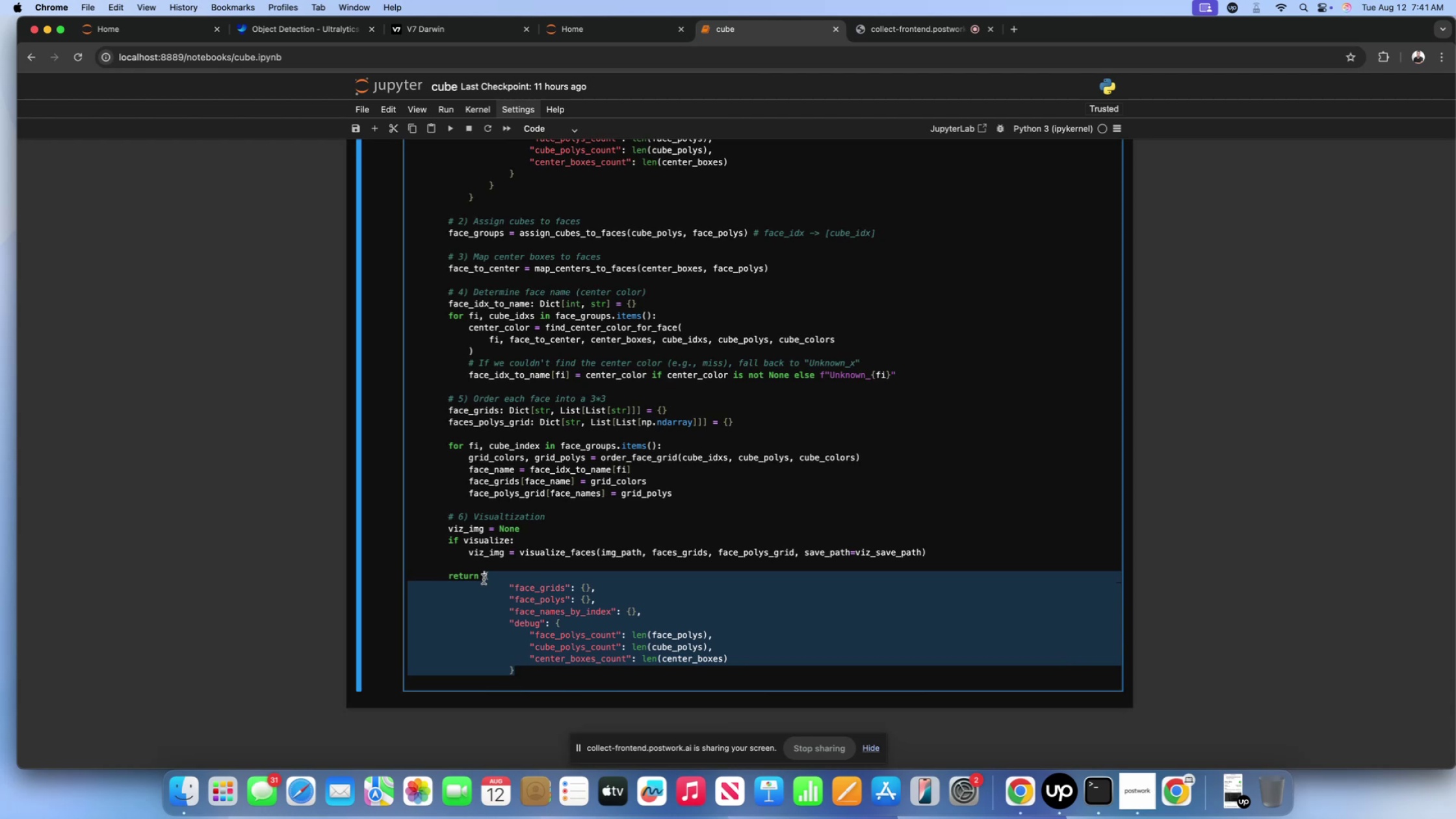 
key(BracketLeft)
 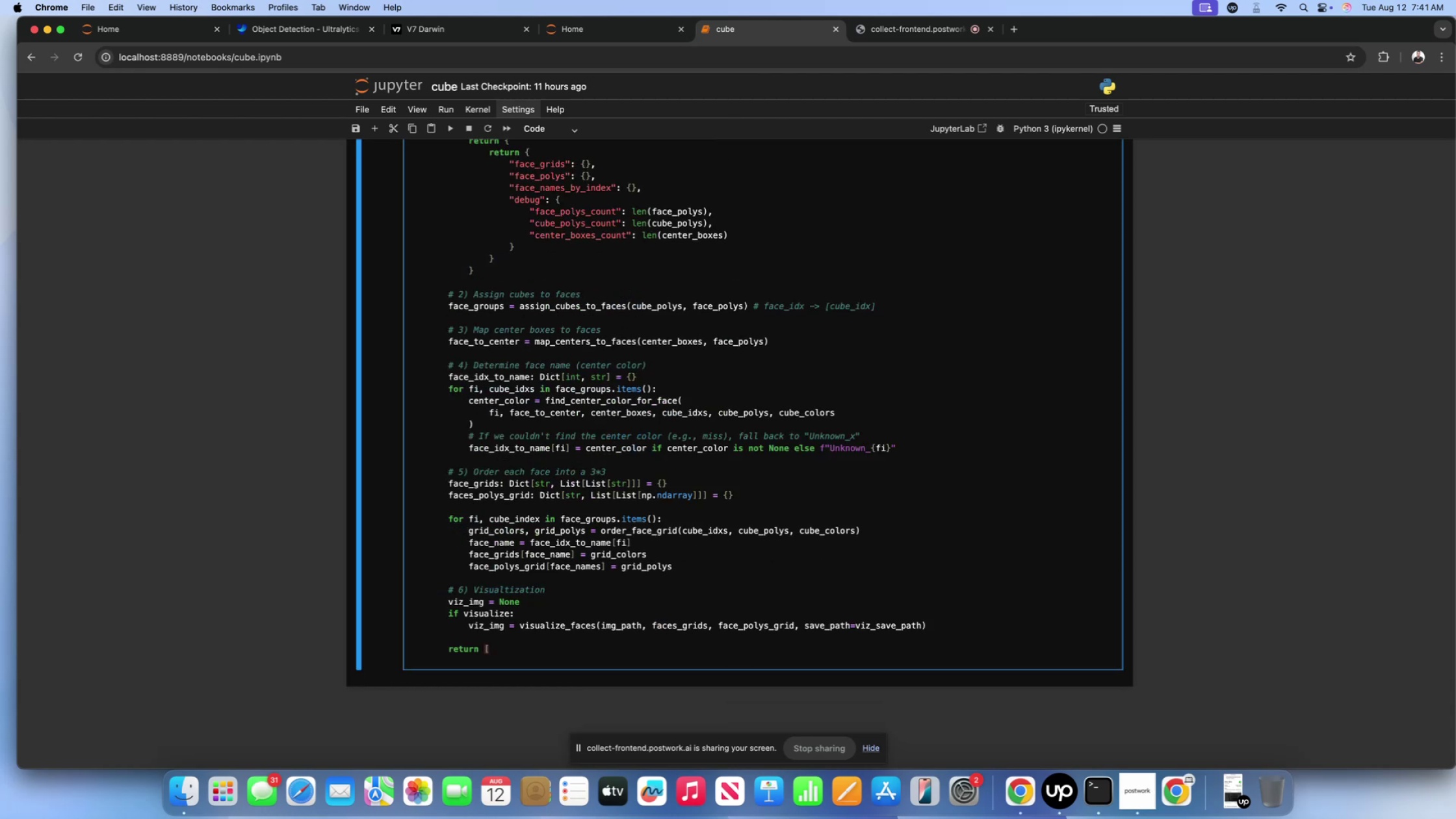 
key(Backspace)
 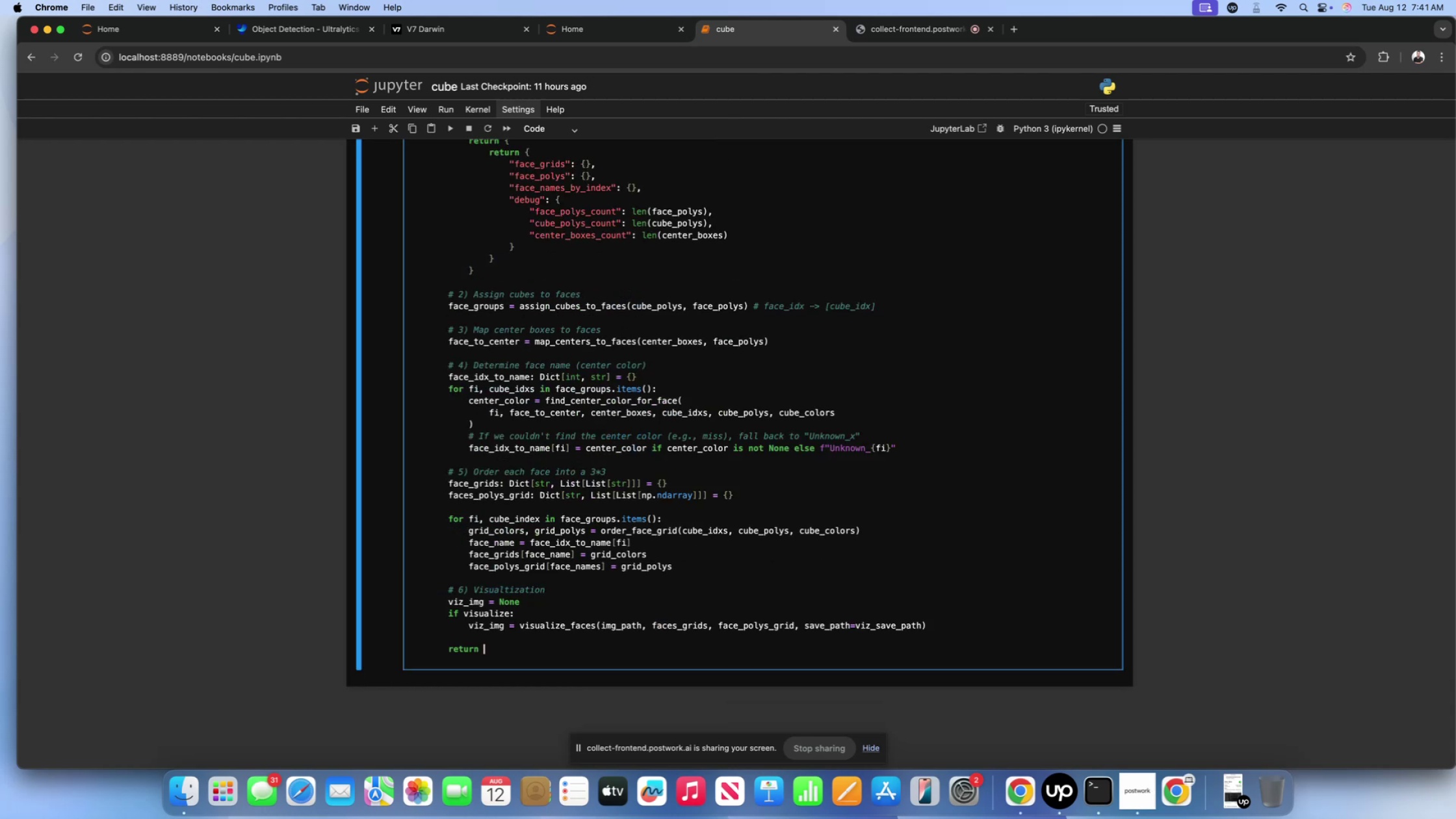 
key(Shift+ShiftLeft)
 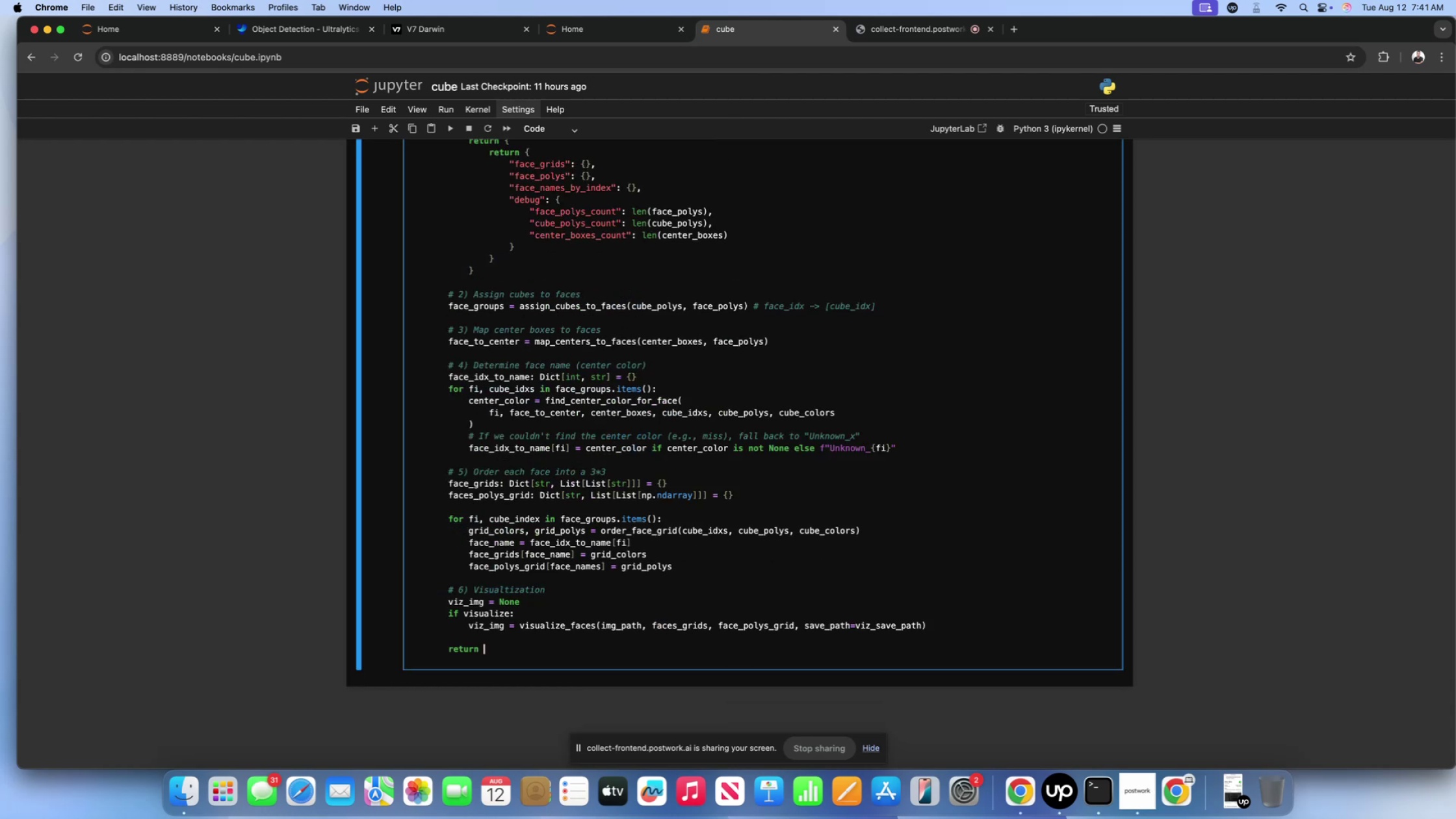 
key(Shift+BracketLeft)
 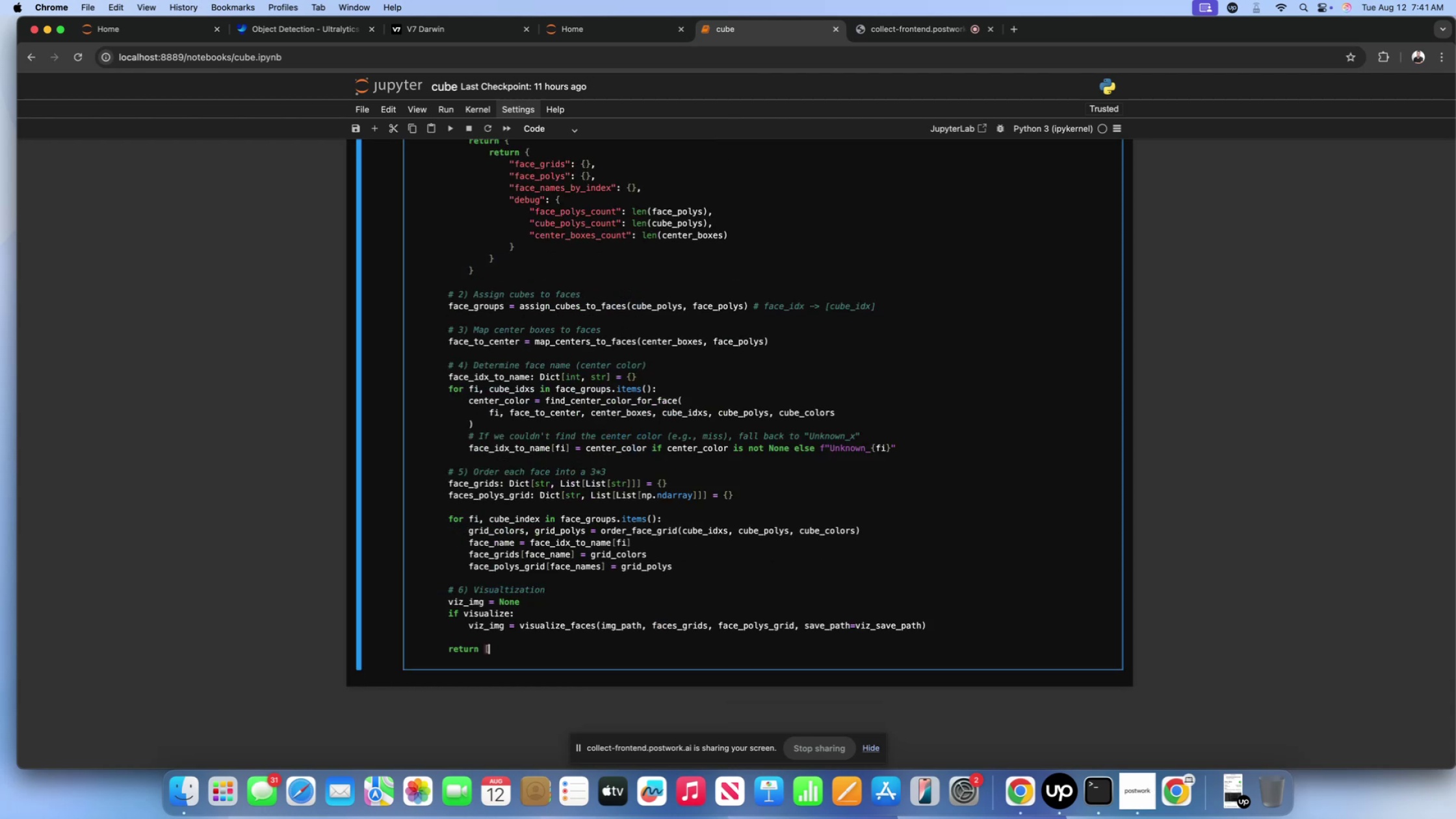 
key(Shift+ShiftLeft)
 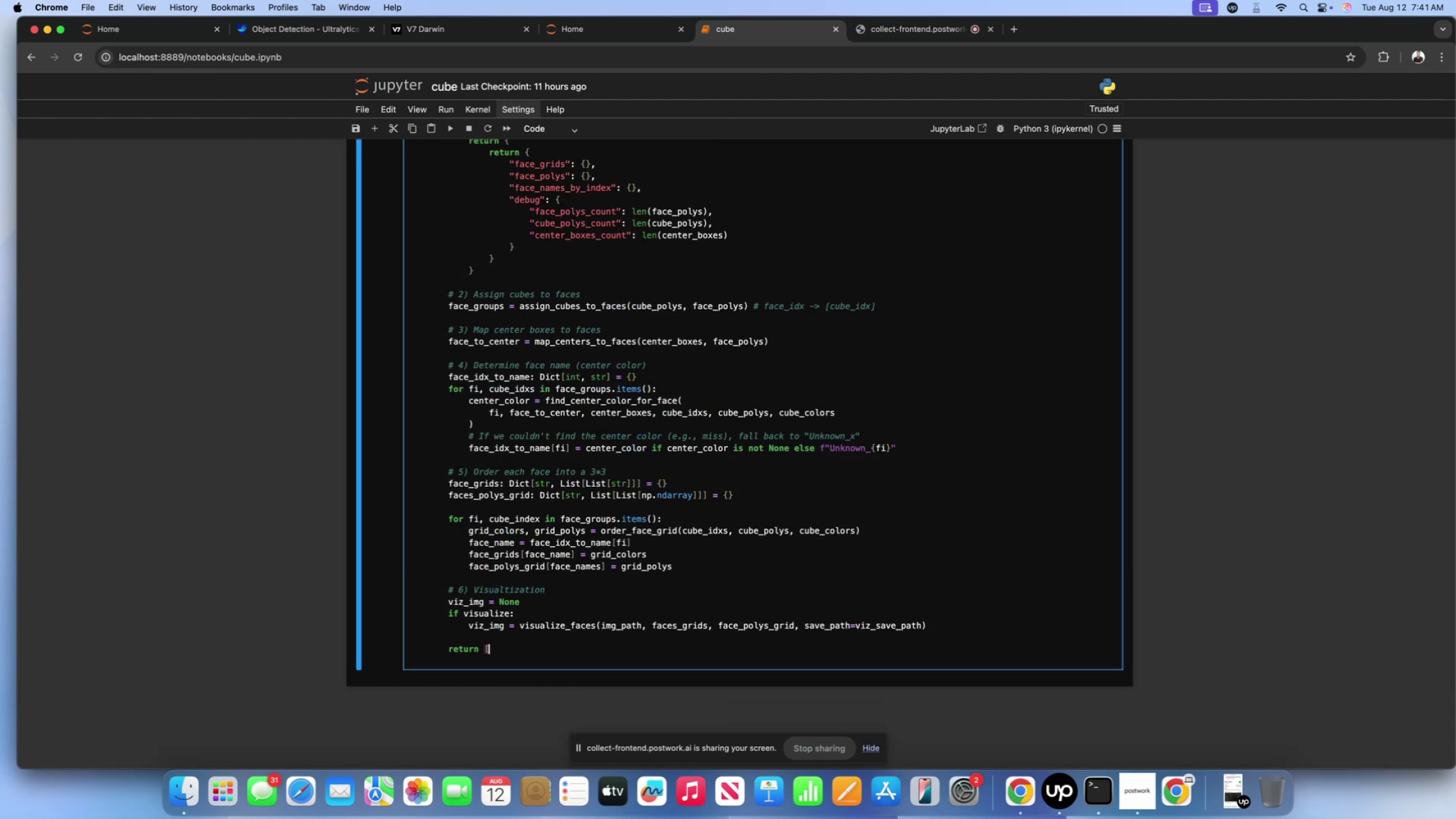 
key(Shift+BracketRight)
 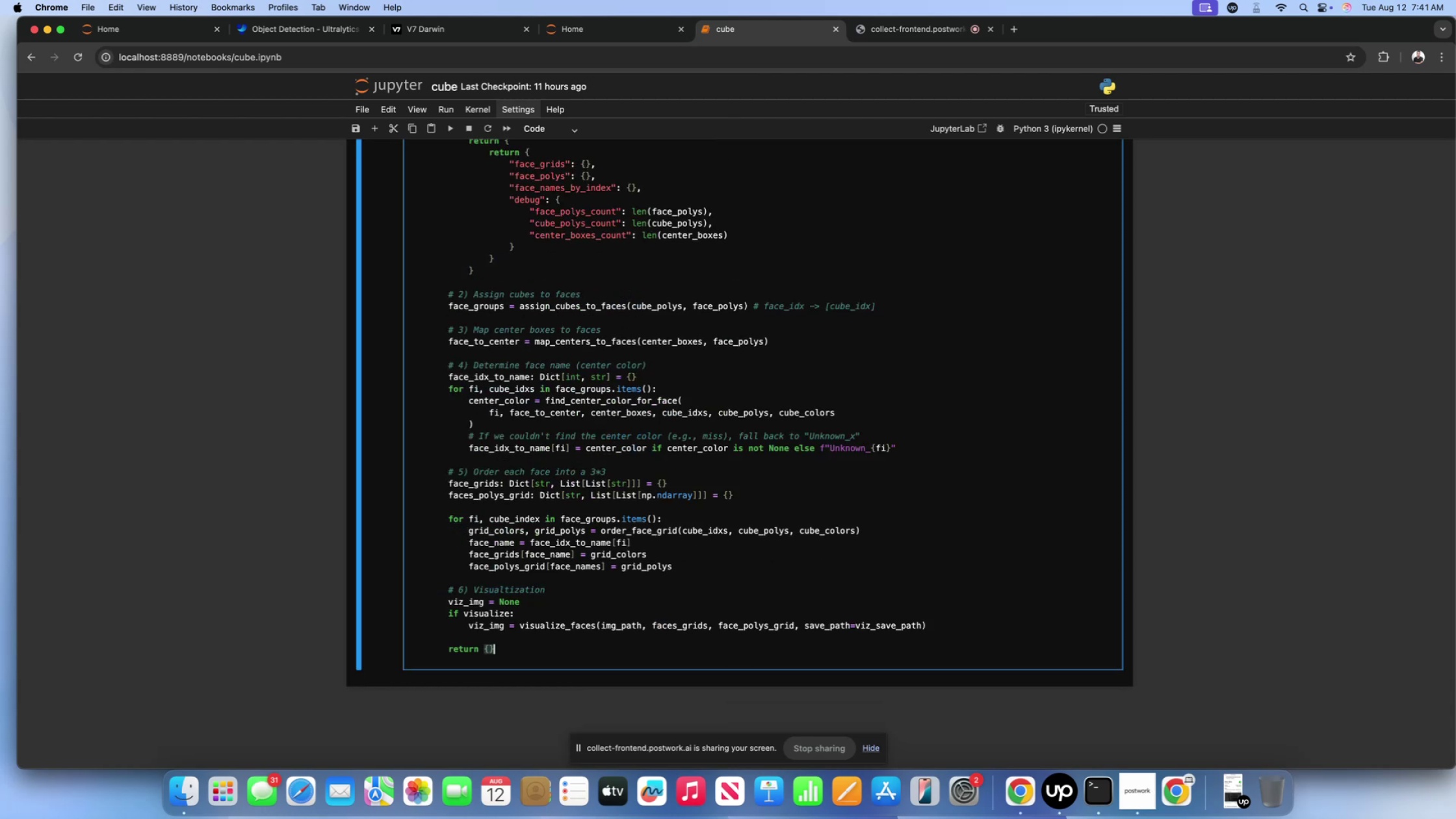 
key(ArrowLeft)
 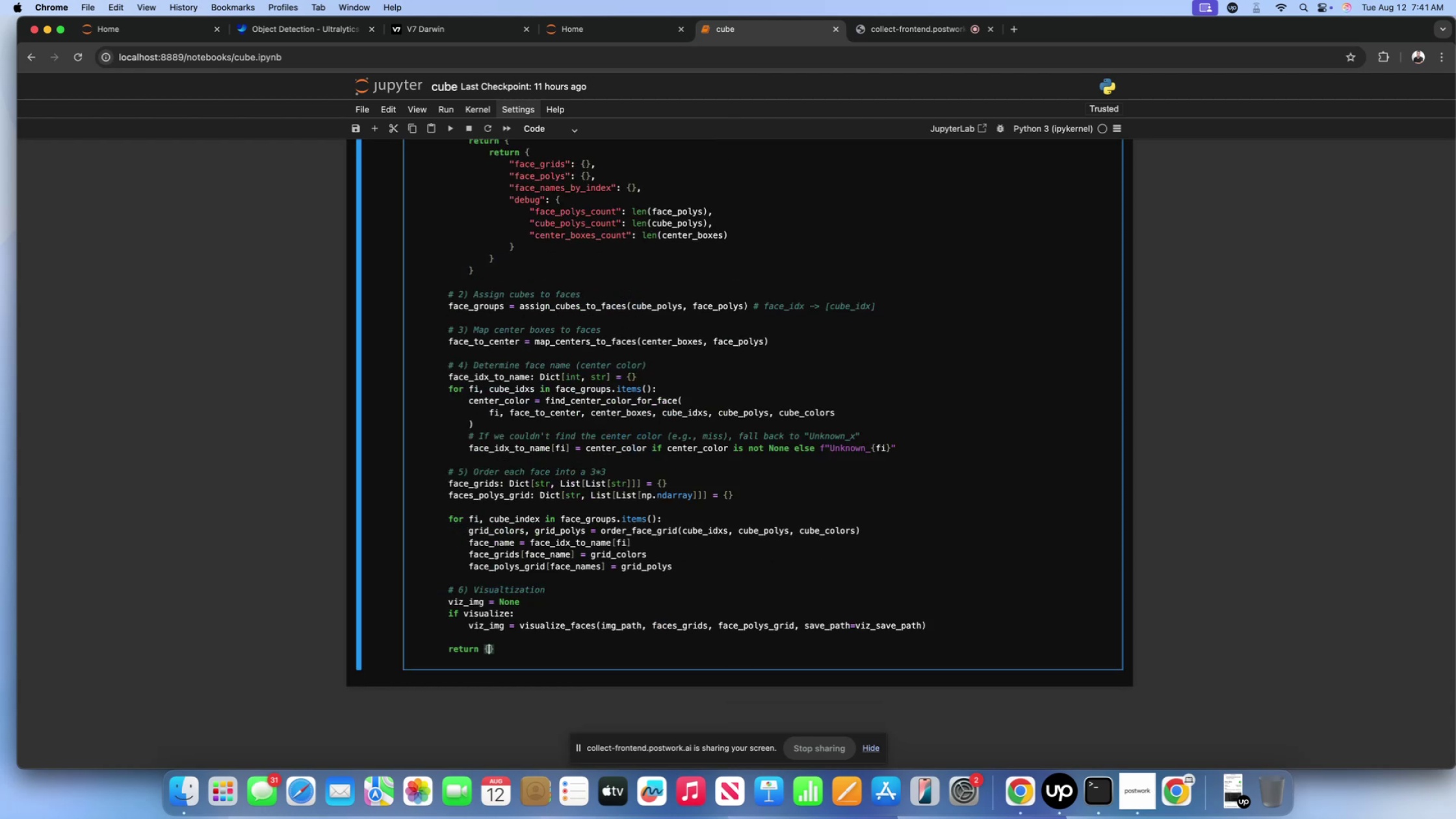 
key(Enter)
 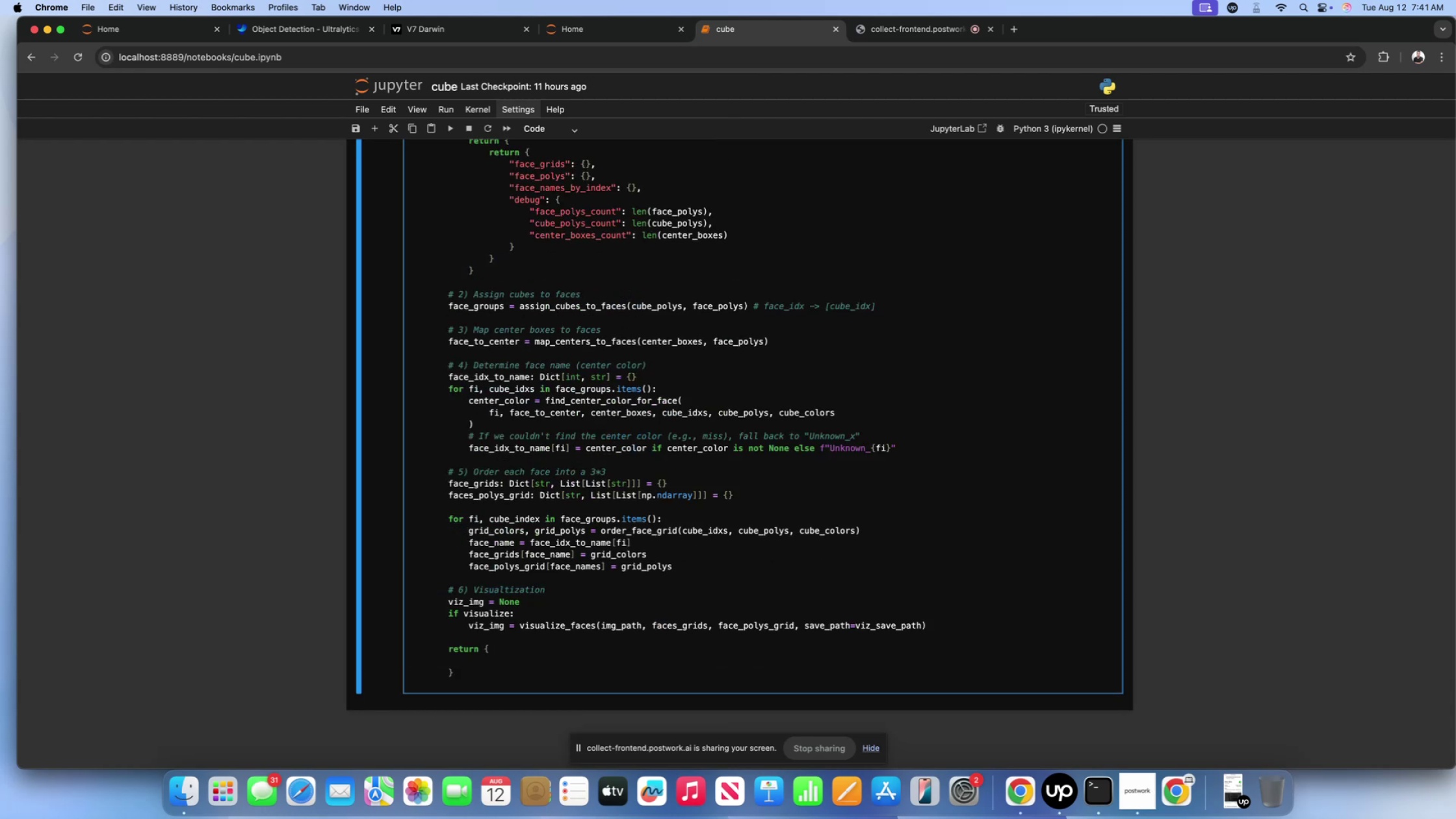 
key(Shift+ShiftLeft)
 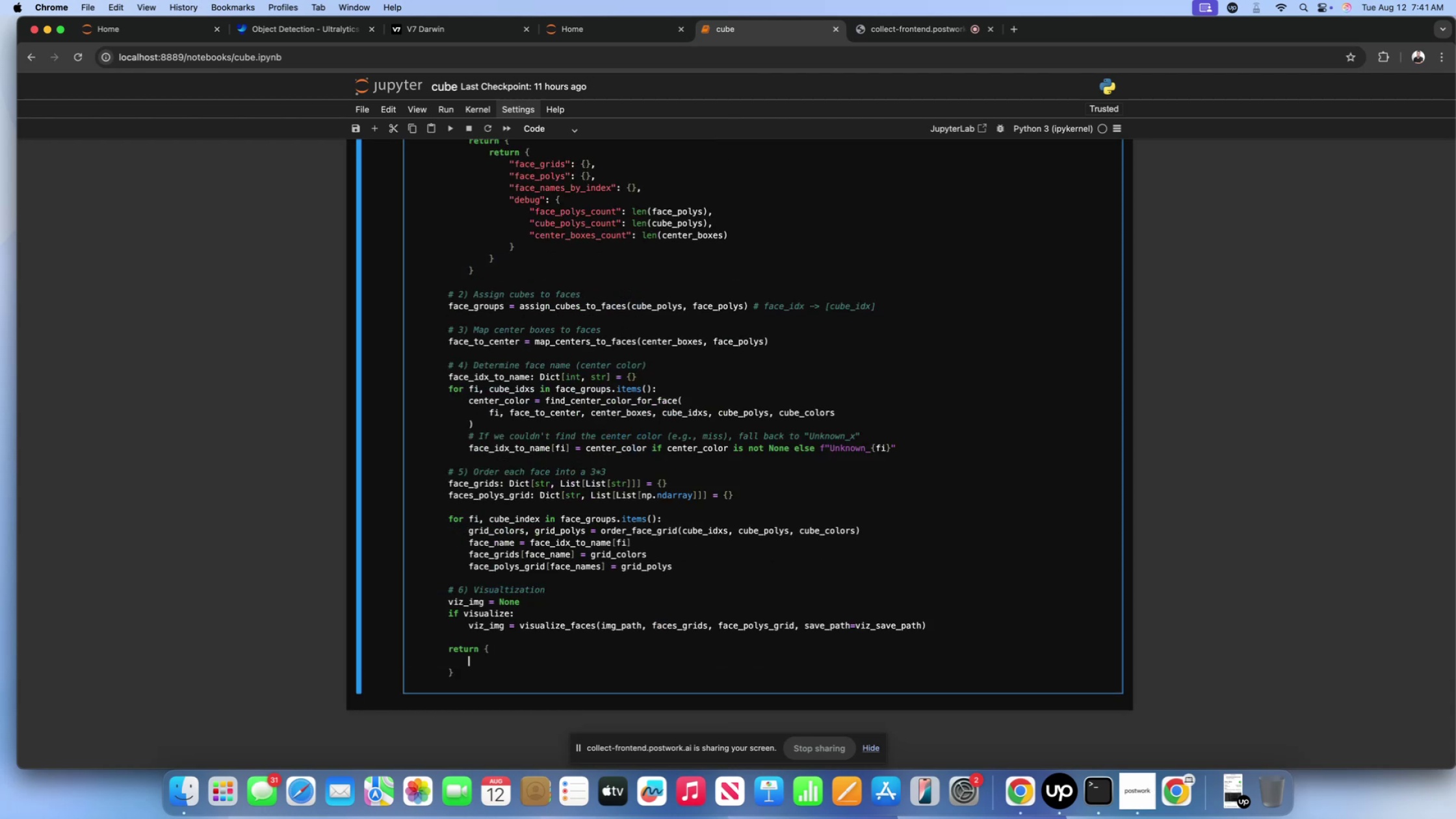 
key(Shift+Quote)
 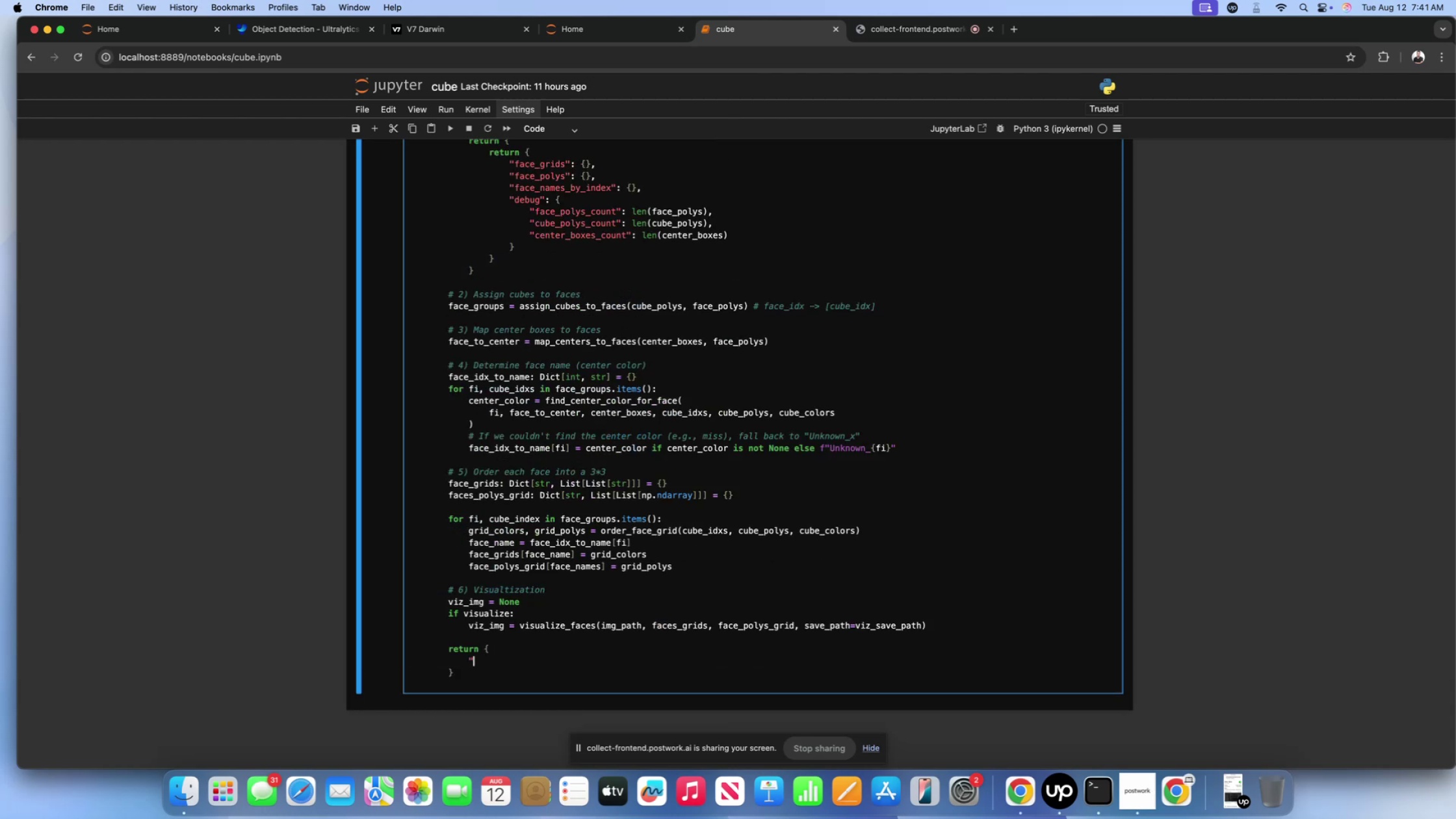 
key(Shift+ShiftLeft)
 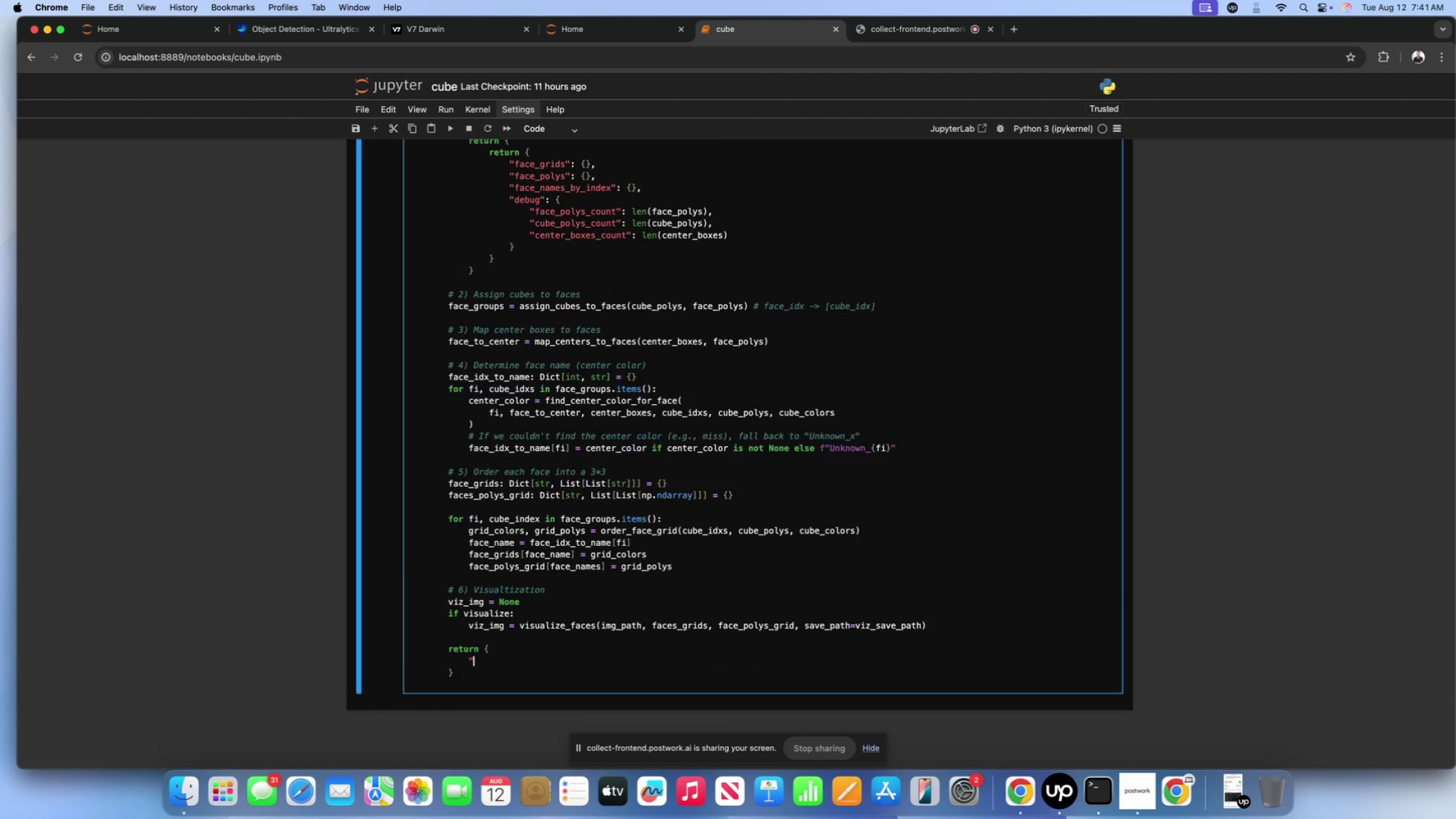 
key(Shift+Quote)
 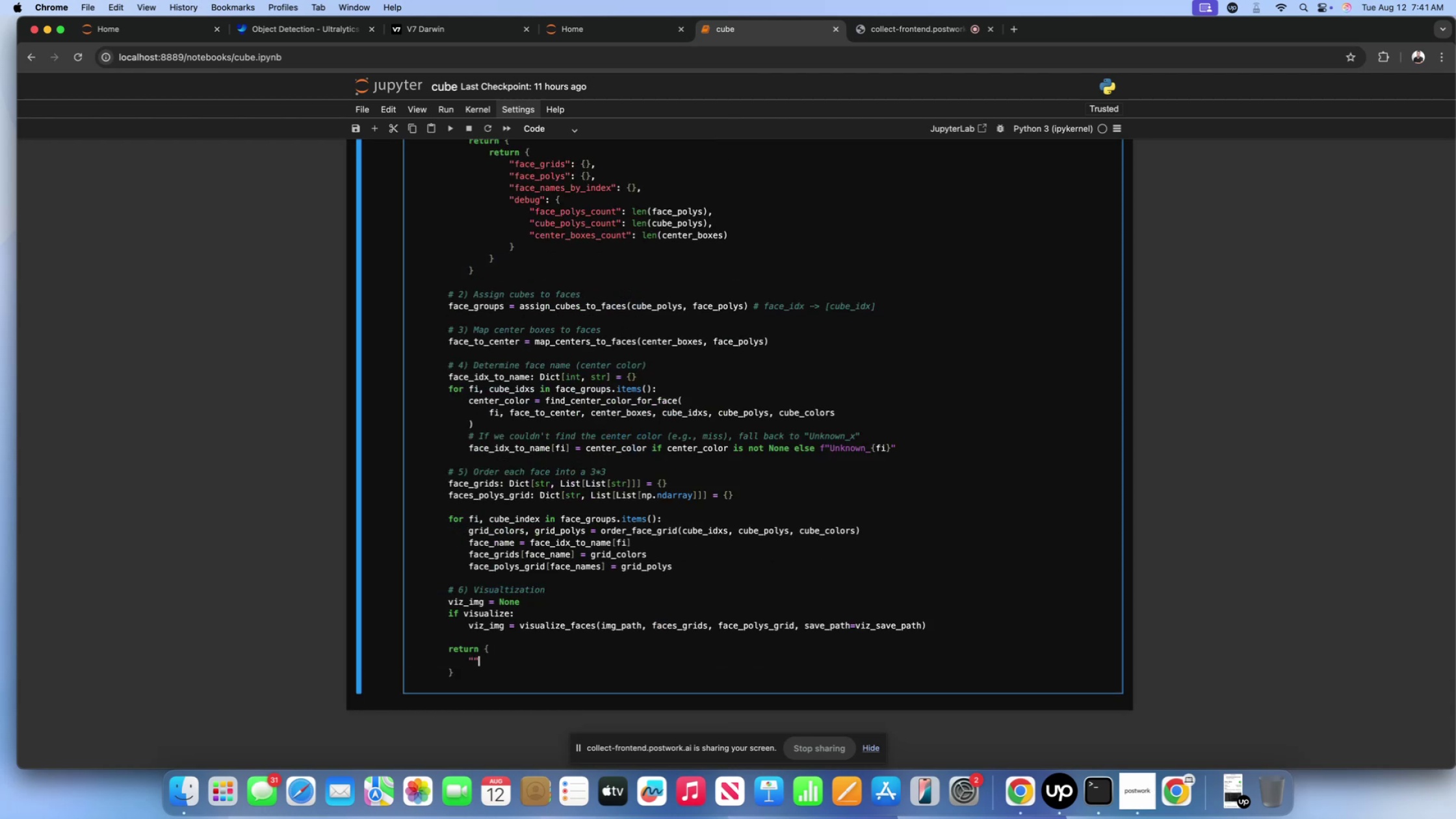 
key(ArrowLeft)
 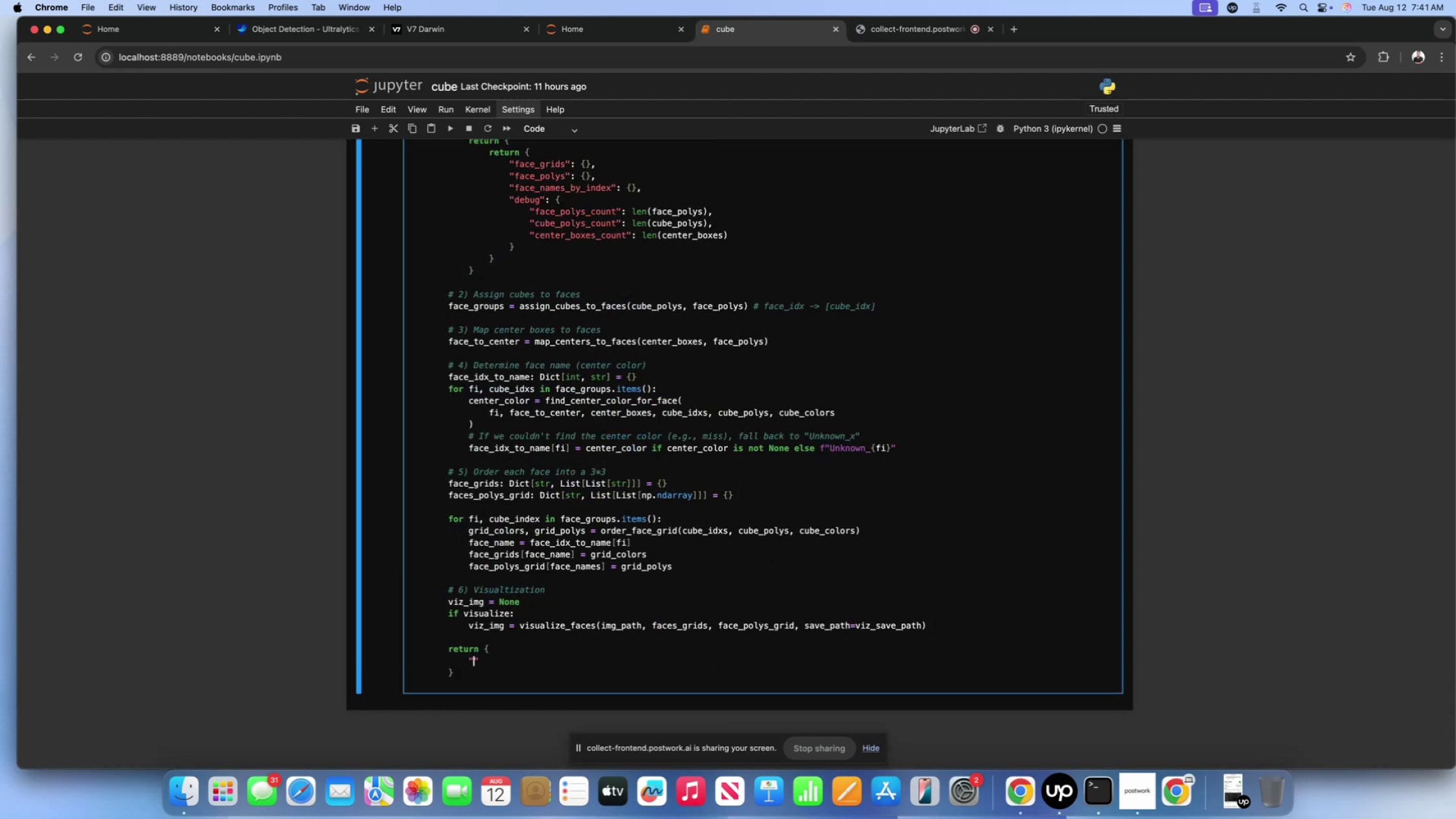 
type(face_grids)
 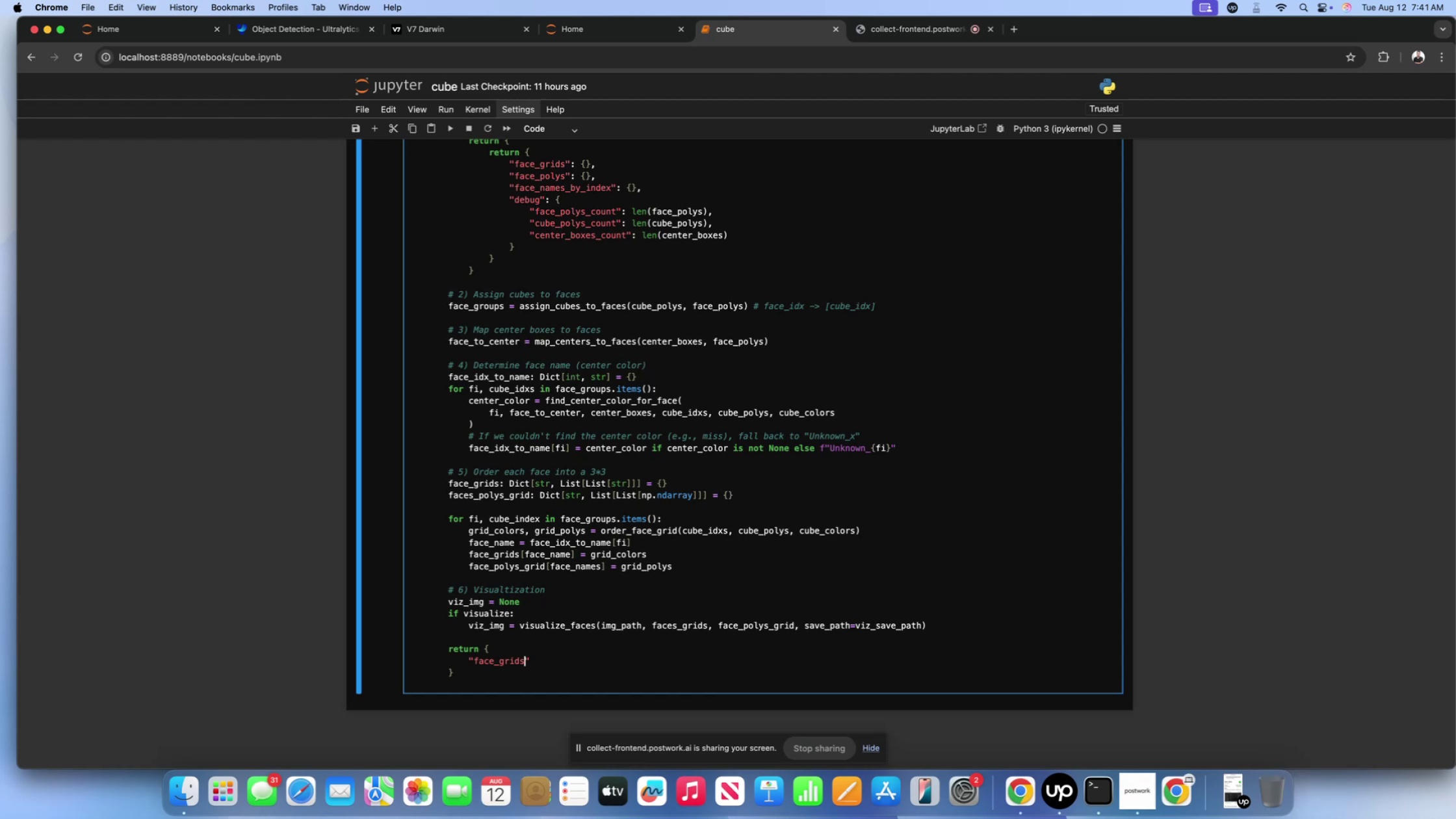 
 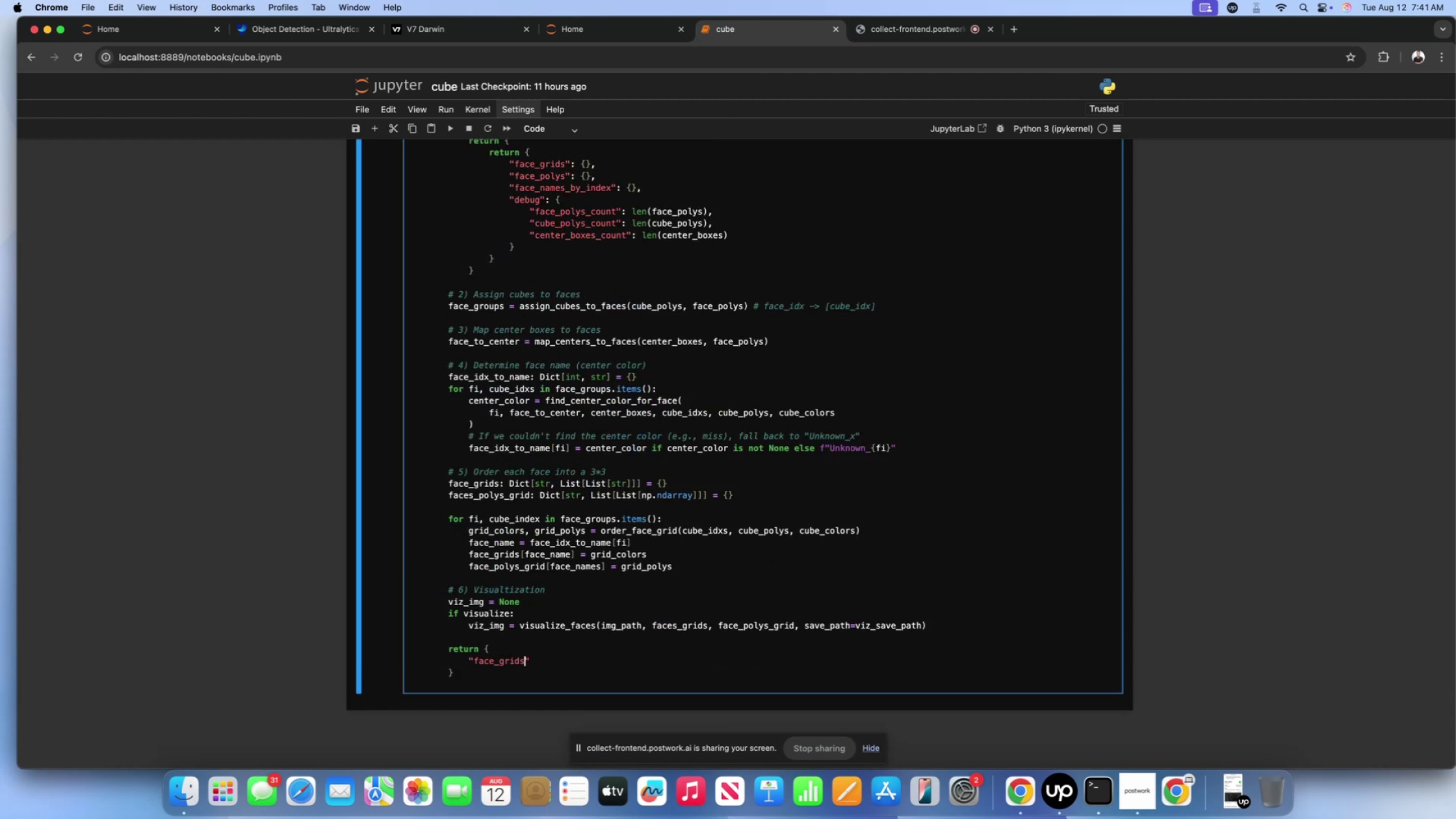 
key(ArrowRight)
 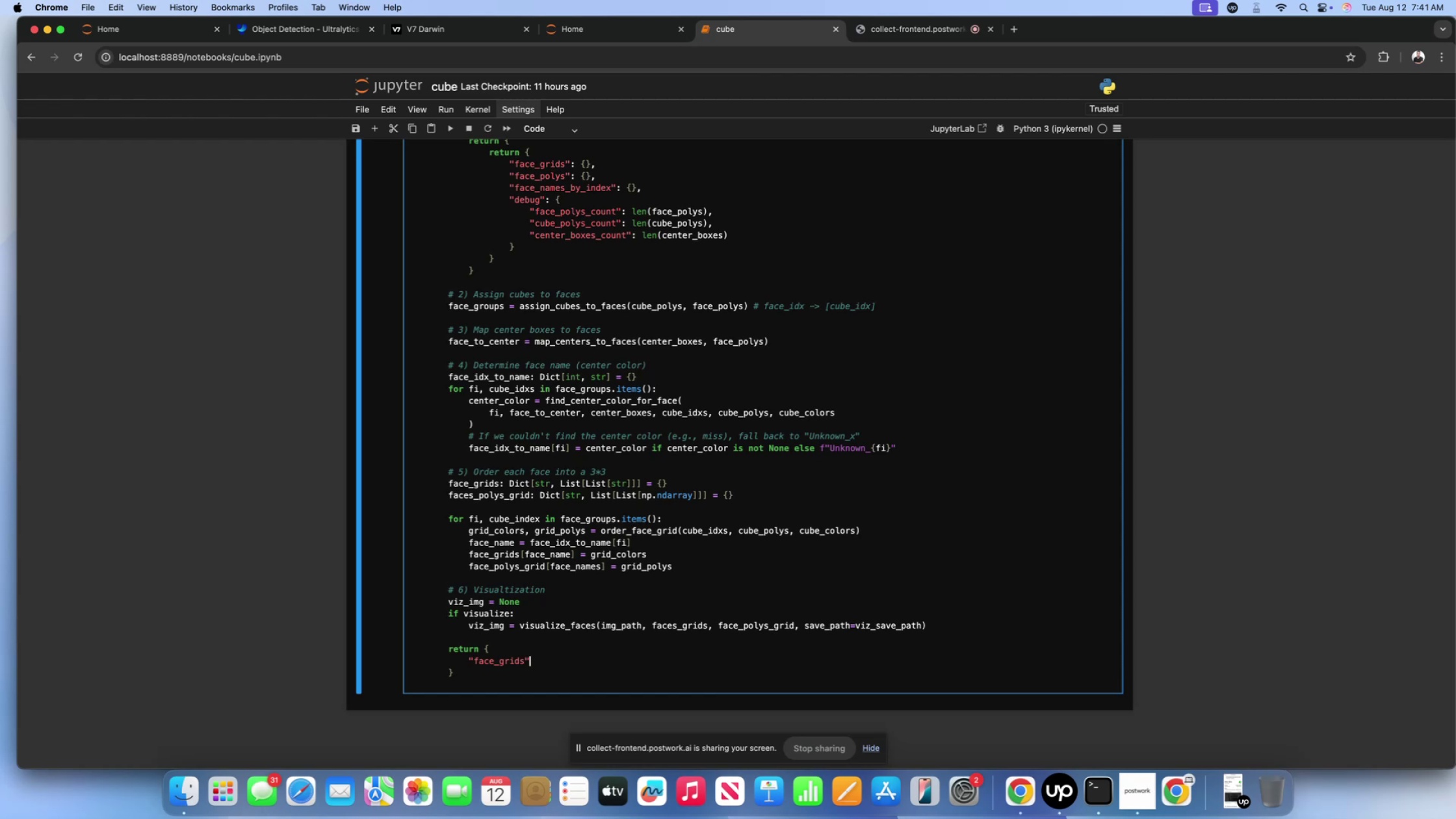 
type(: face-grids)
key(Backspace)
key(Backspace)
key(Backspace)
key(Backspace)
key(Backspace)
key(Backspace)
type(_grids,)
 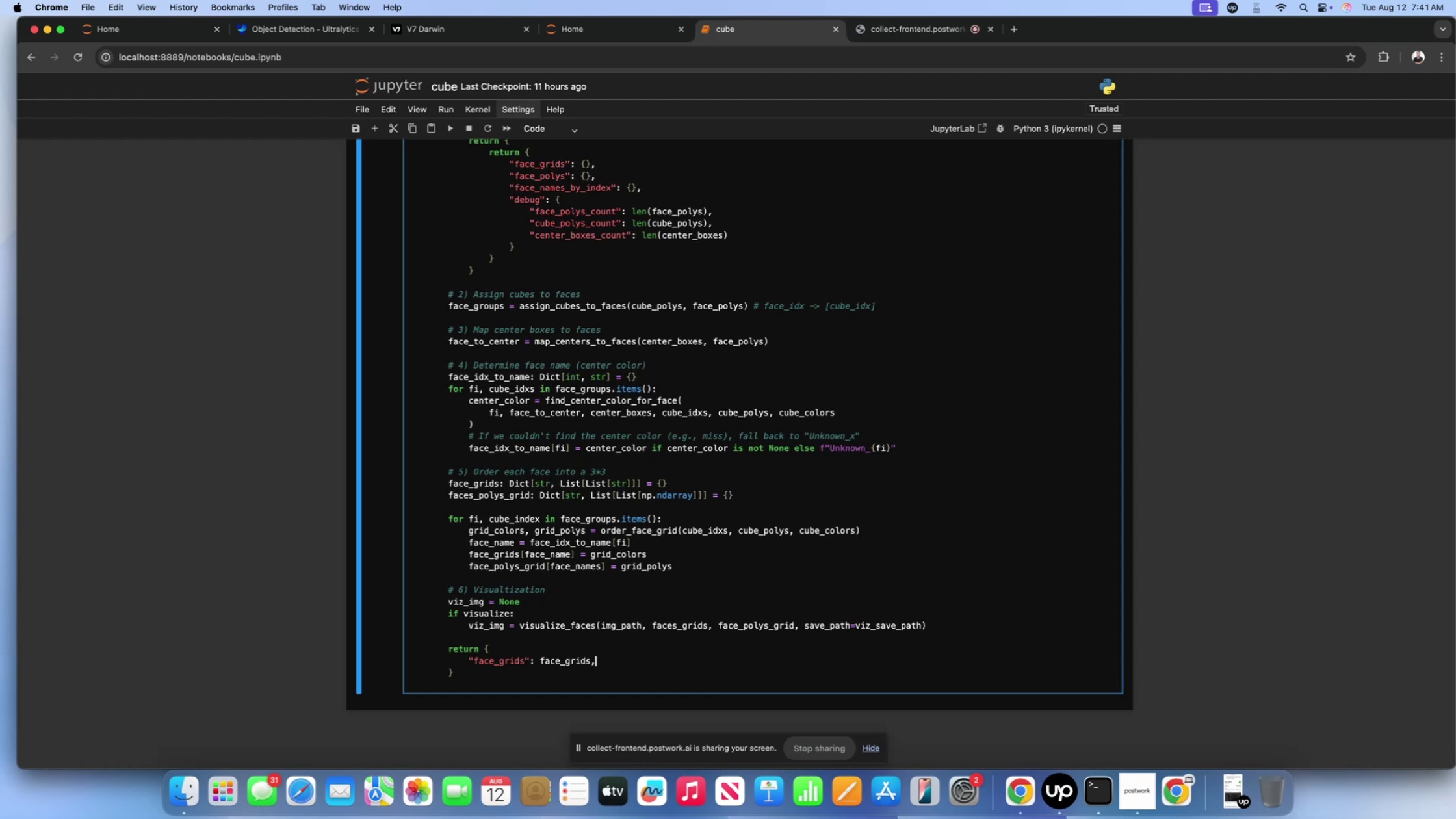 
key(Enter)
 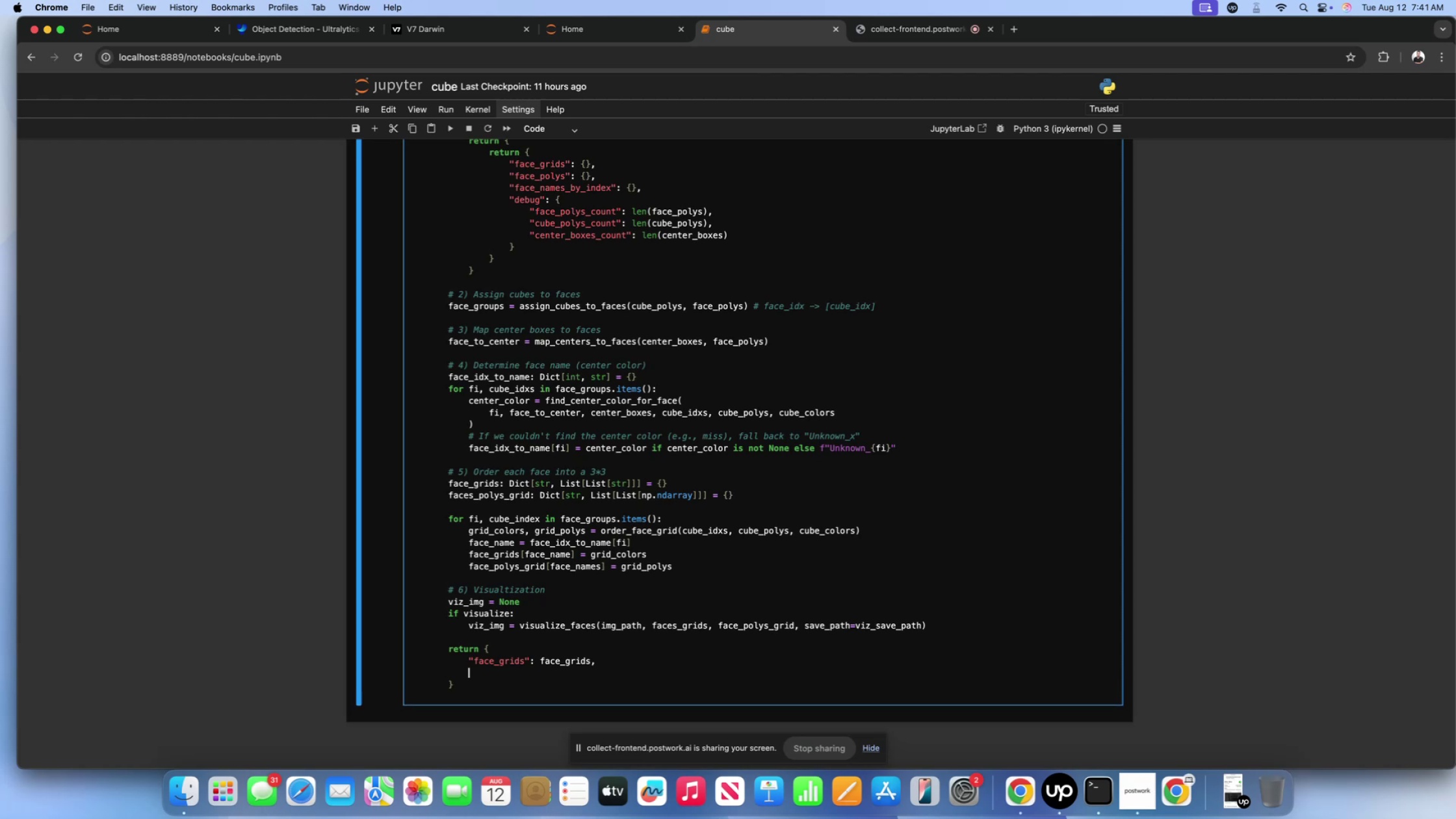 
key(Shift+ShiftLeft)
 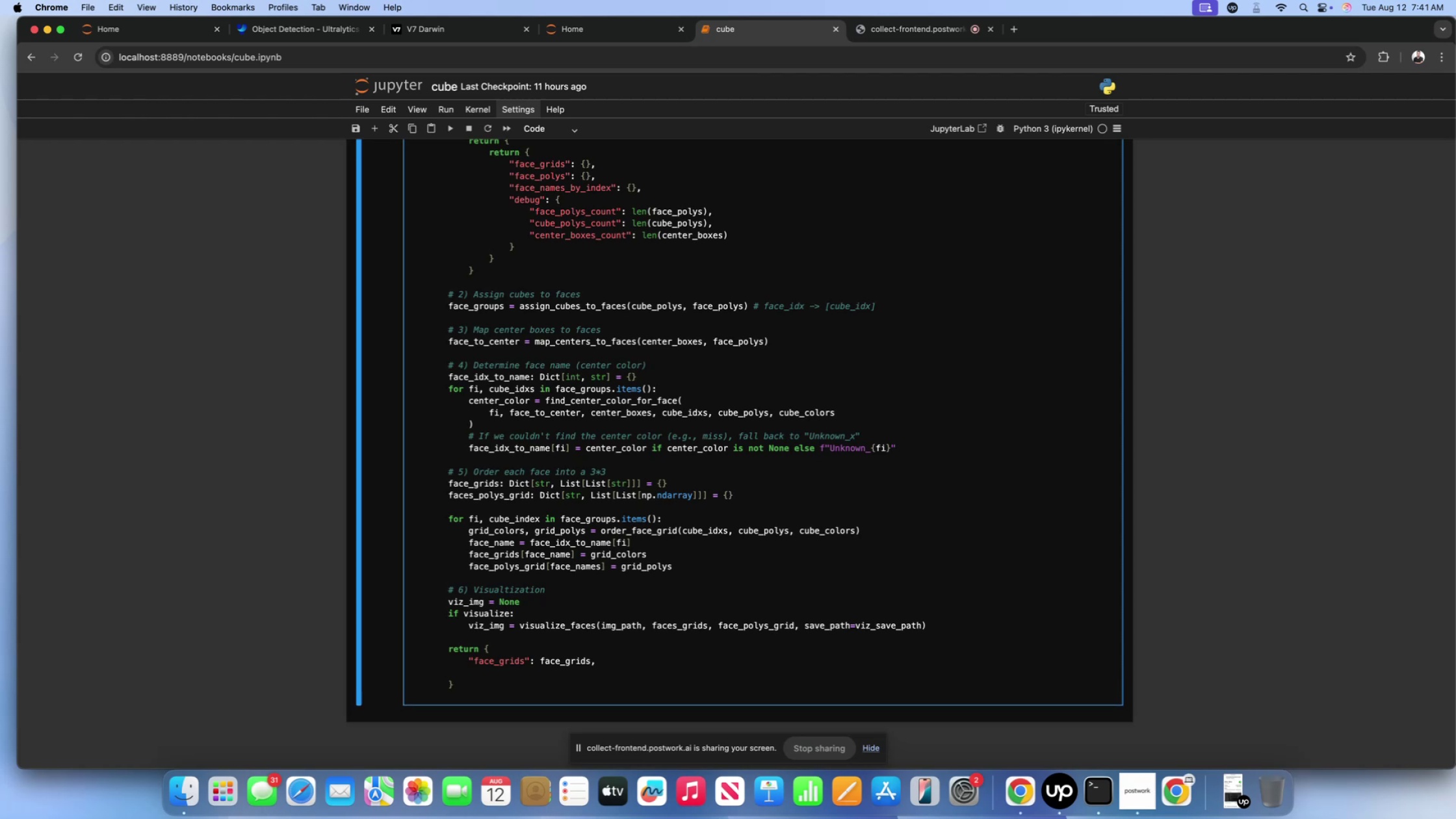 
key(Shift+Quote)
 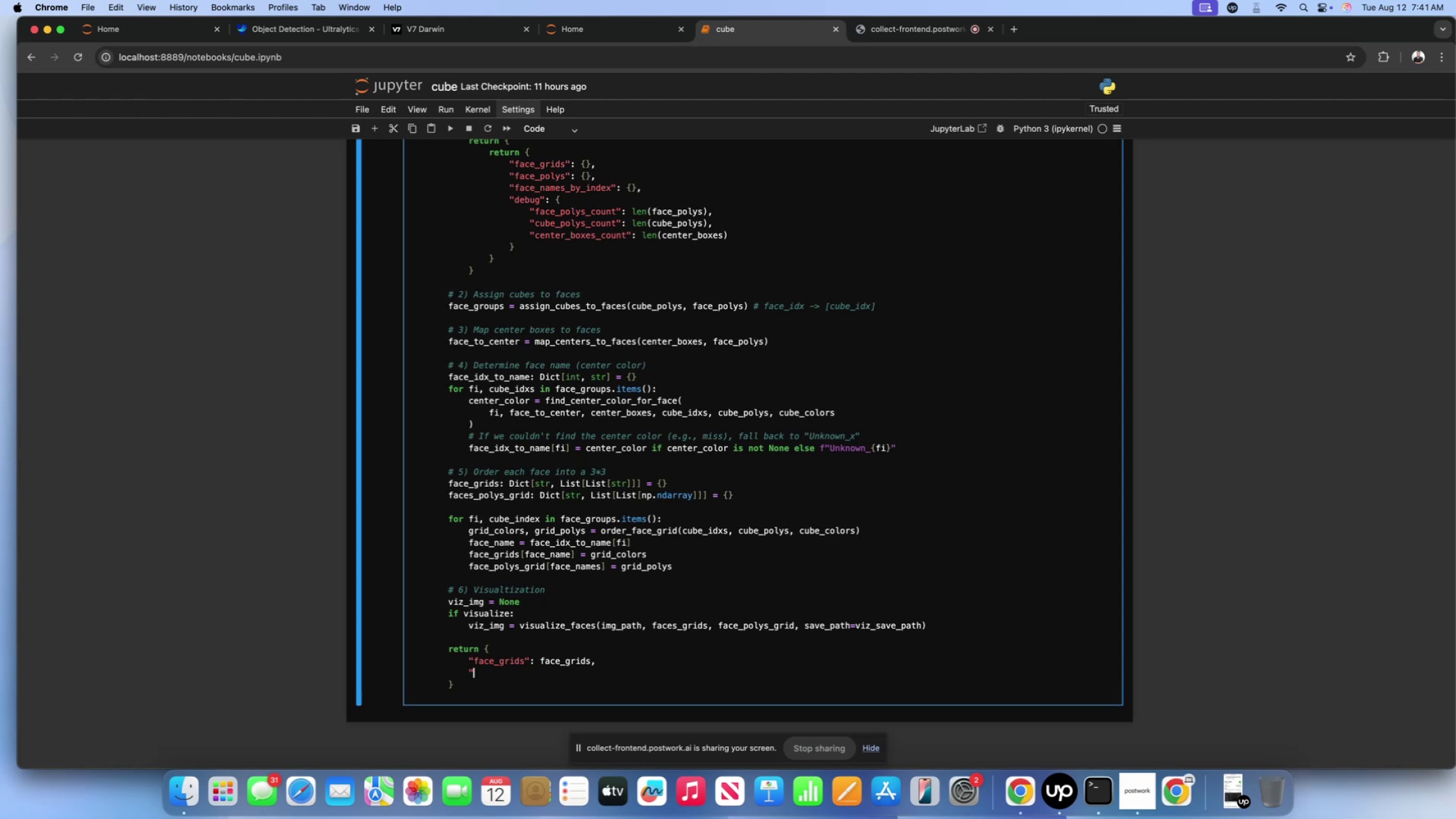 
key(Shift+ShiftLeft)
 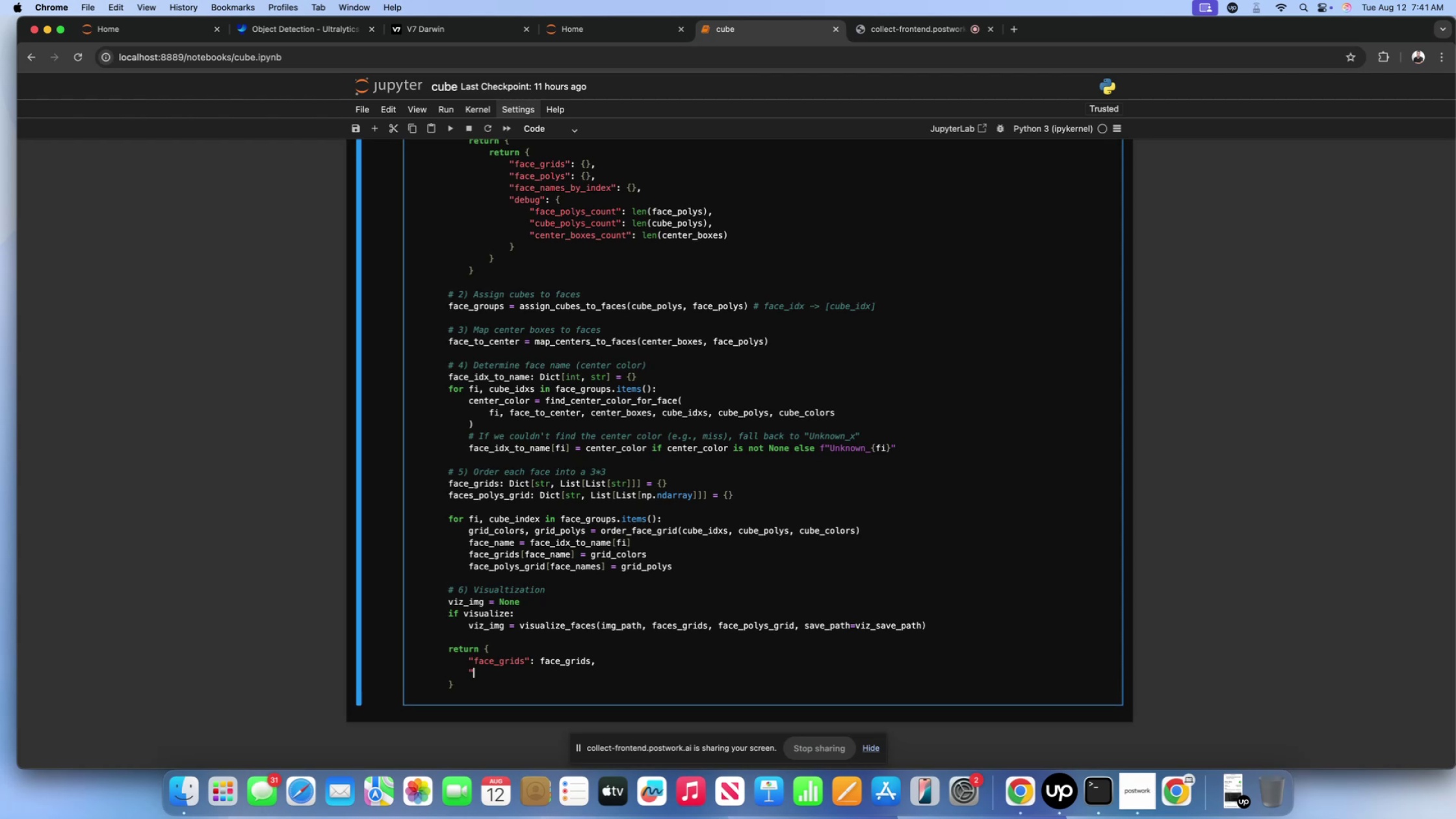 
key(Shift+Quote)
 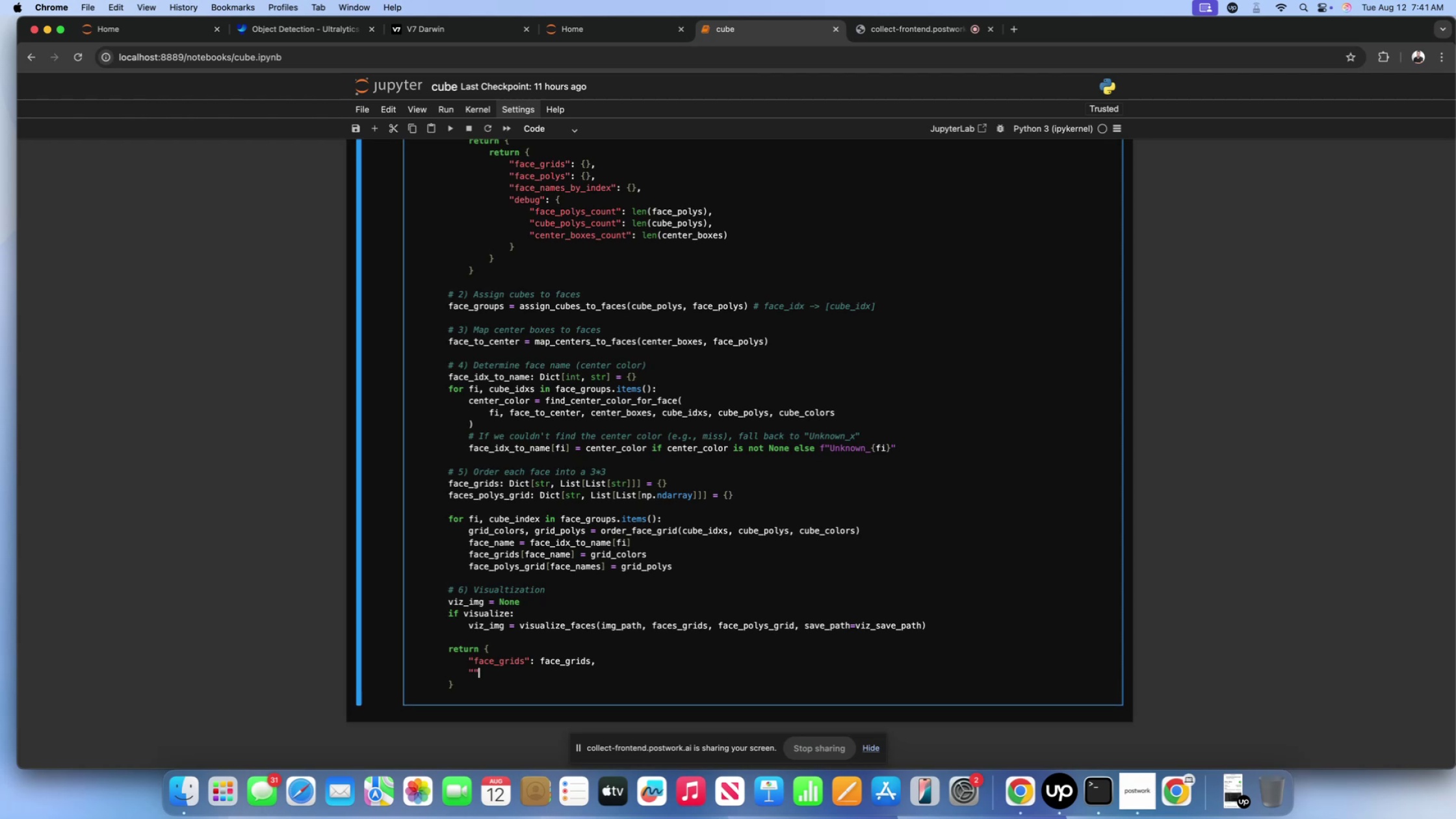 
key(ArrowLeft)
 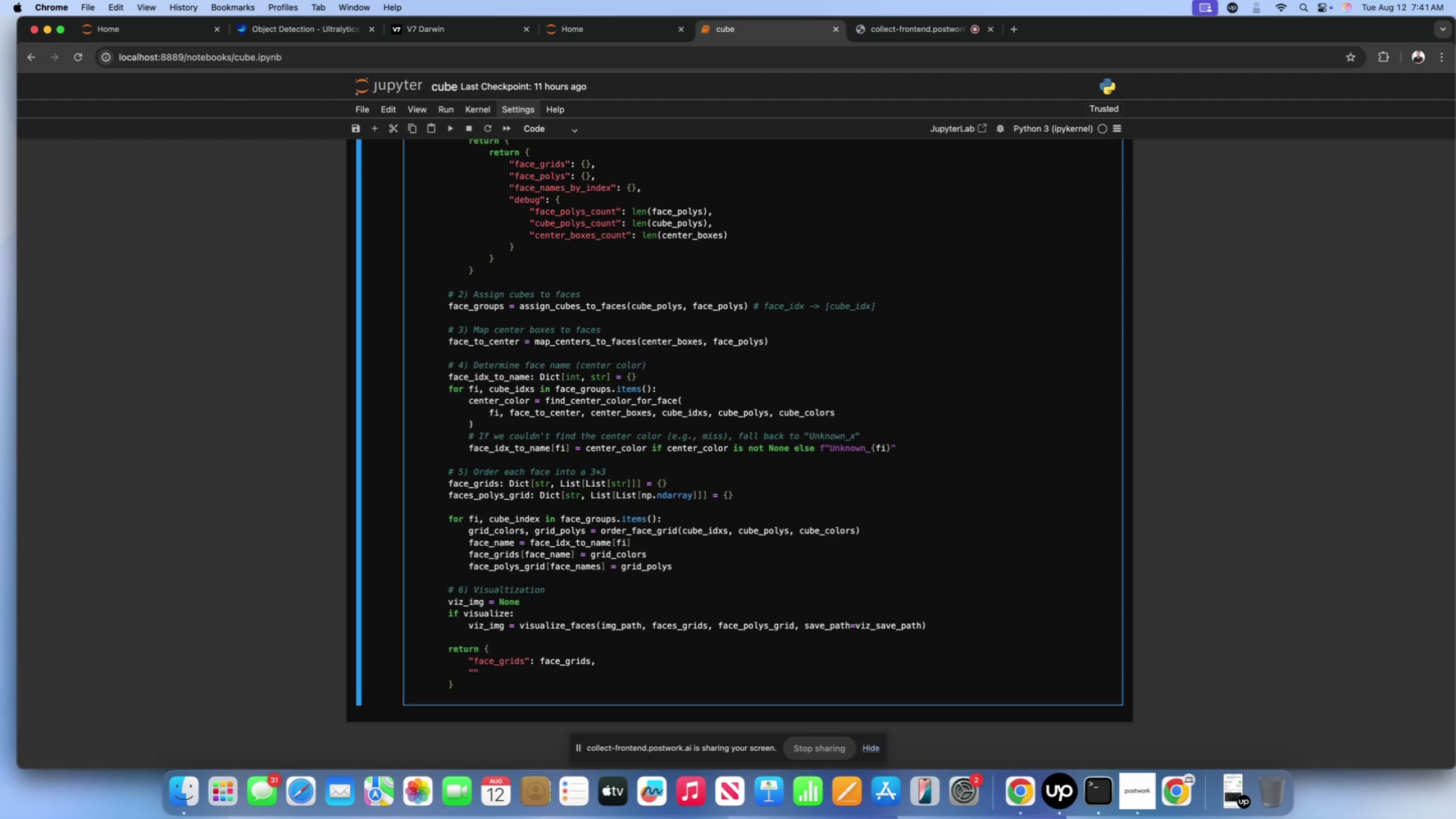 
type(face_polys)
 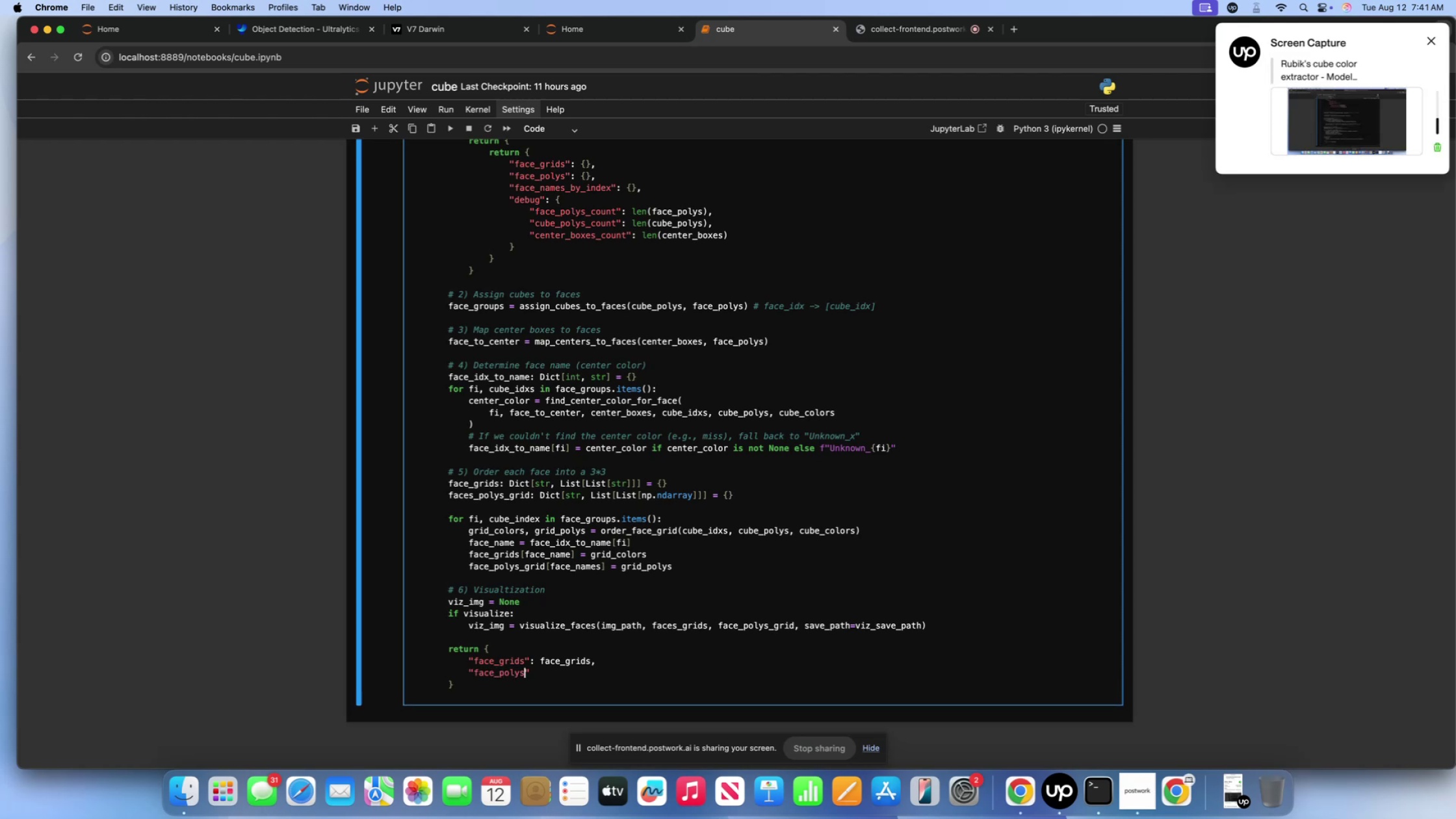 
key(ArrowRight)
 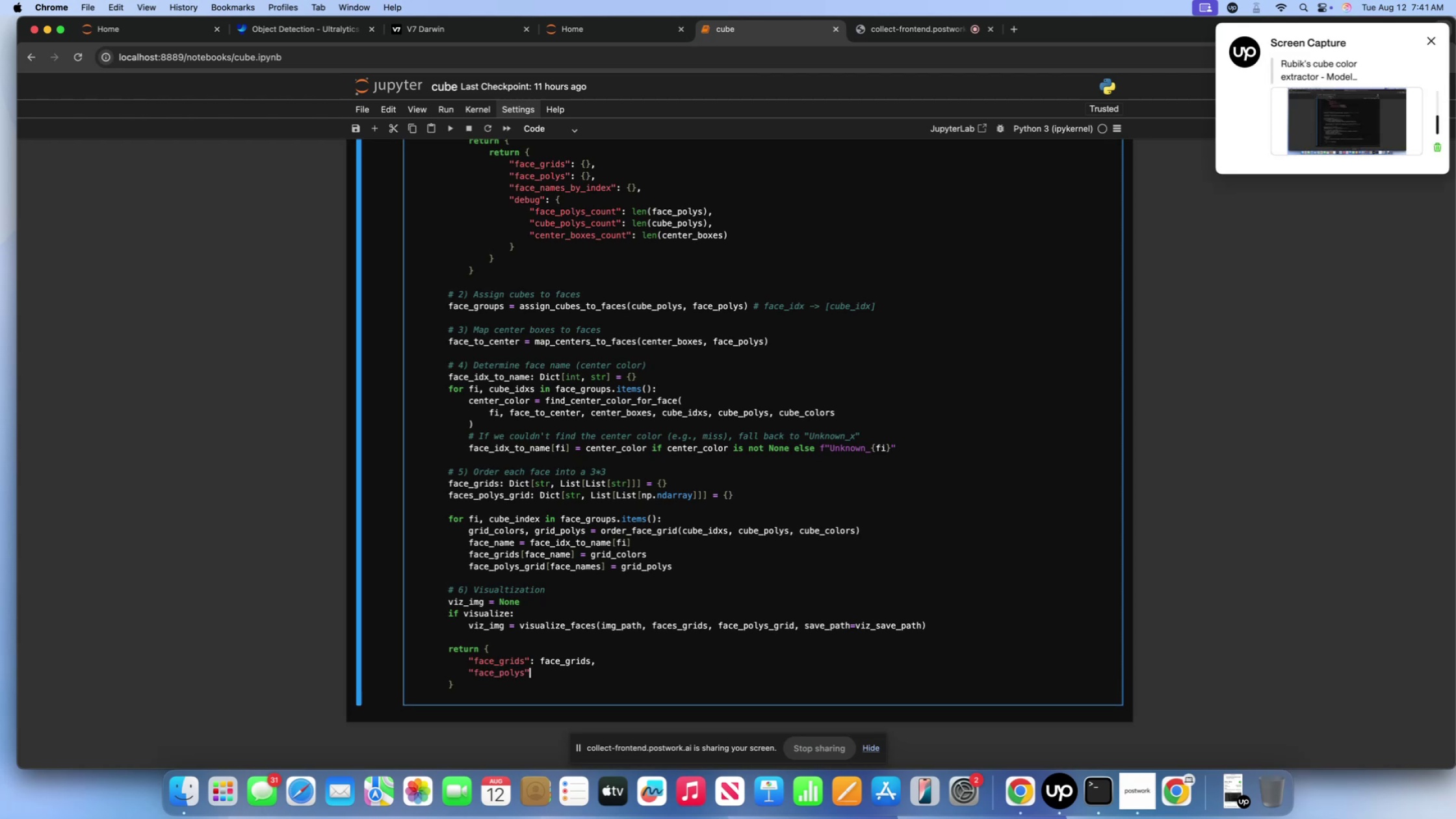 
type(: face_polys_grid,)
 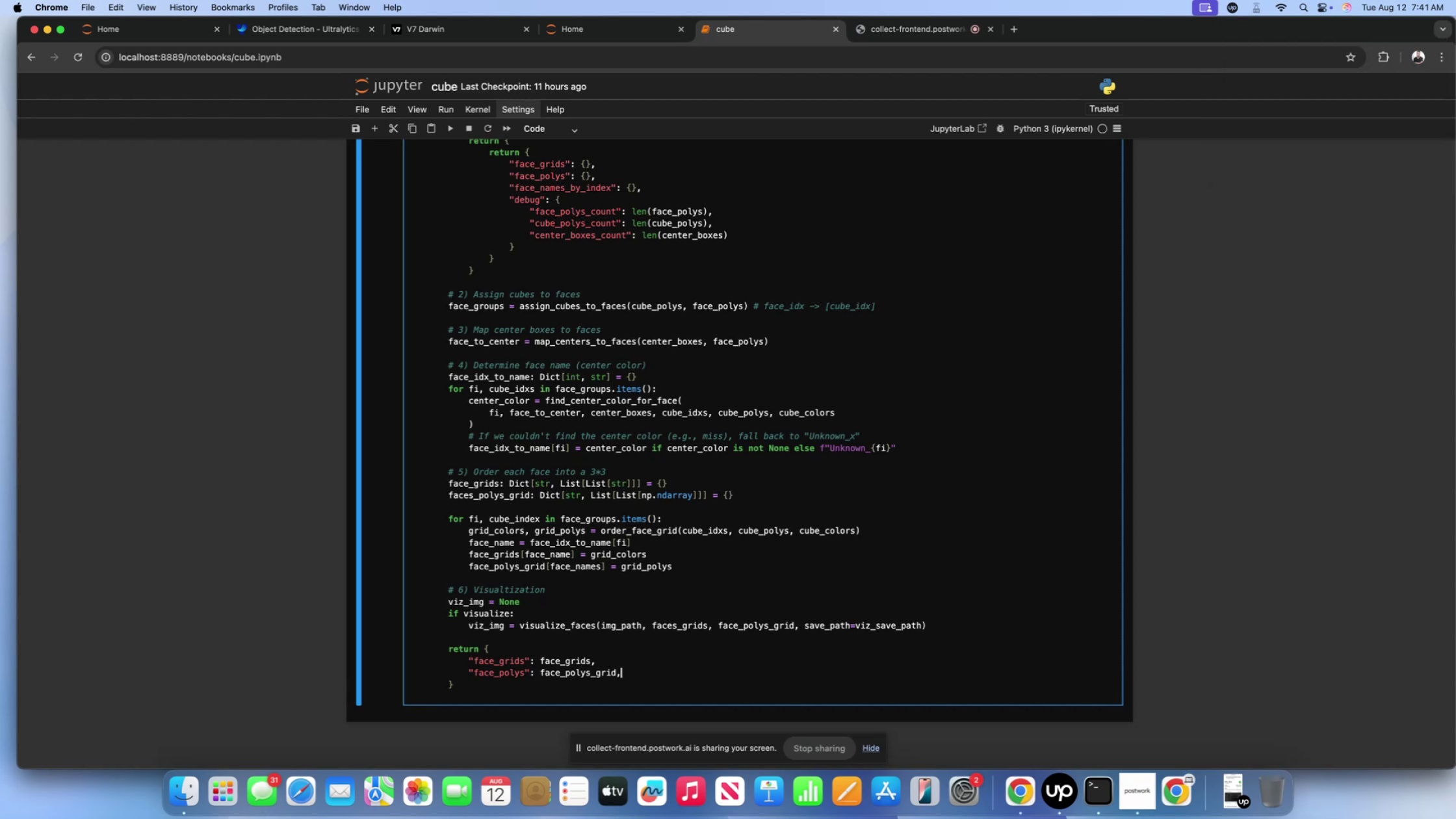 
 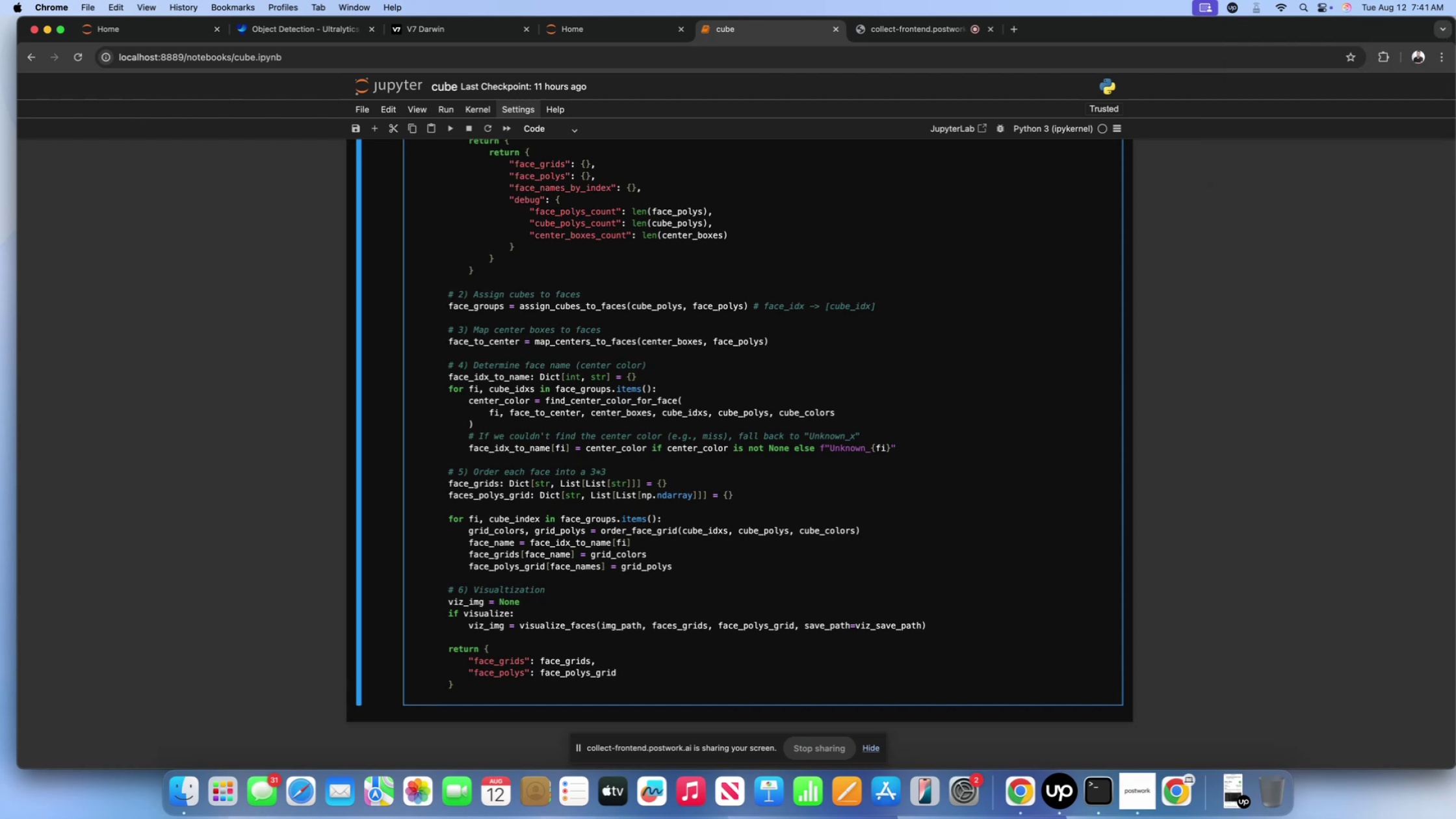 
key(Enter)
 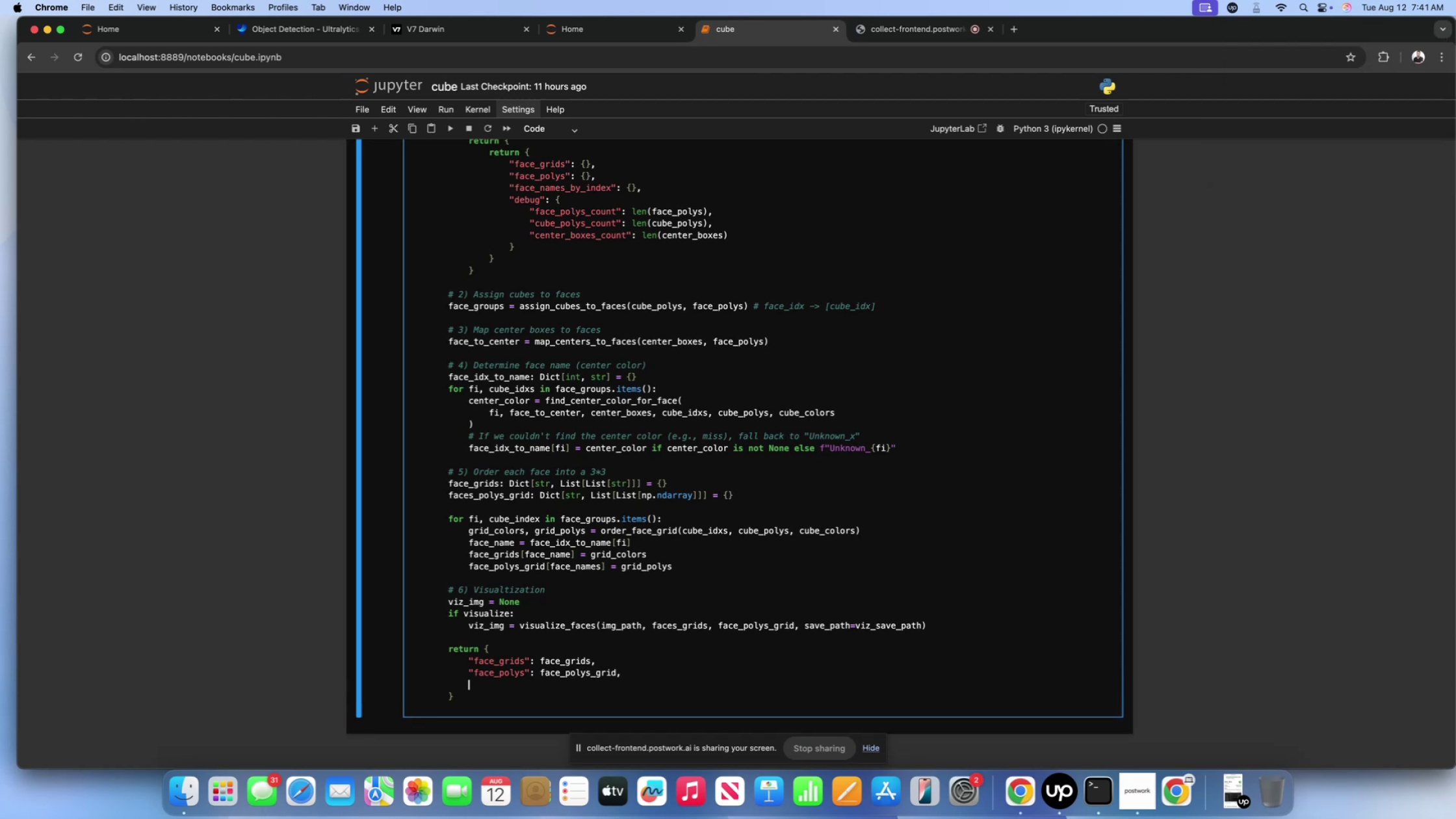 
key(Shift+Quote)
 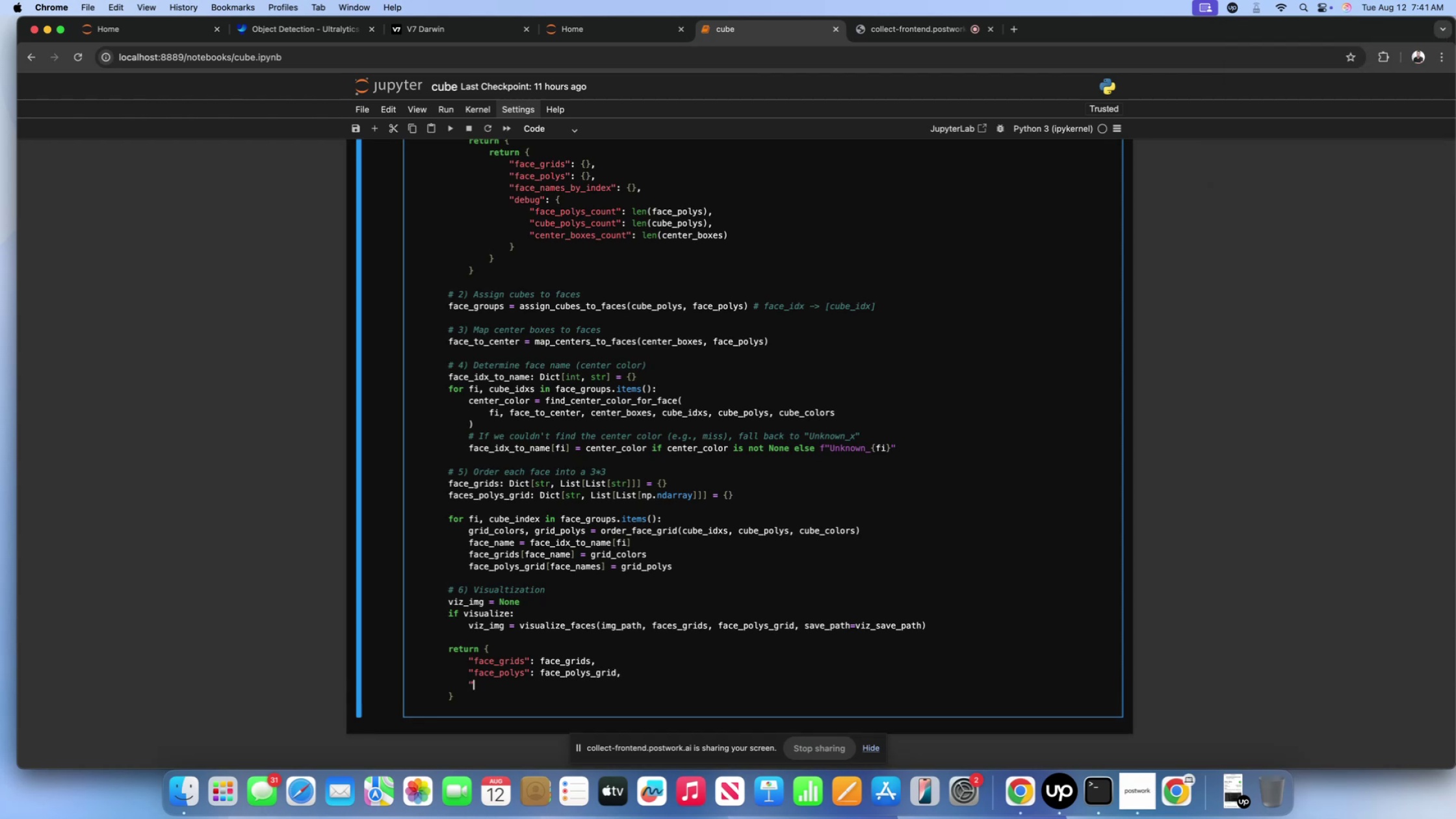 
key(Shift+ShiftLeft)
 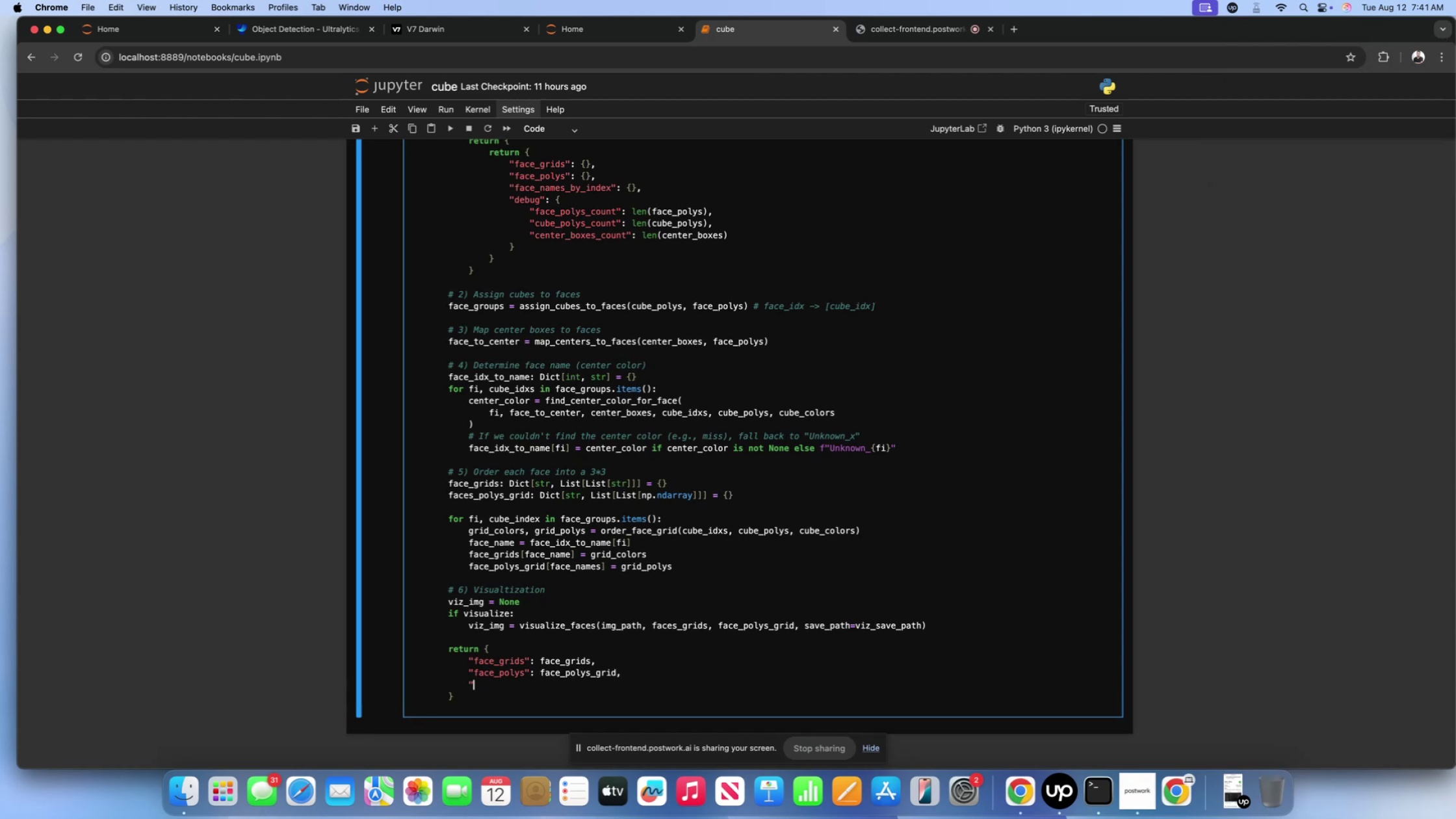 
key(Shift+Quote)
 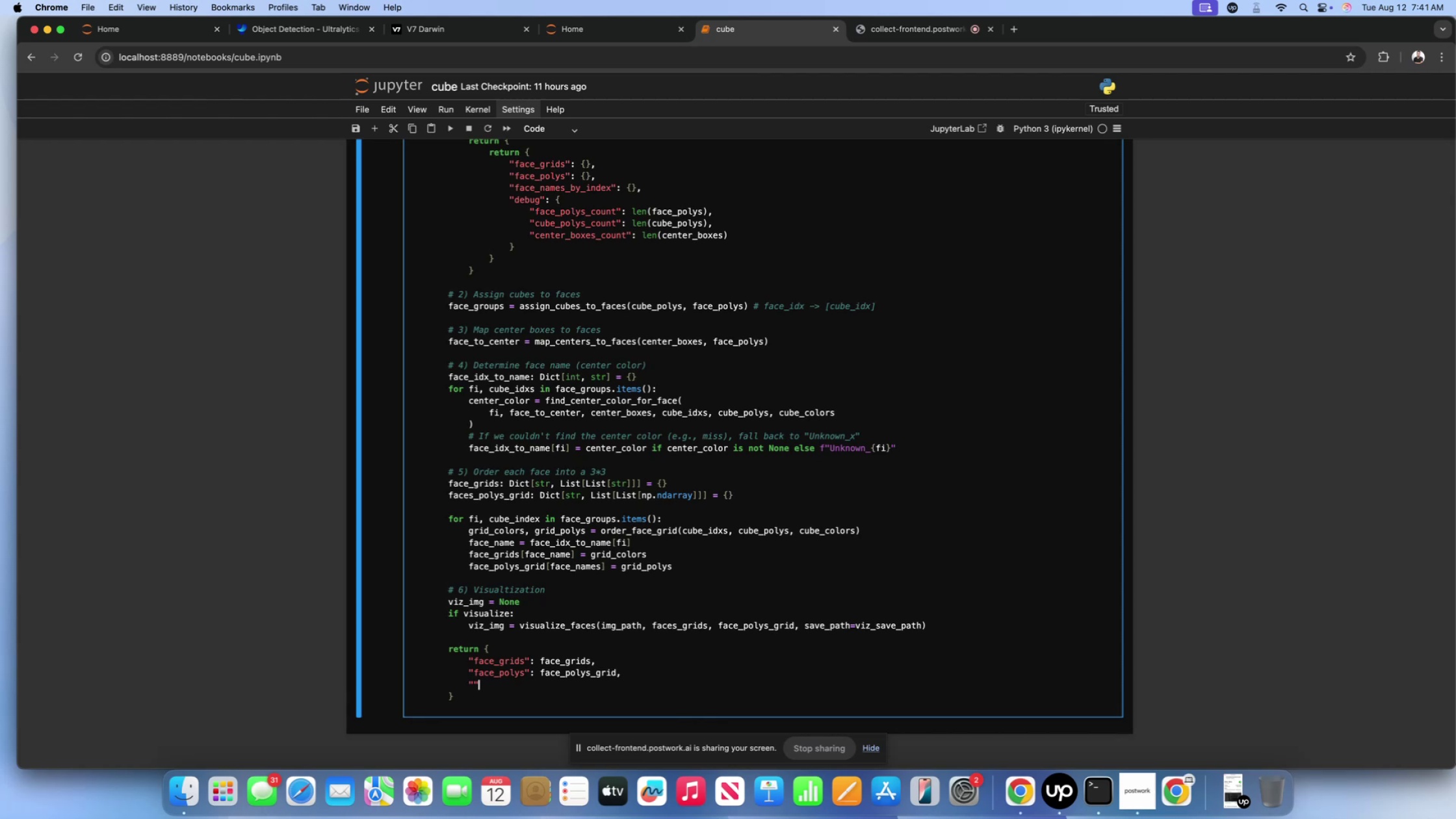 
key(ArrowLeft)
 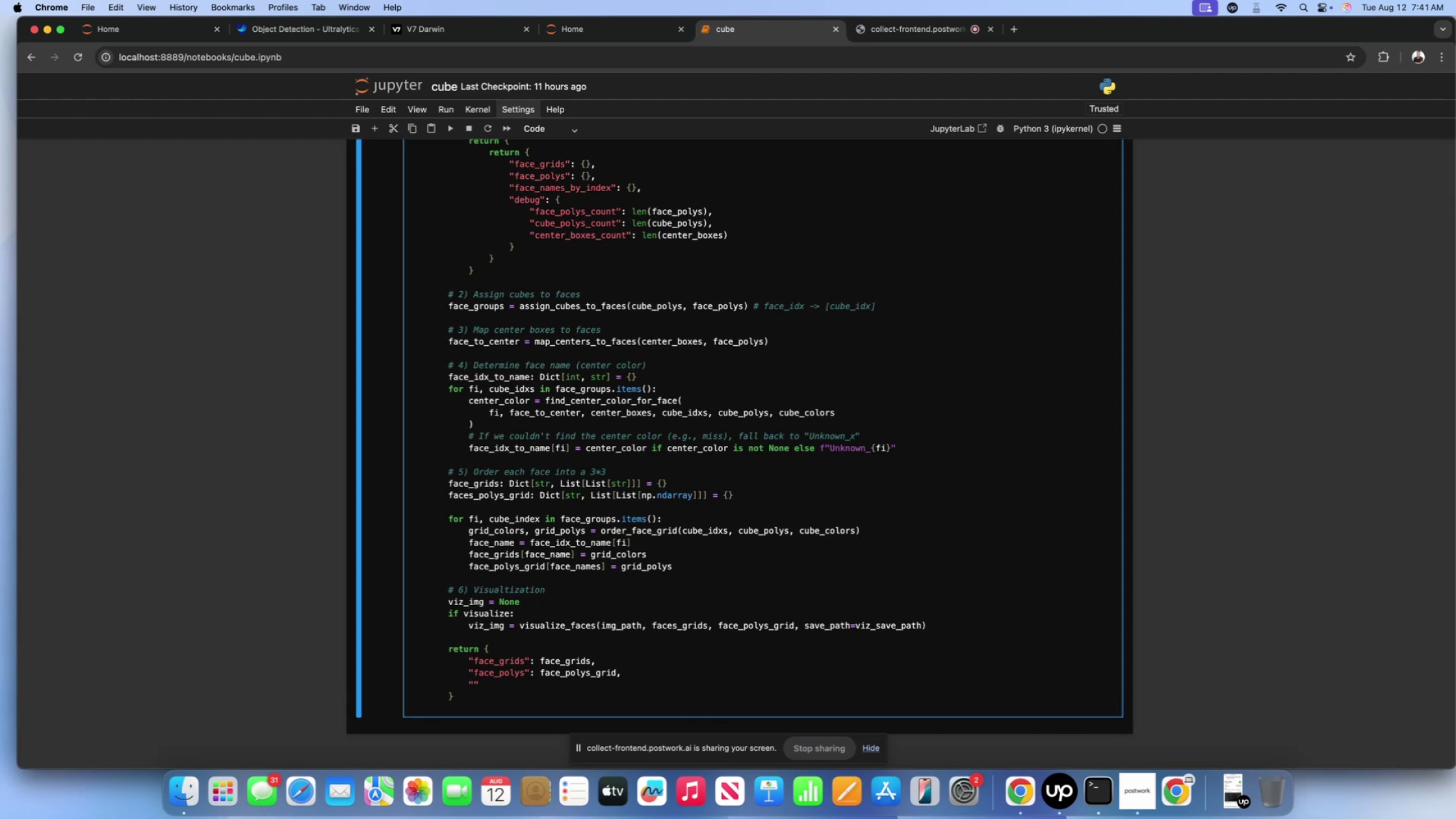 
type(face_names_by_index)
 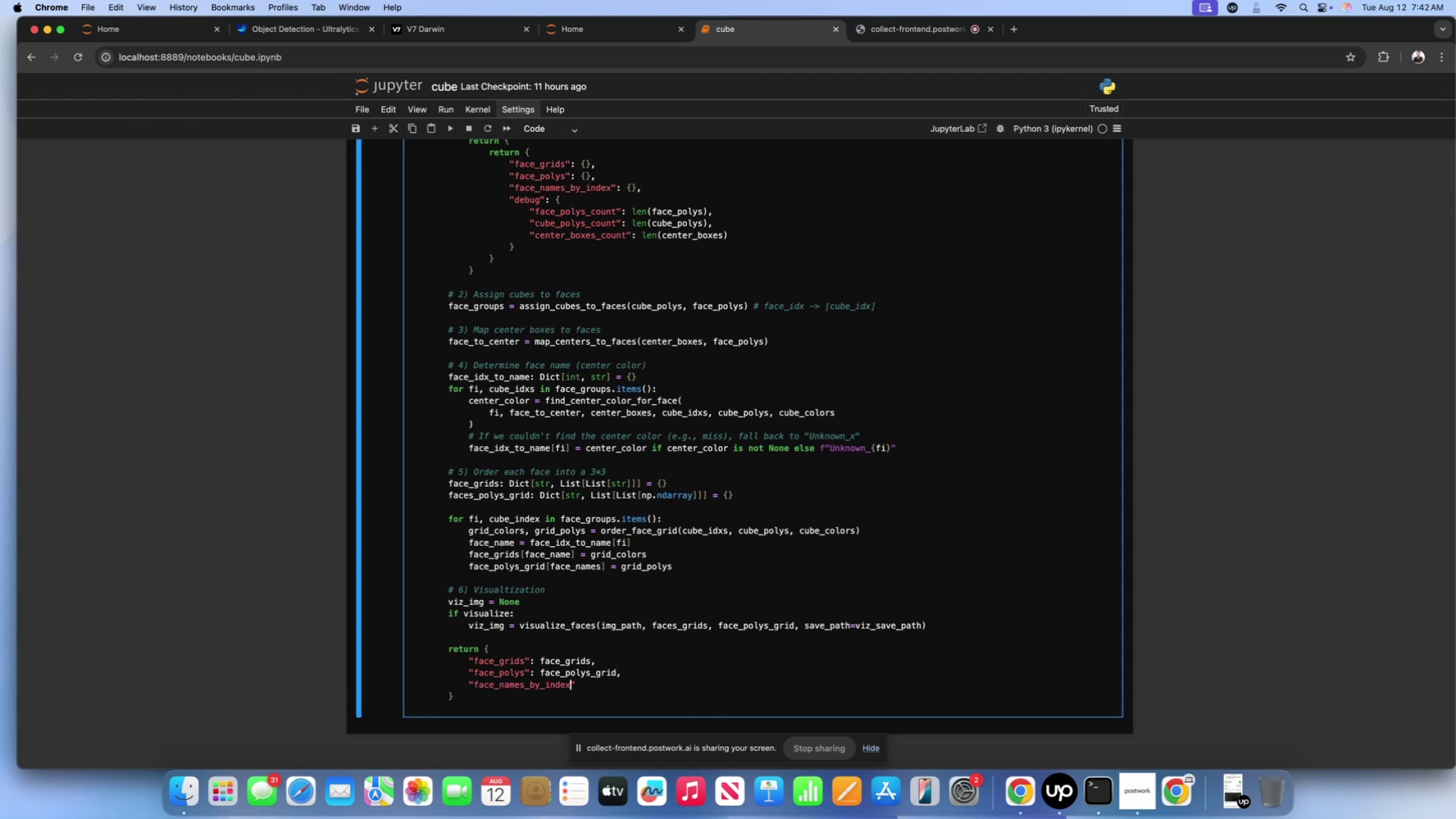 
key(ArrowRight)
 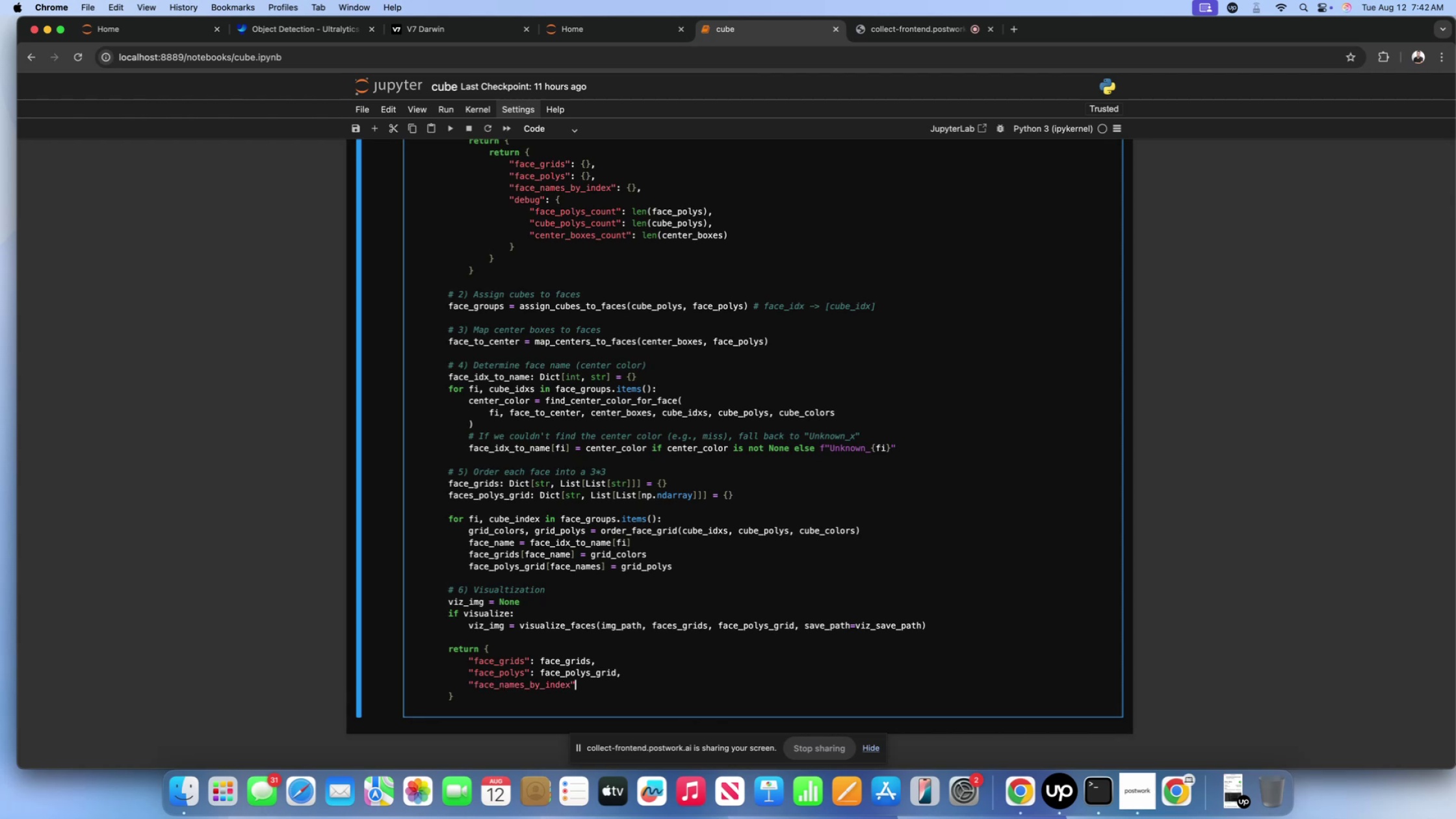 
type(: face_idx_to_name,)
 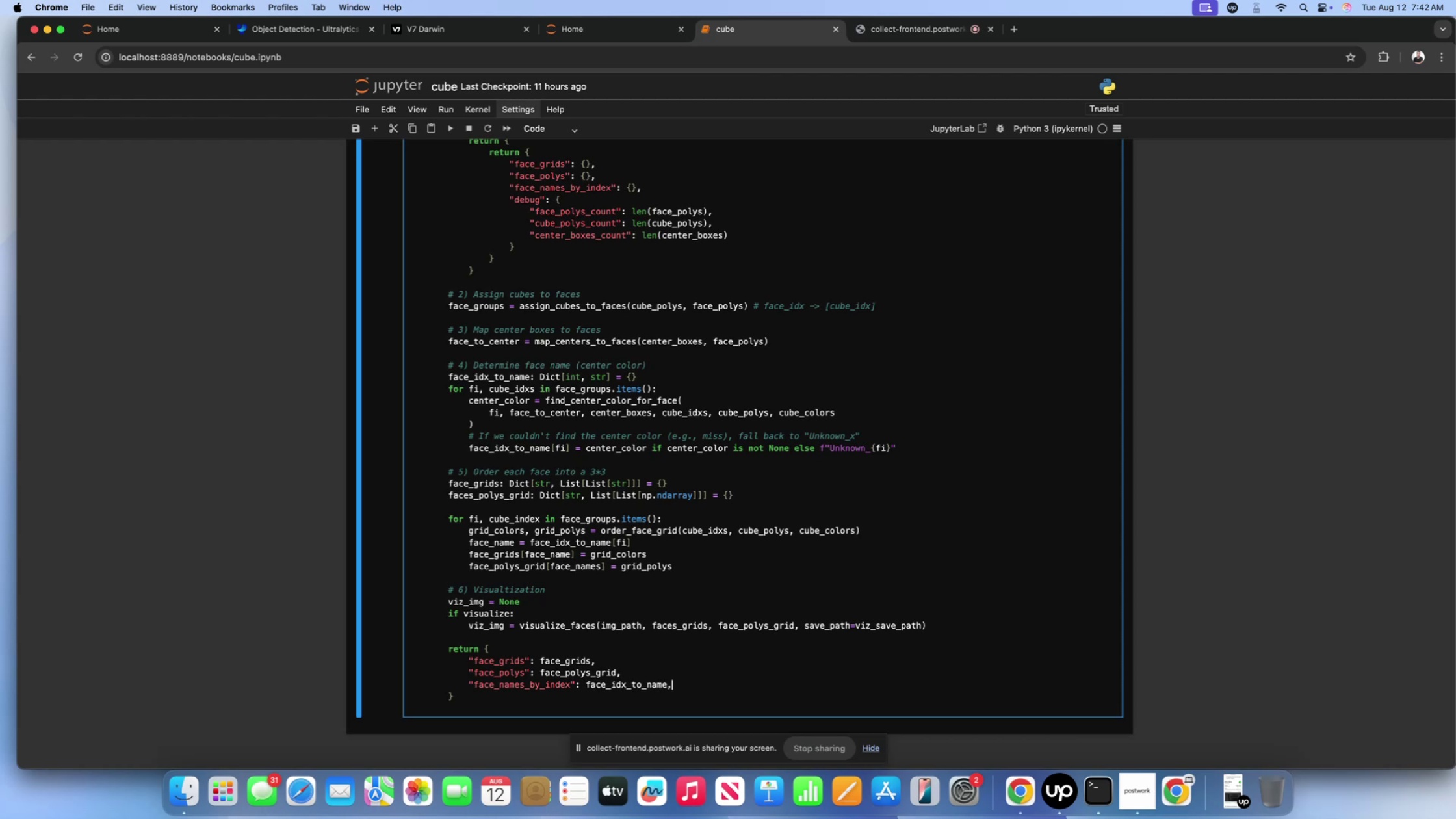 
wait(5.98)
 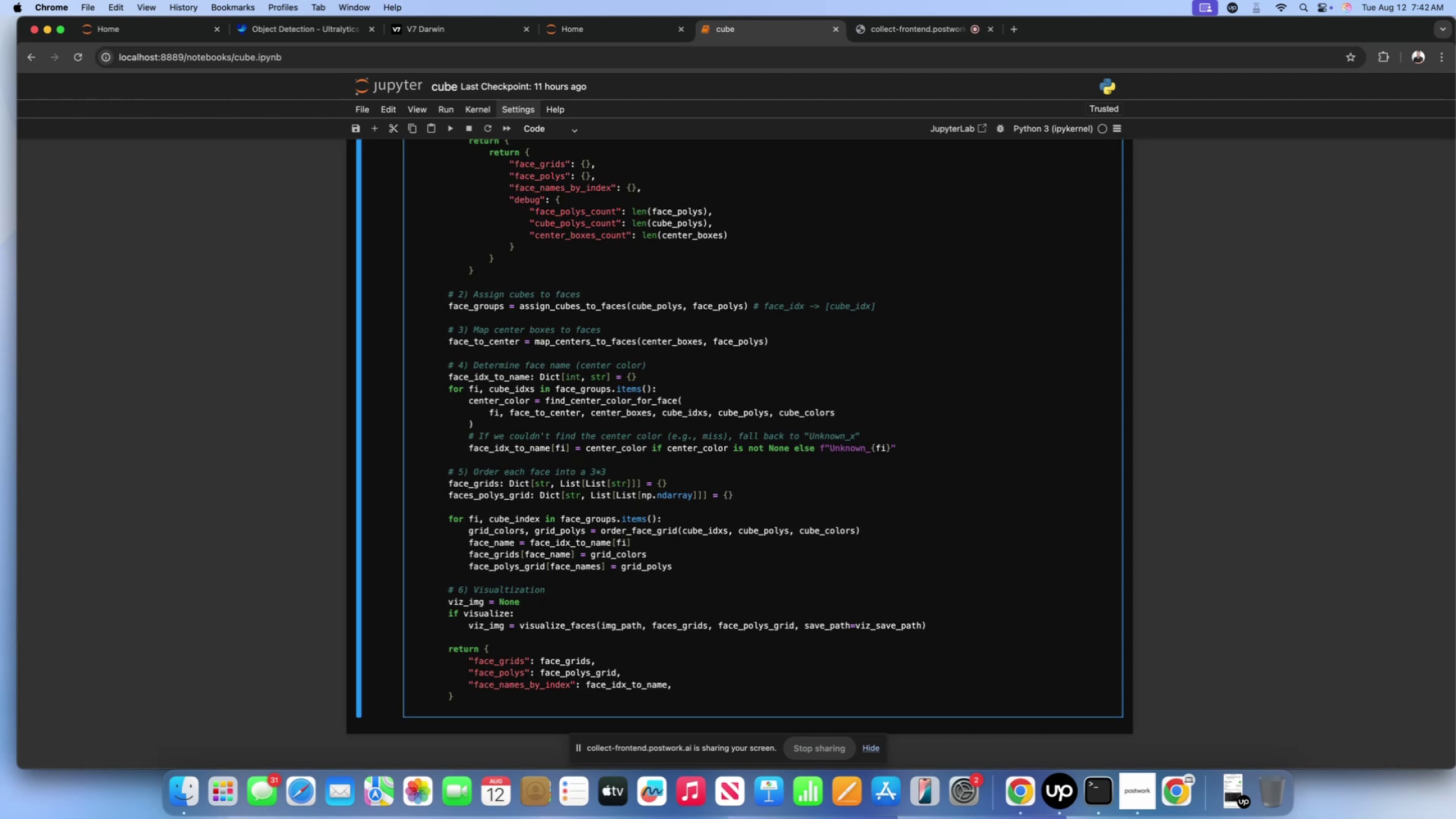 
key(Enter)
 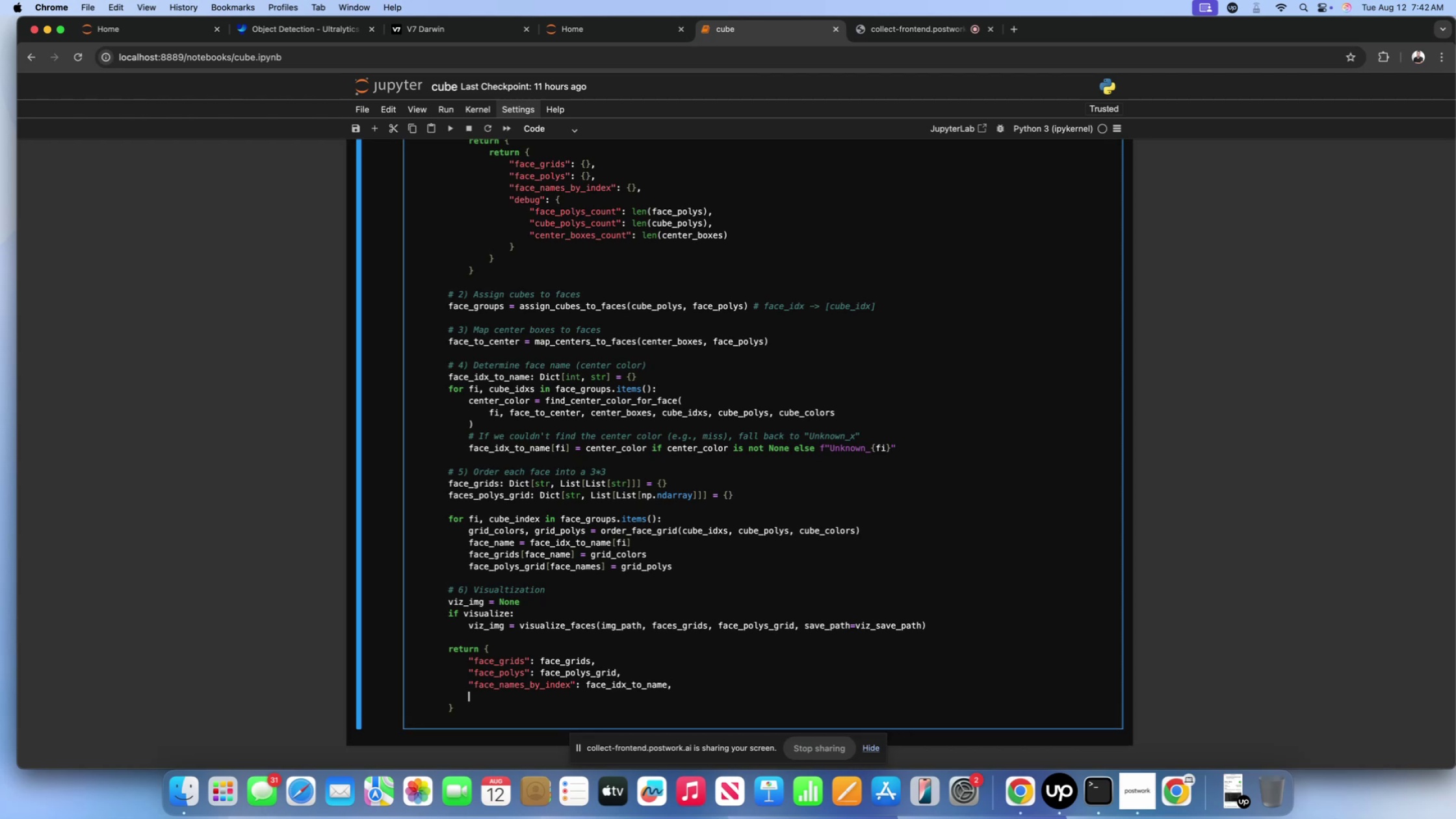 
type("debug": {})
 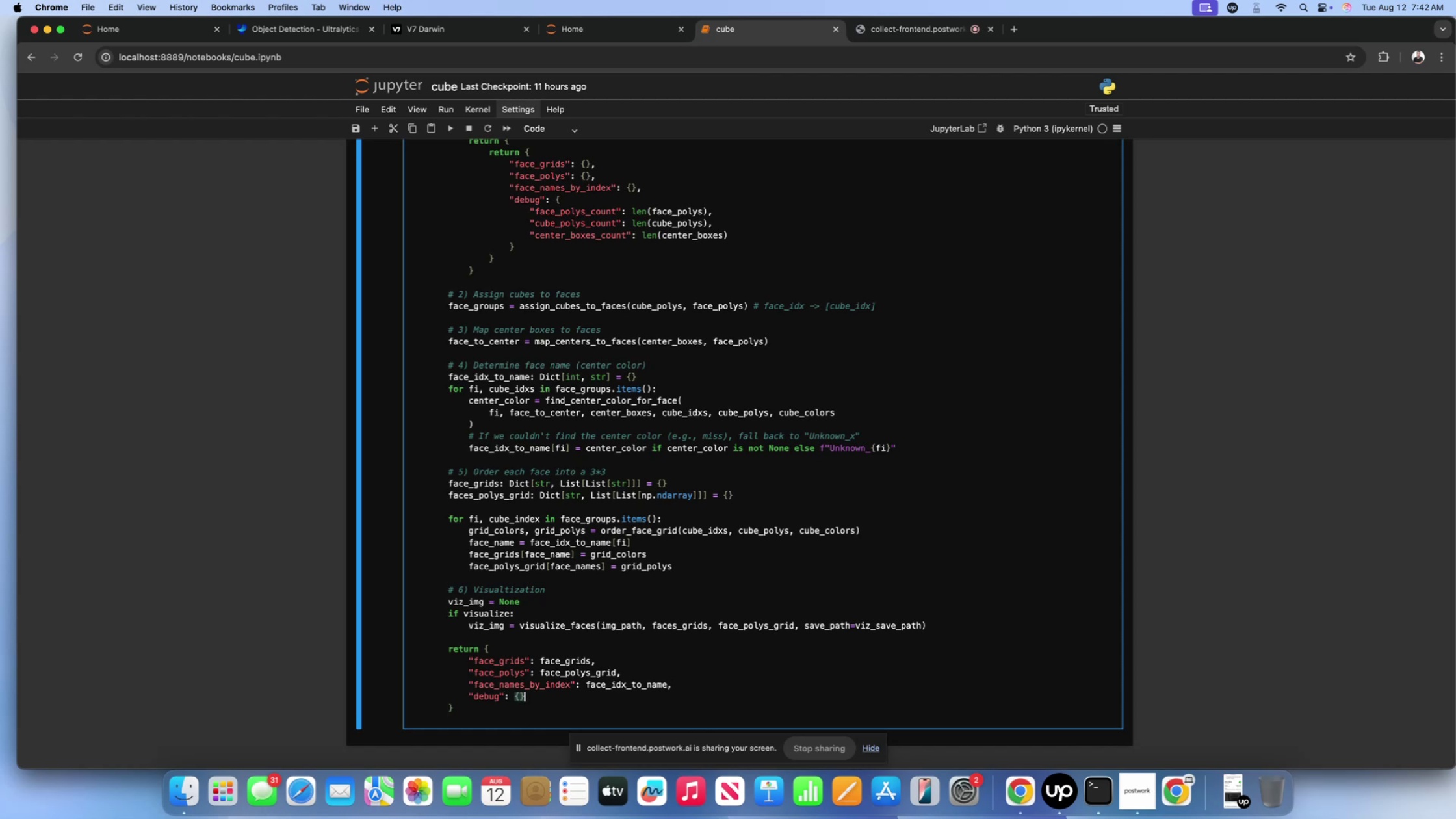 
key(ArrowLeft)
 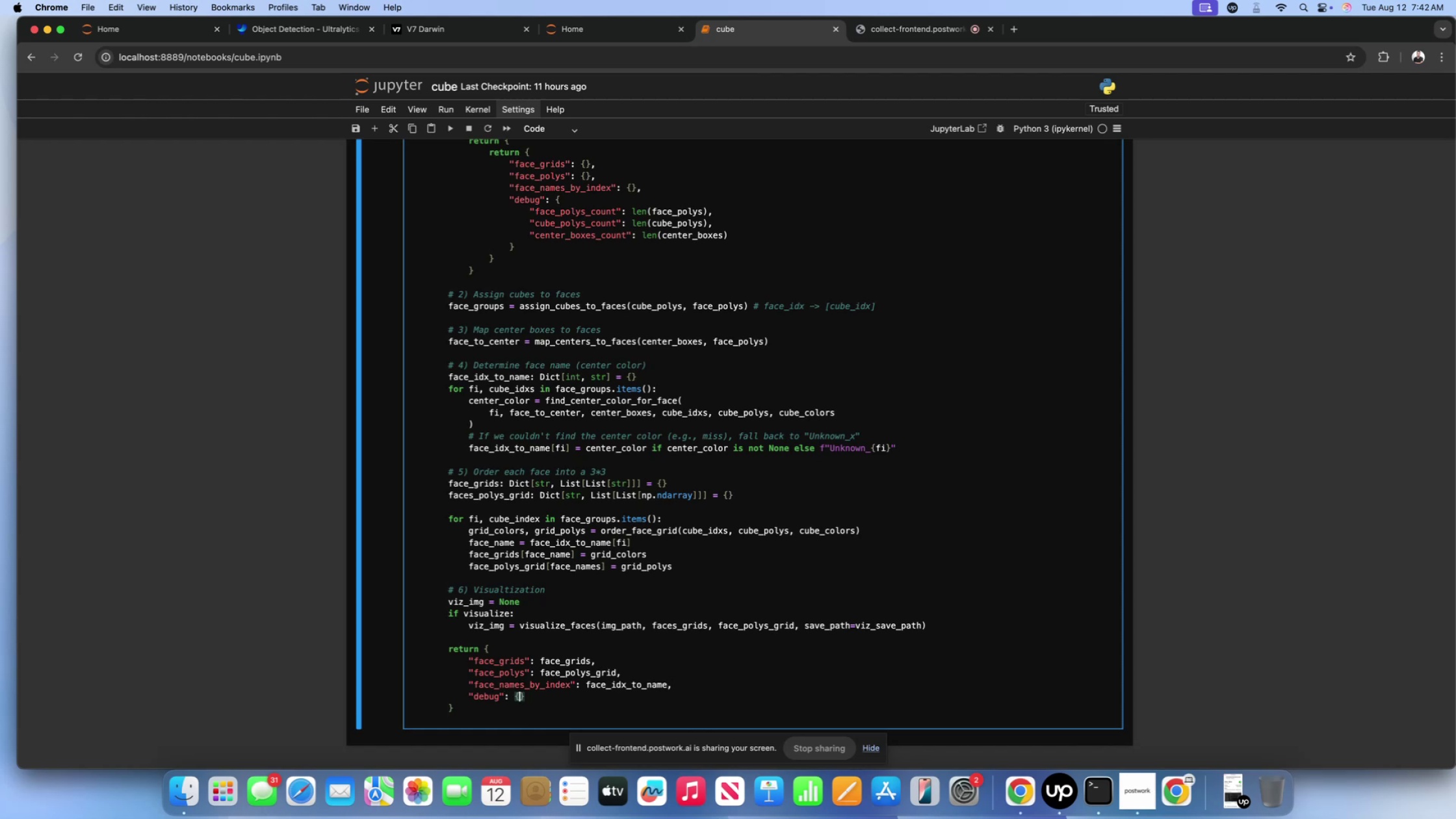 
key(Enter)
 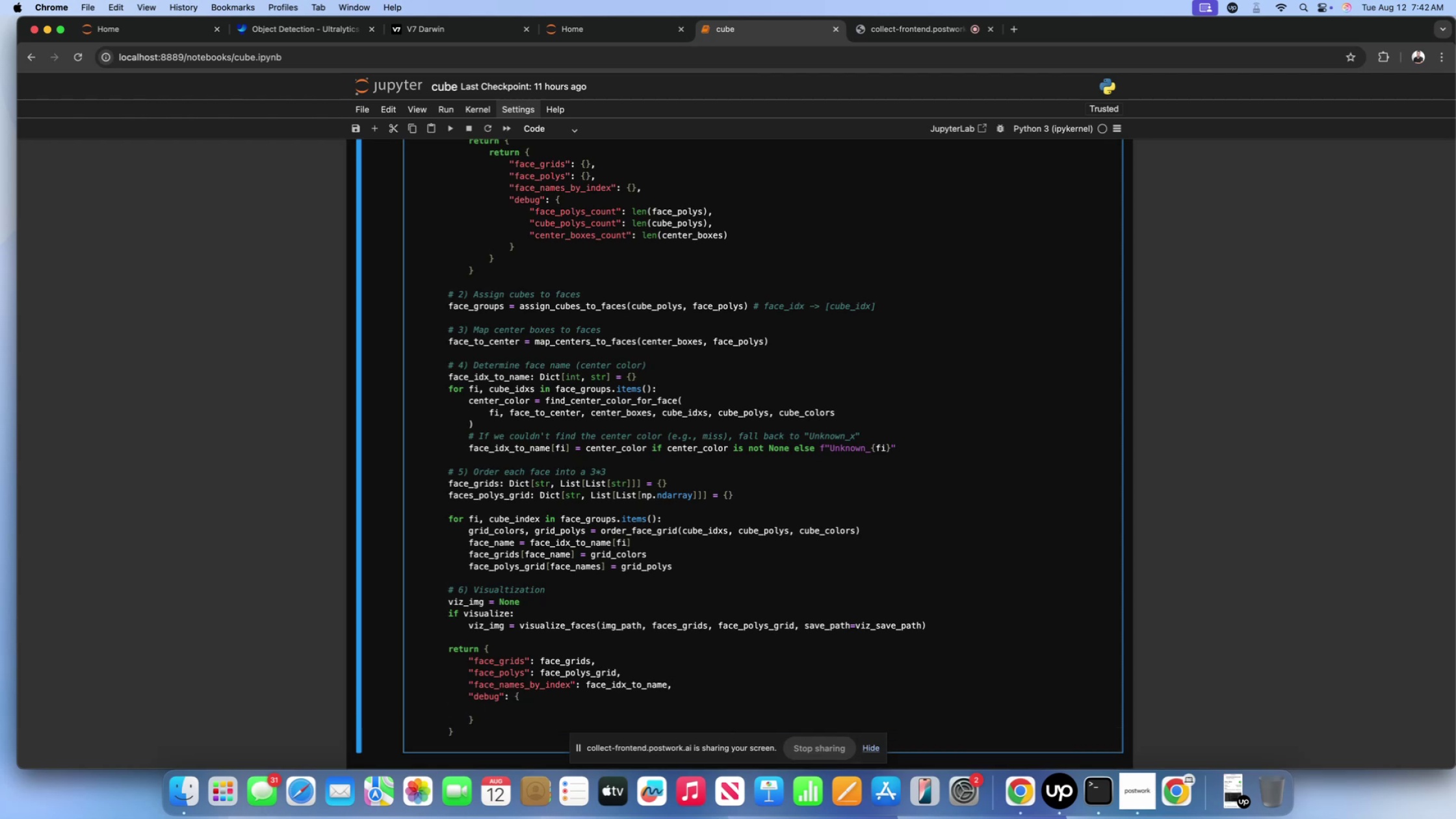 
key(Shift+Quote)
 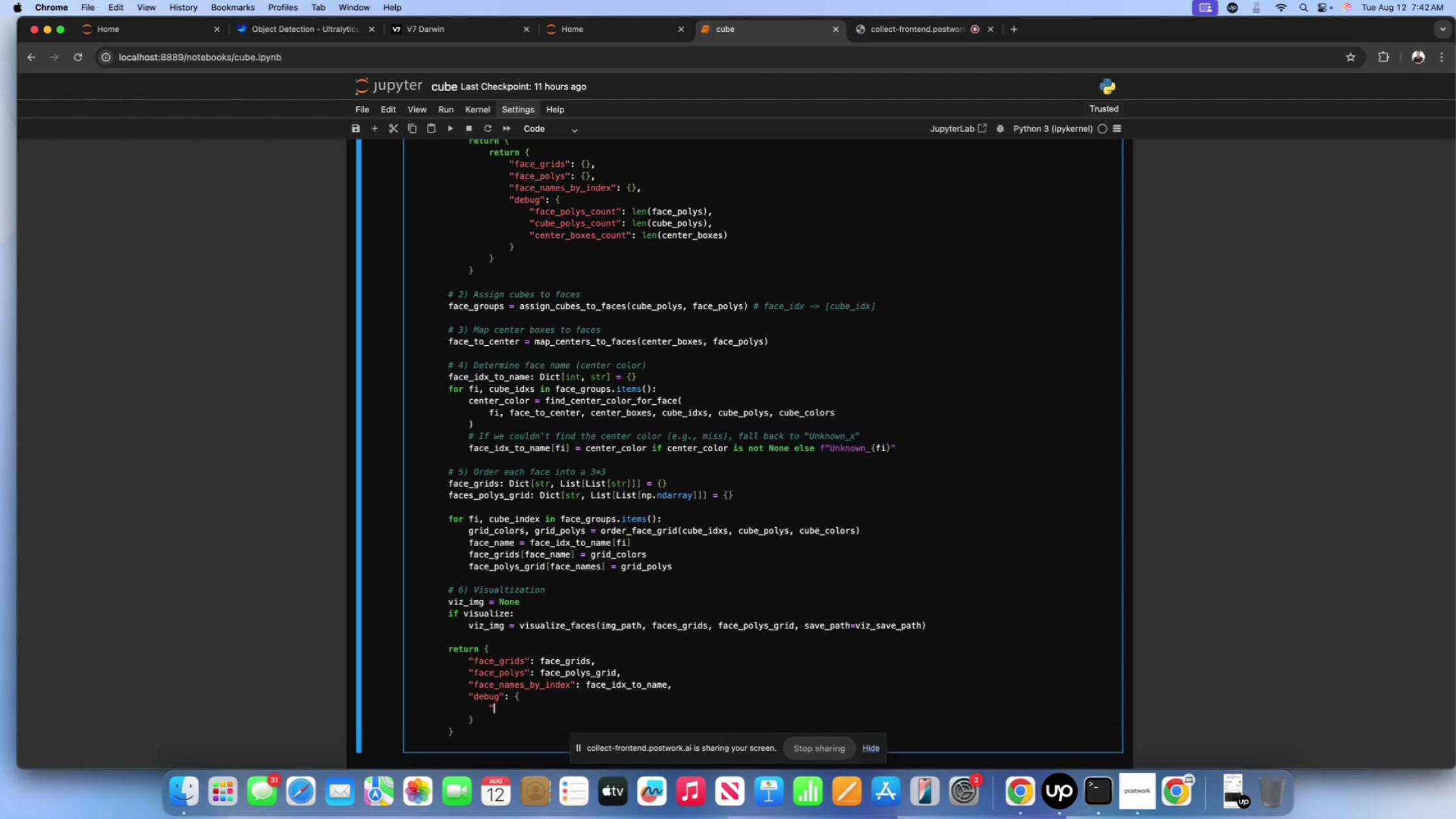 
key(Shift+ShiftLeft)
 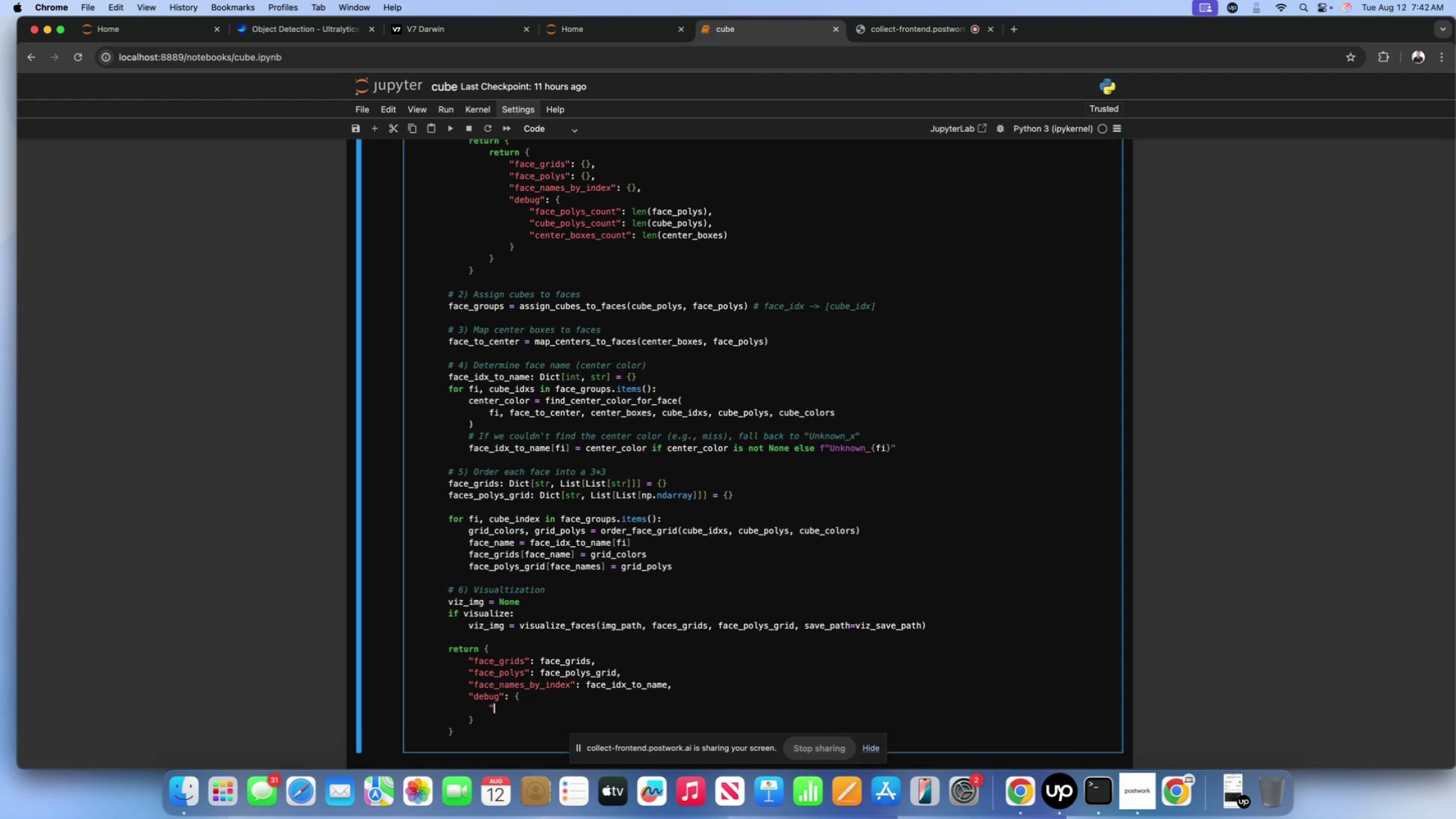 
key(Shift+Quote)
 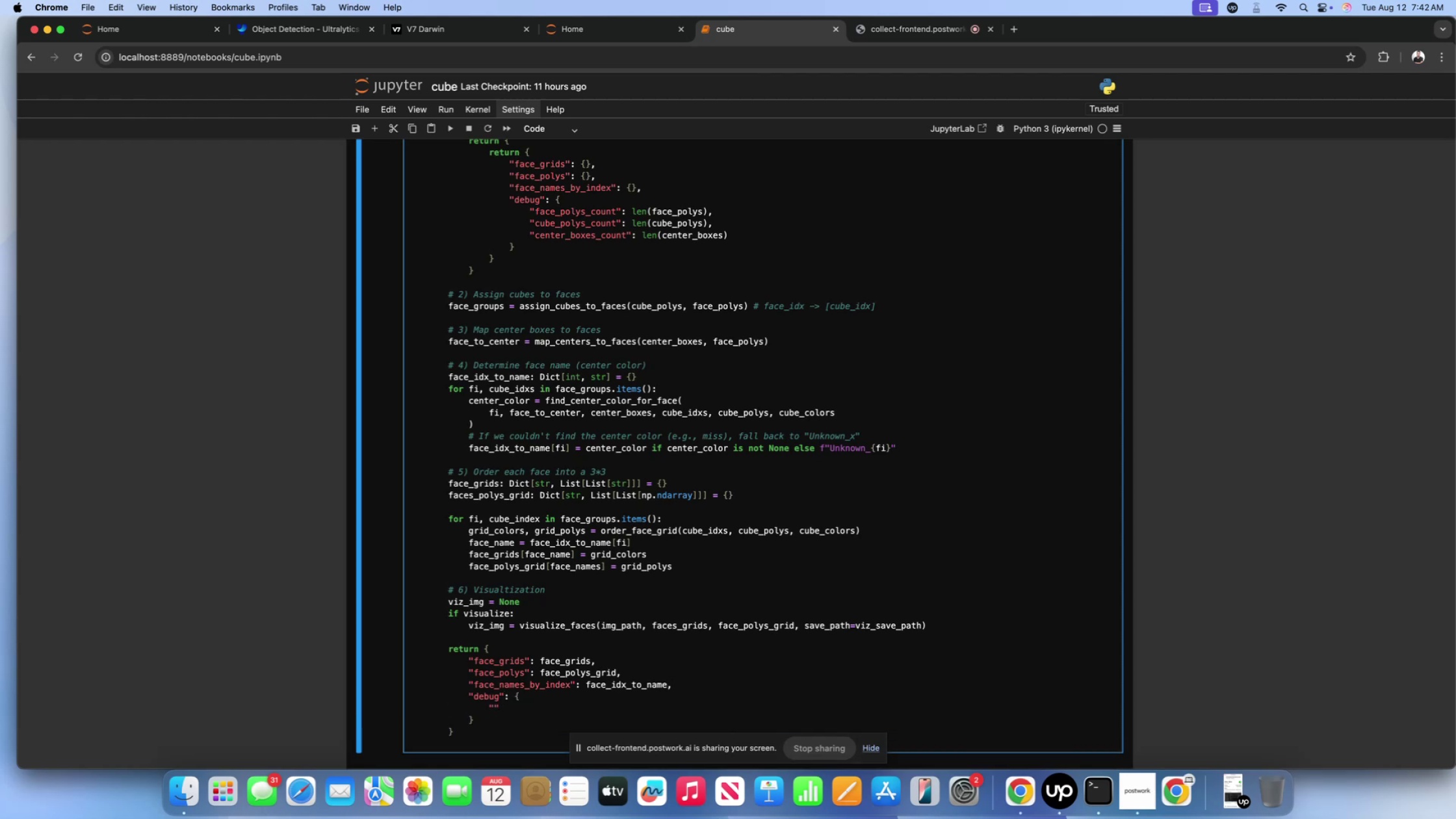 
key(ArrowLeft)
 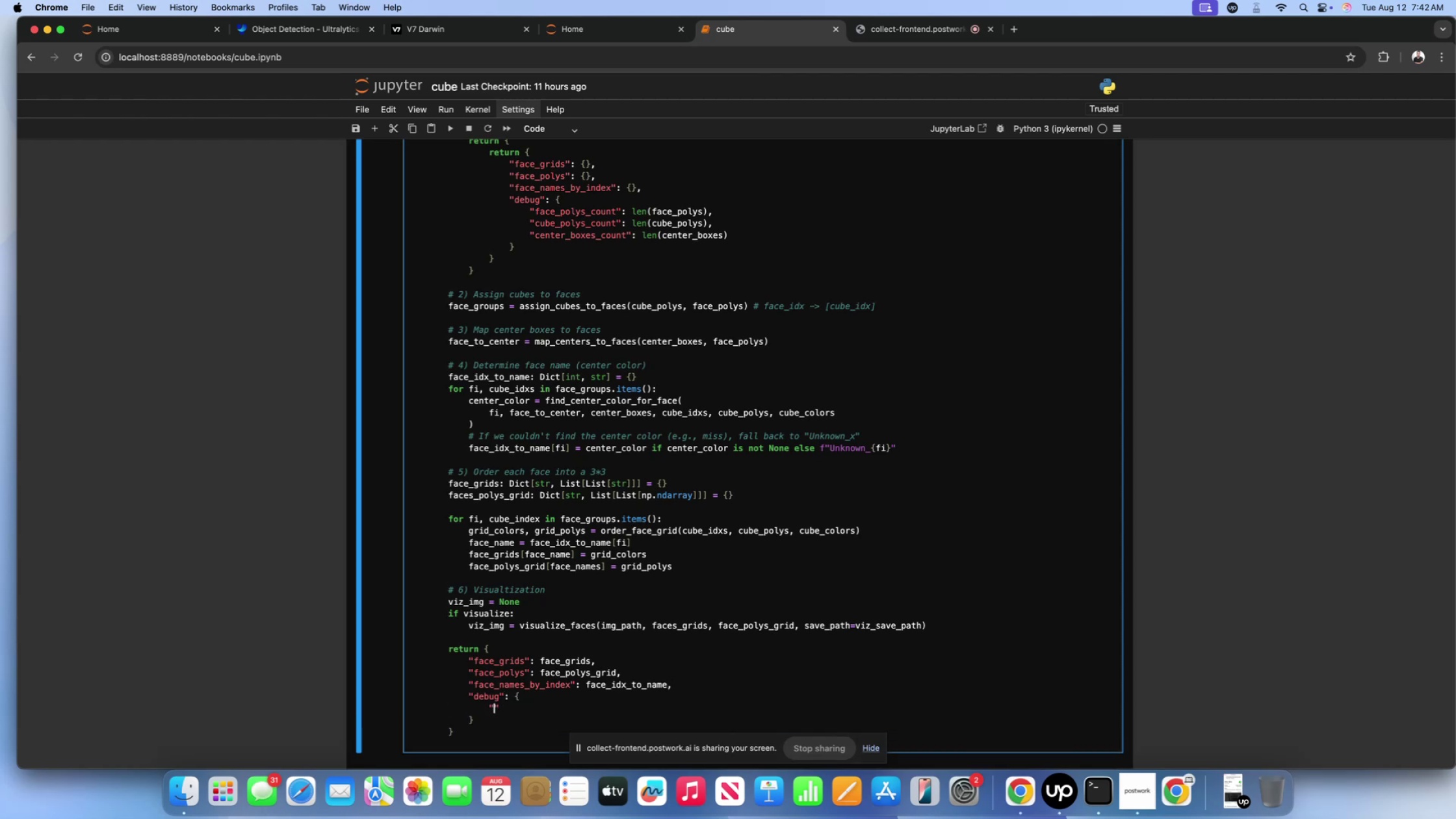 
type(face_polys_count)
 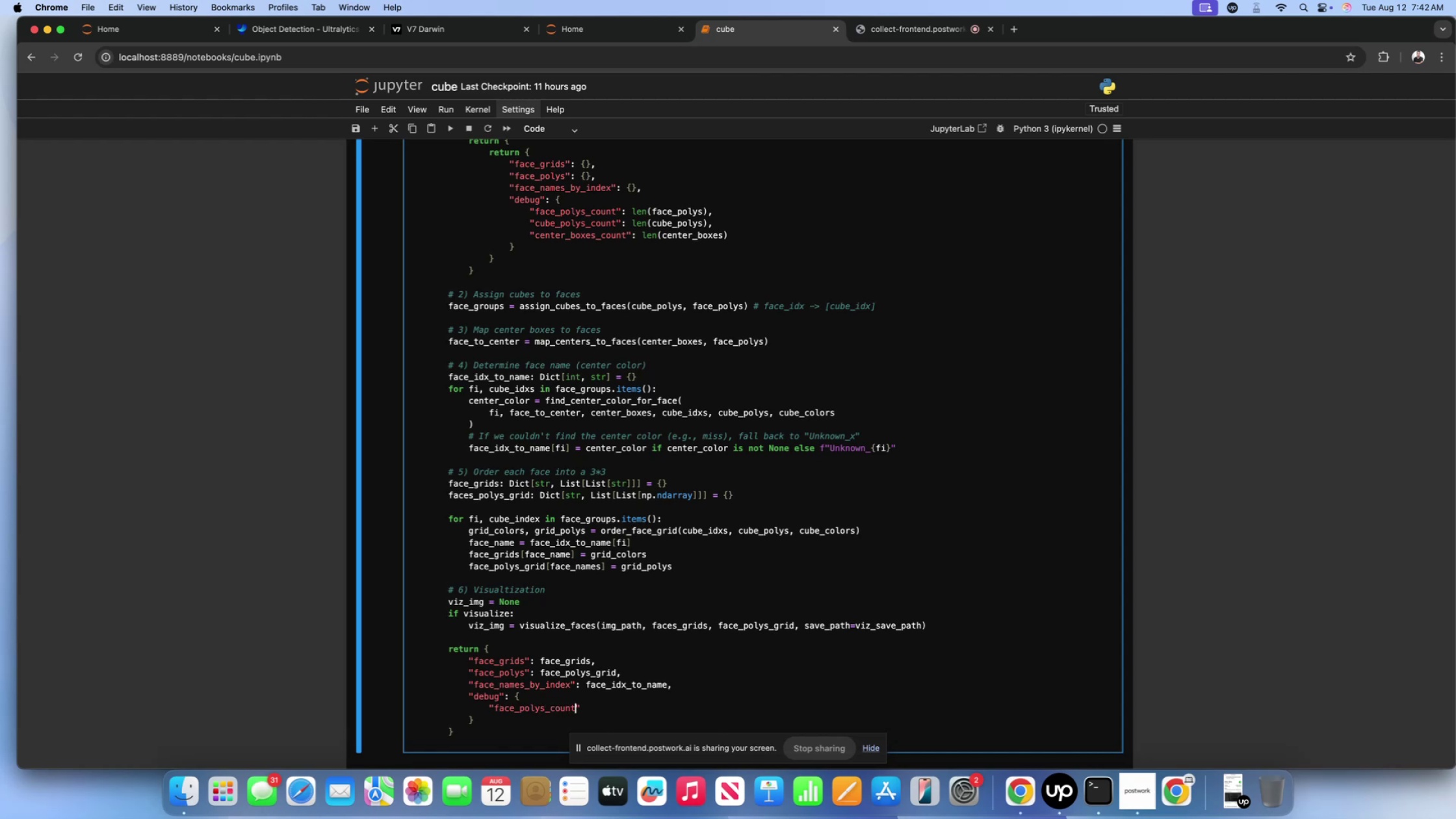 
key(ArrowRight)
 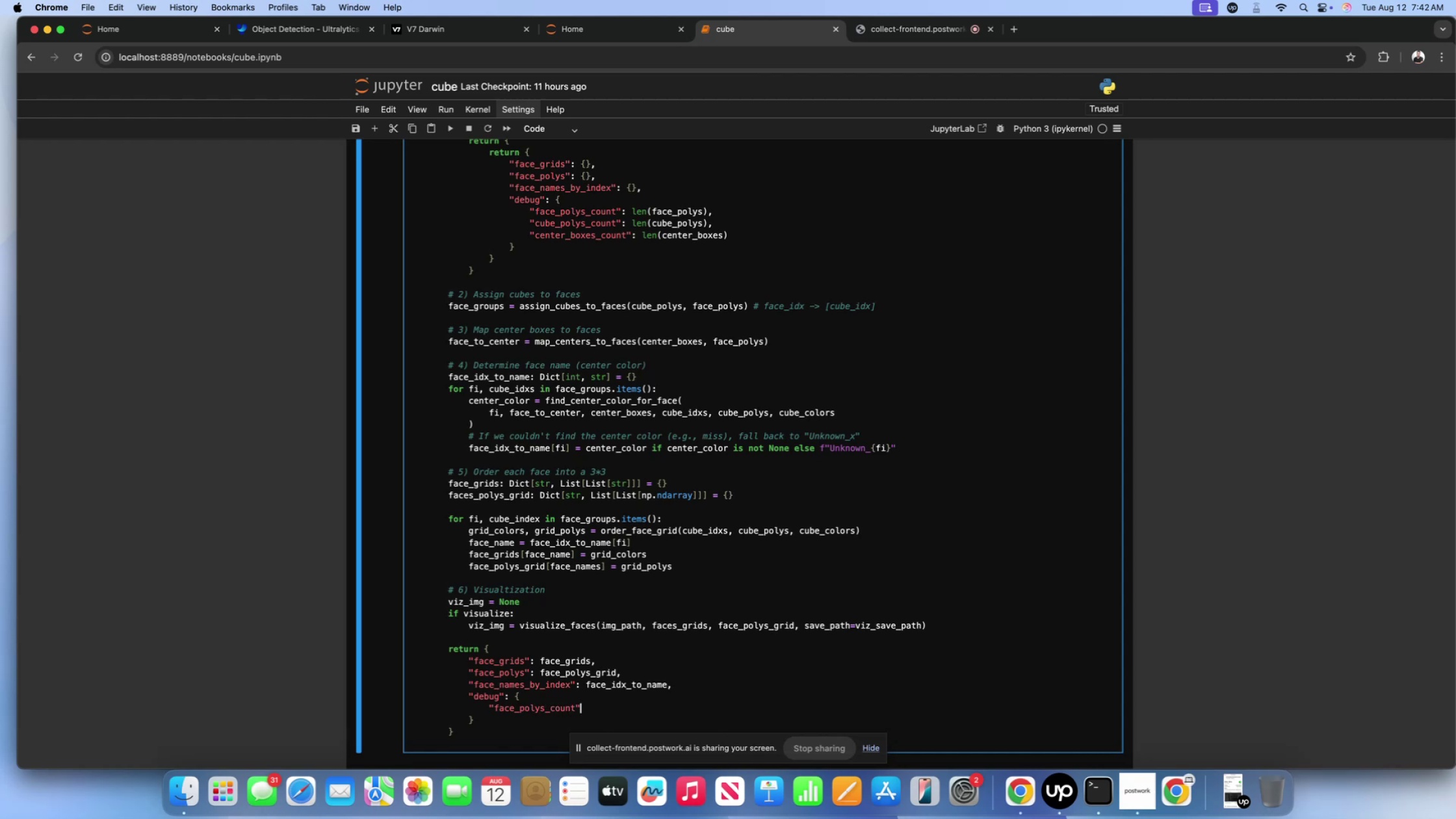 
key(Shift+Semicolon)
 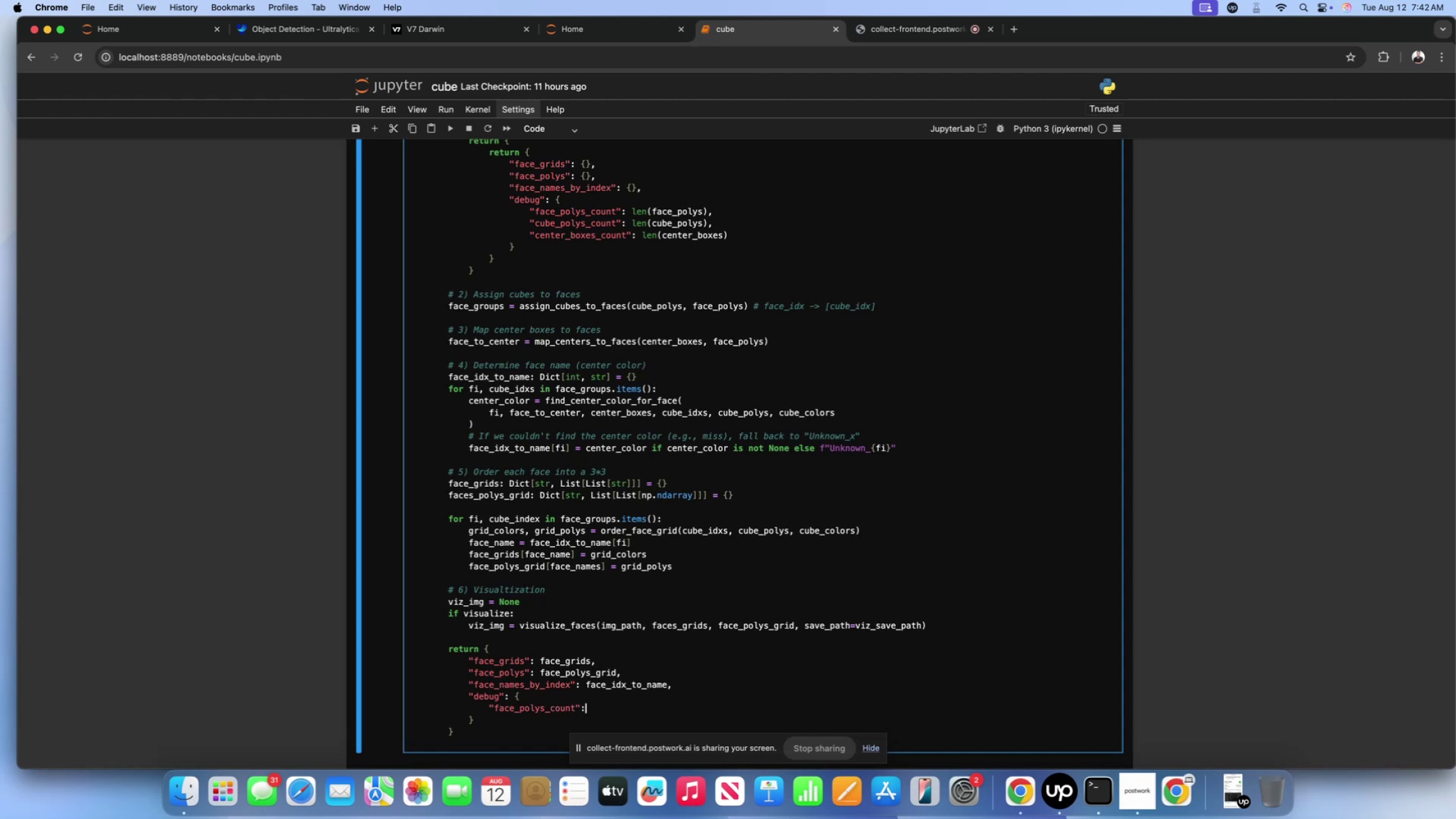 
key(Enter)
 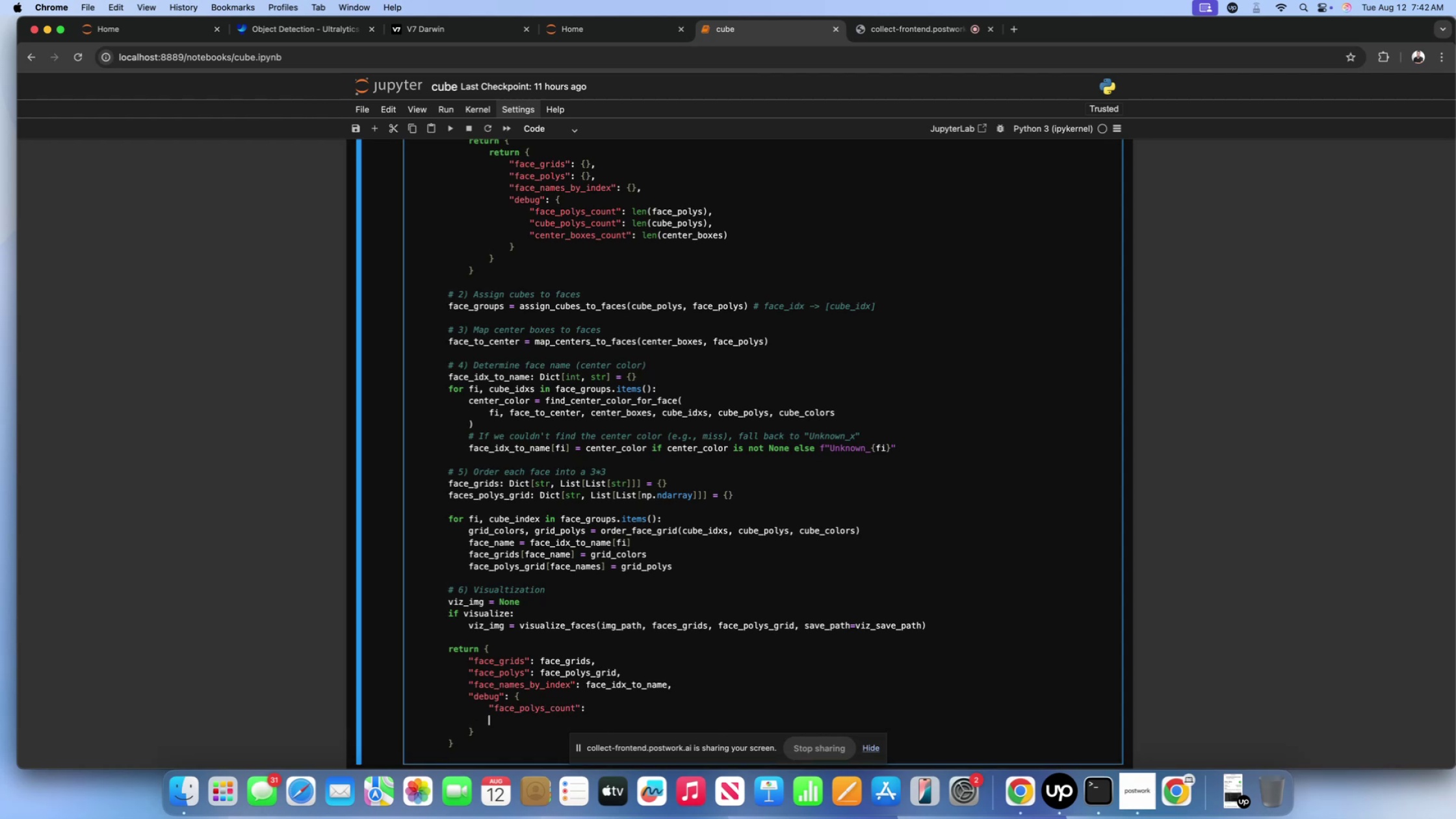 
key(Shift+Quote)
 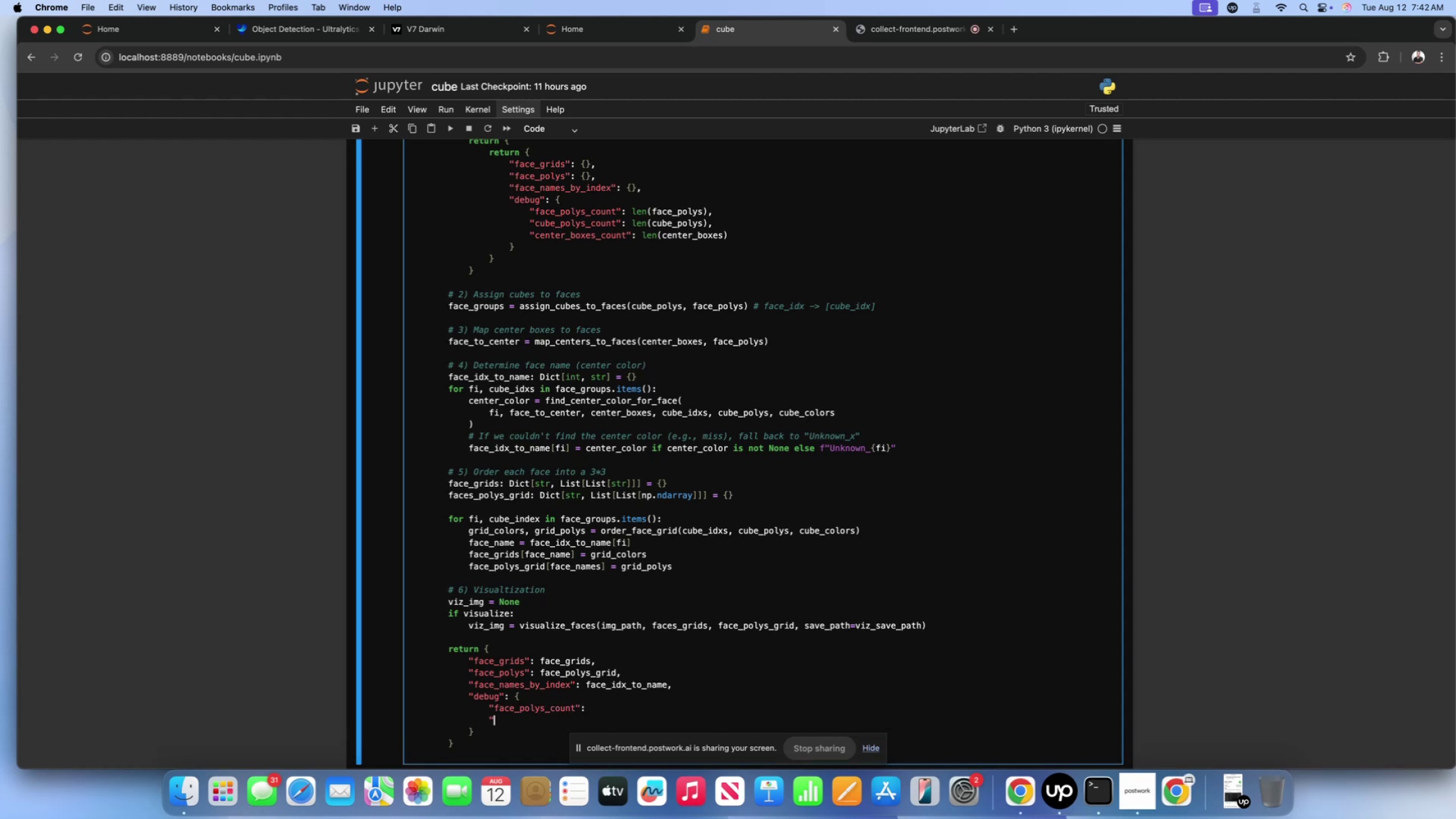 
key(Shift+ShiftLeft)
 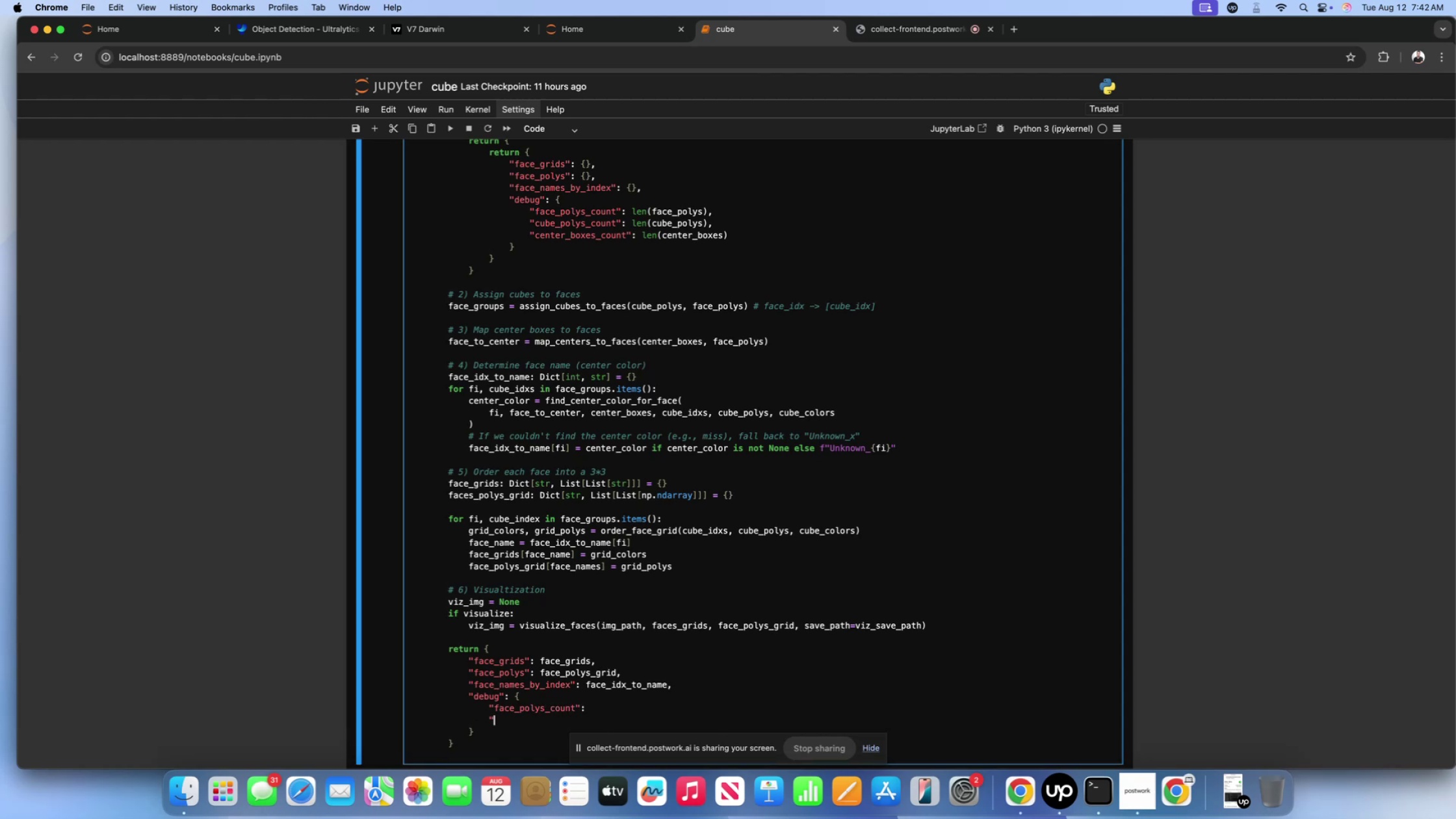 
key(Shift+Quote)
 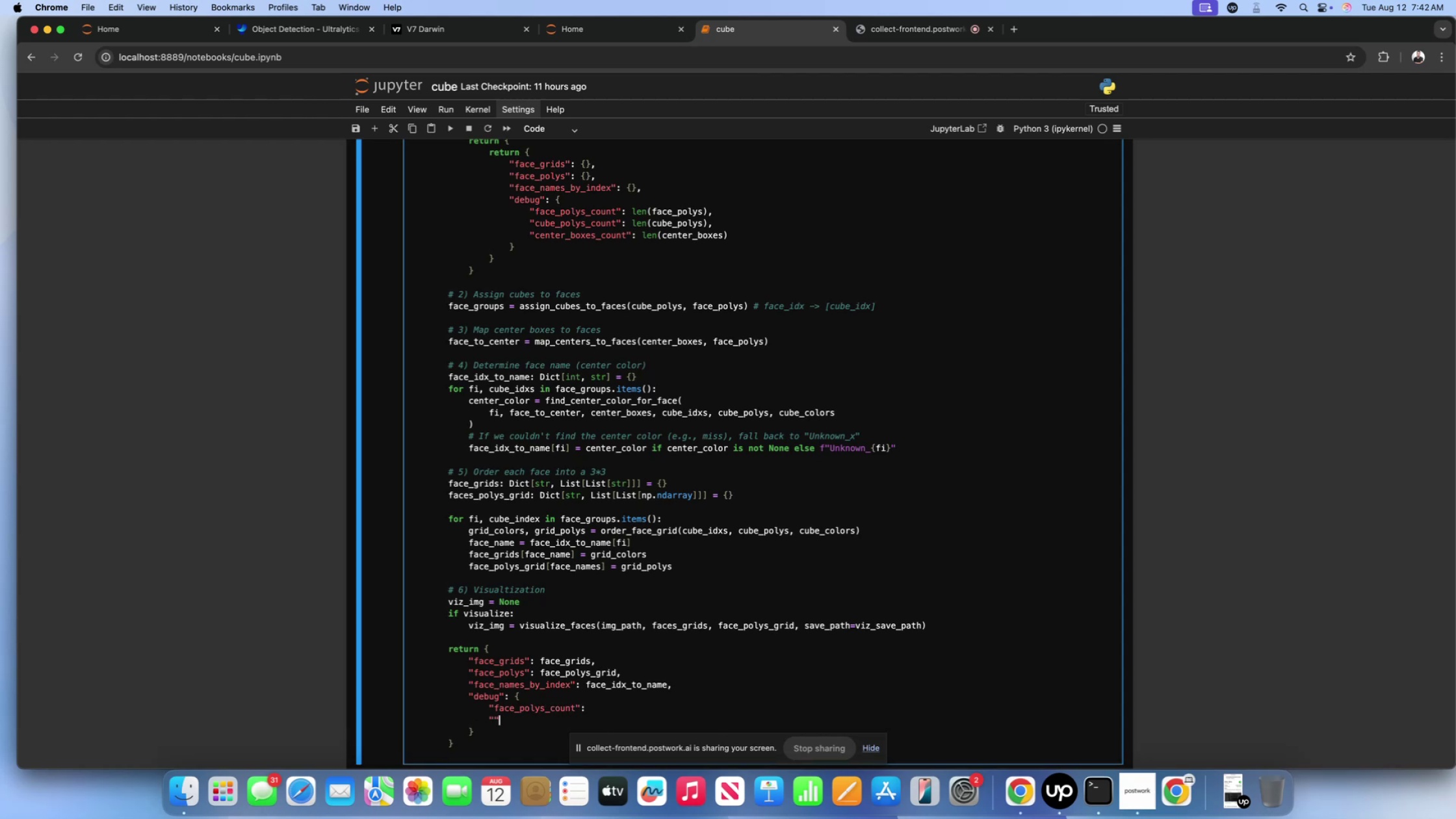 
key(ArrowLeft)
 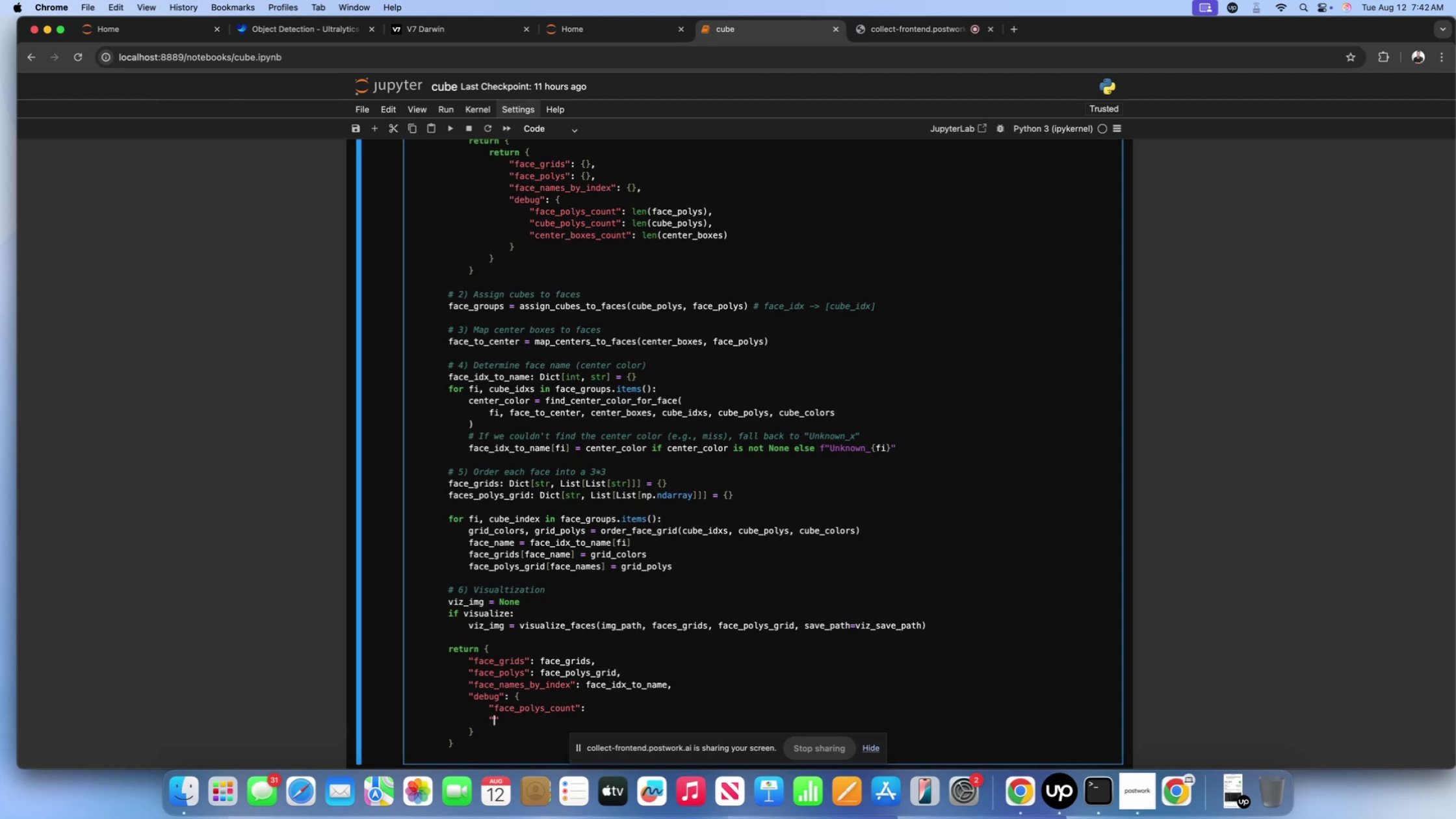 
type(cube_polys_count)
 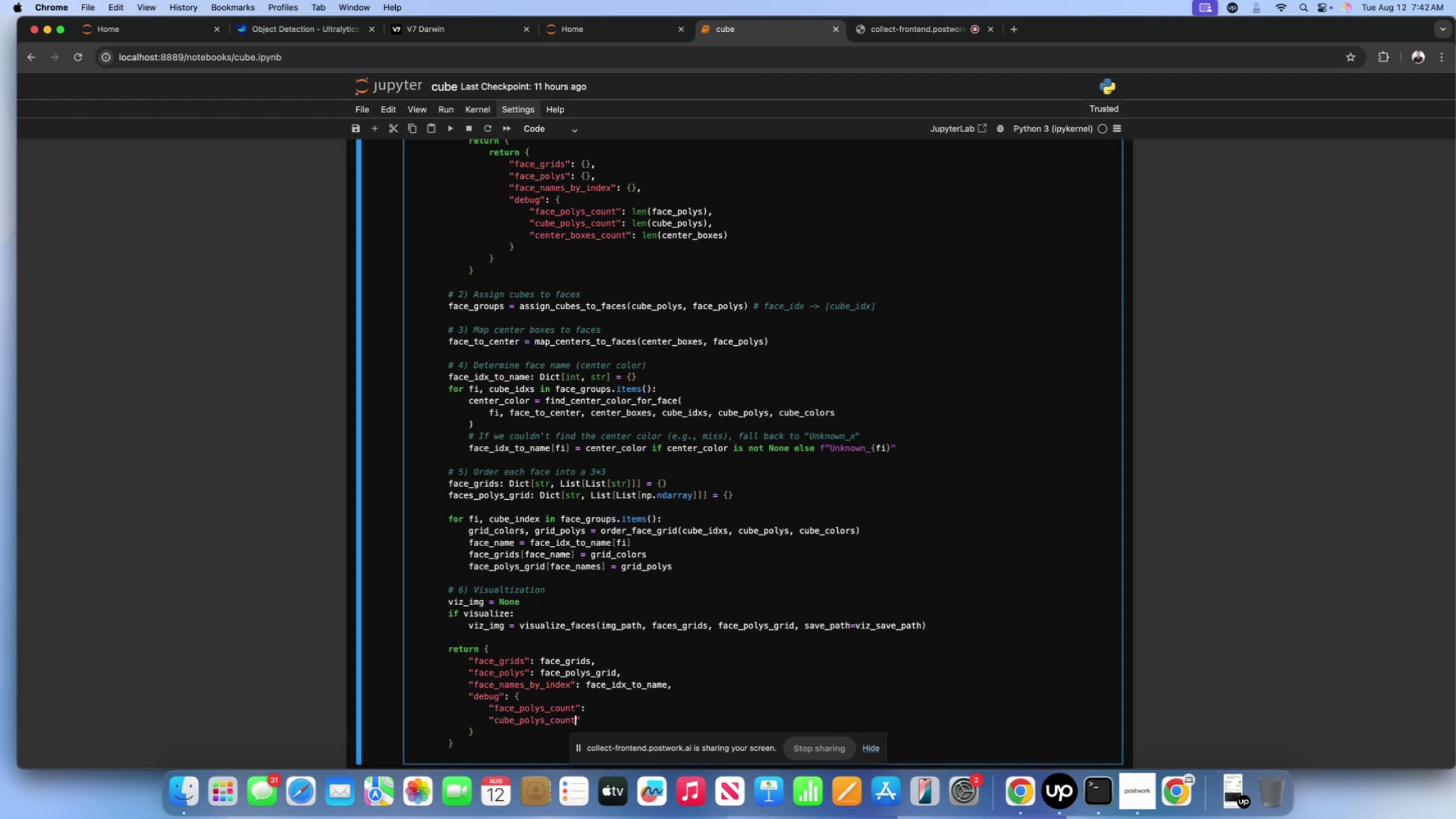 
key(ArrowRight)
 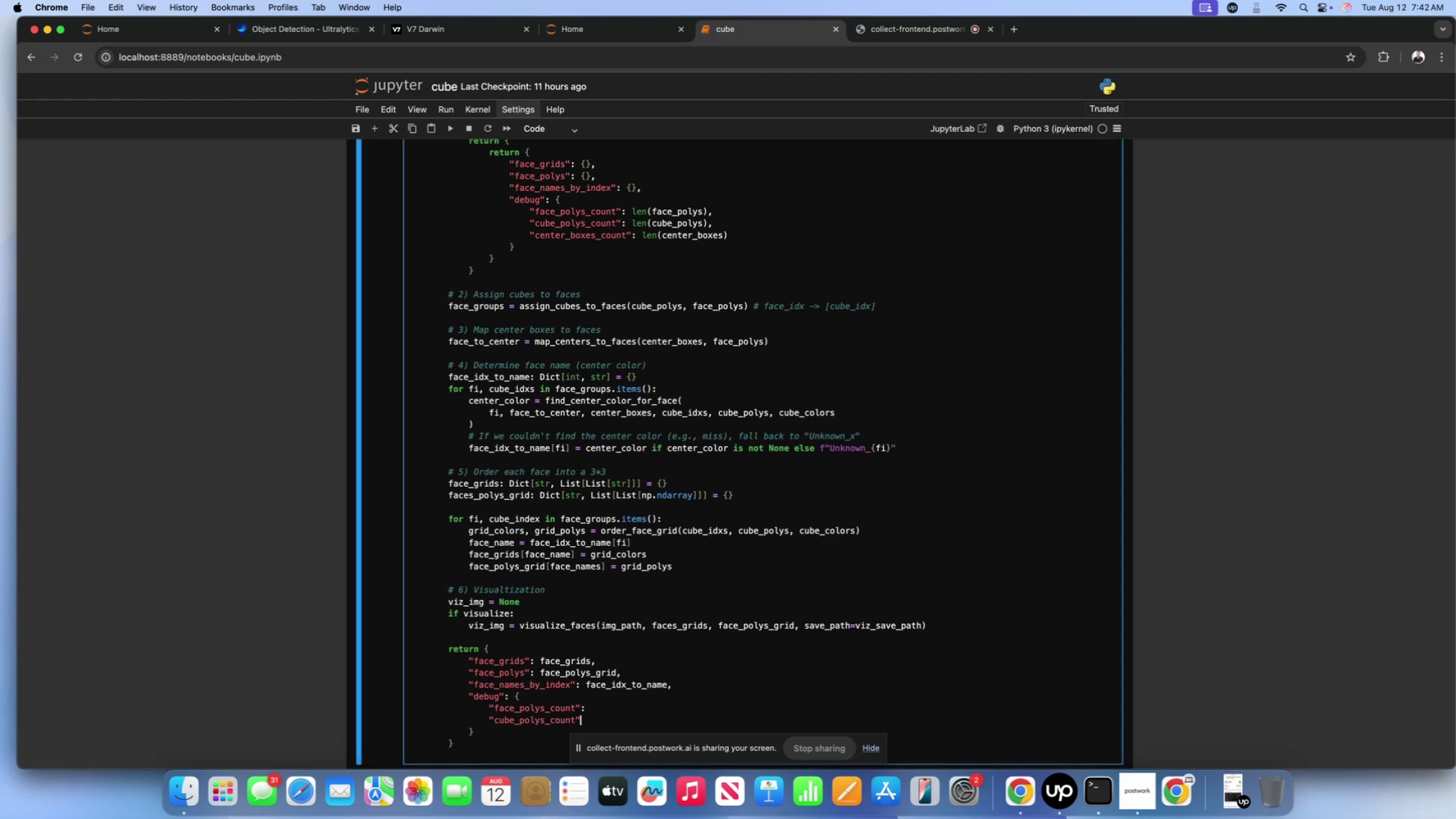 
key(Shift+Semicolon)
 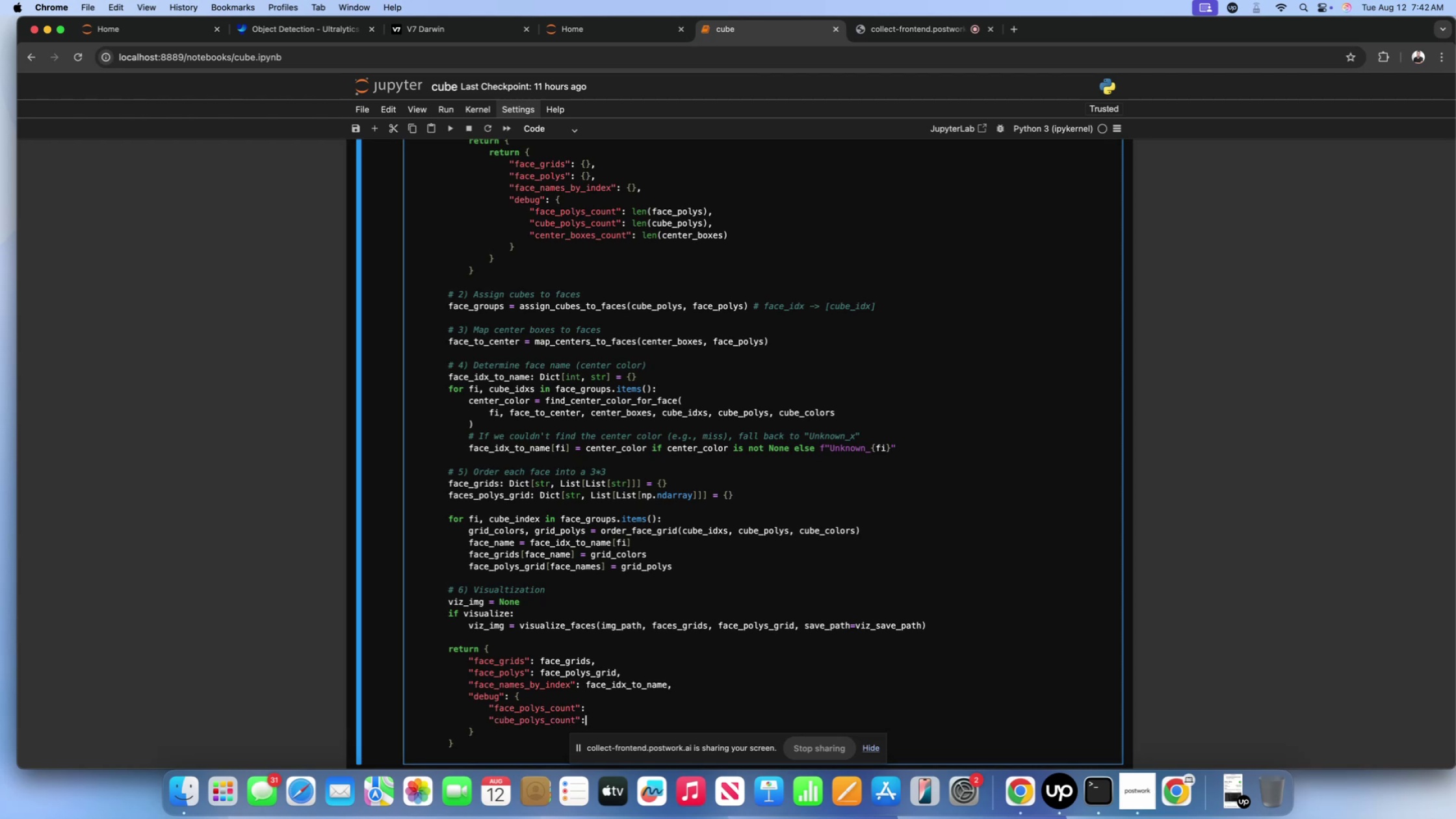 
key(Enter)
 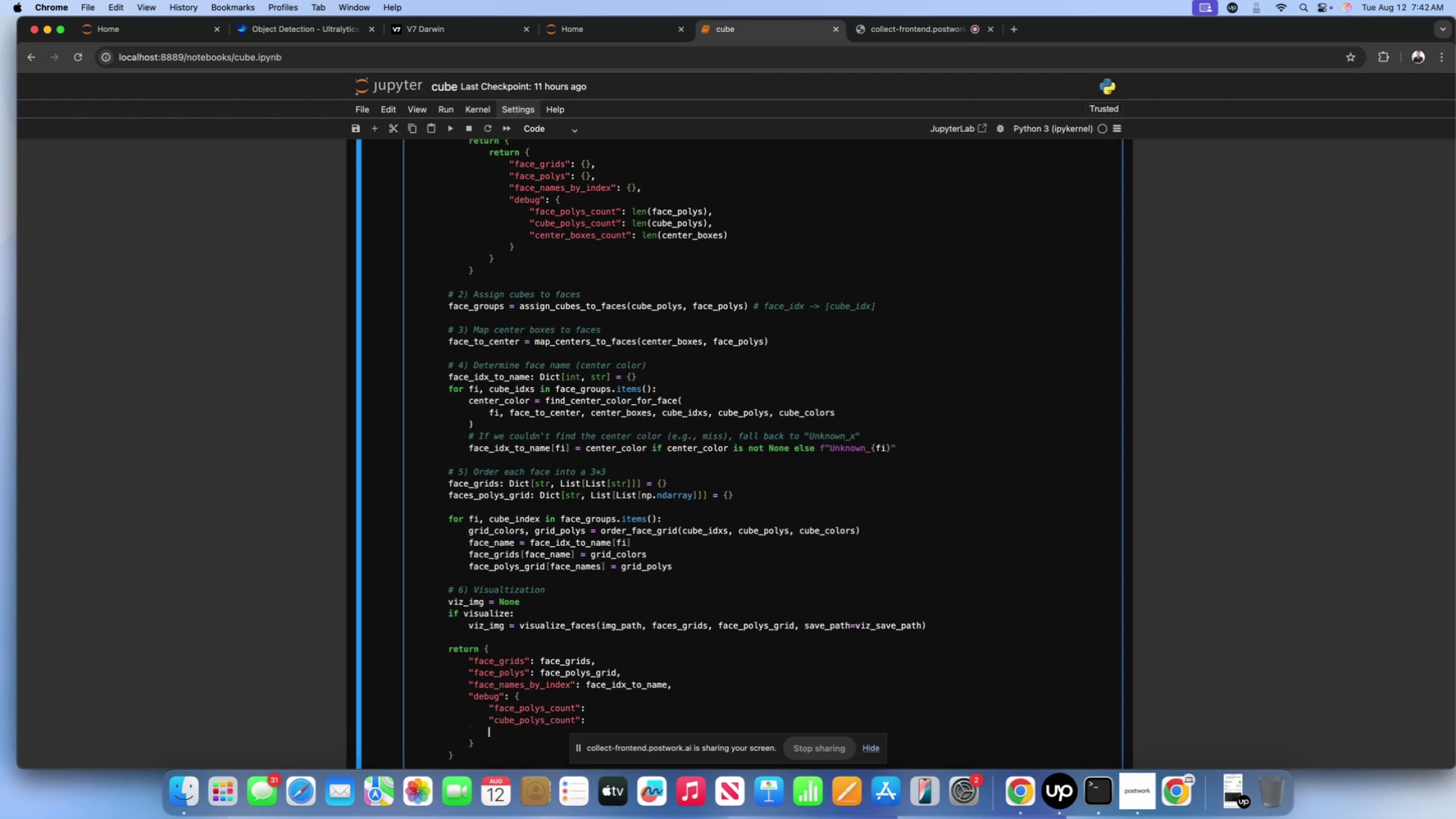 
key(Shift+Quote)
 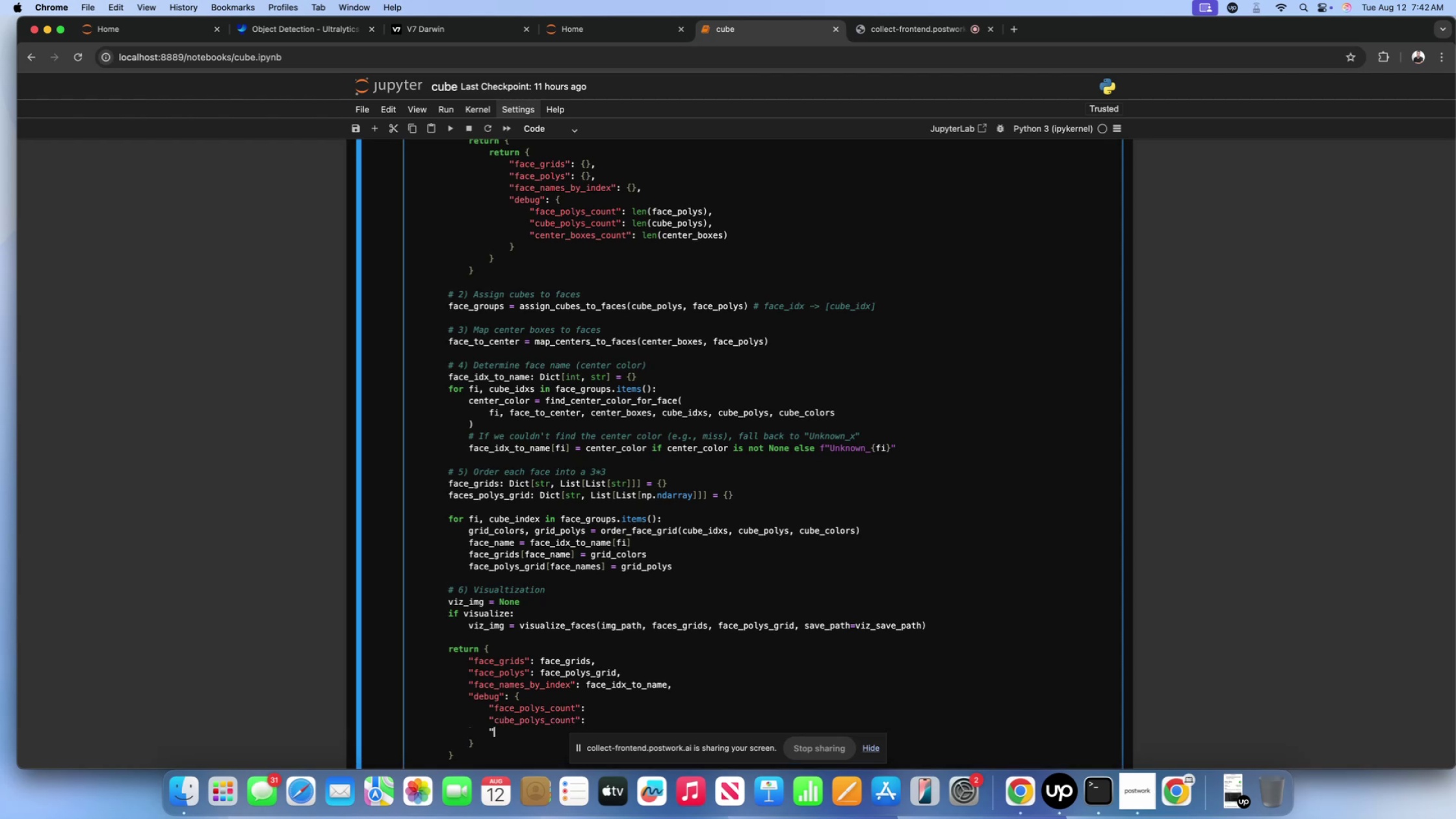 
key(Shift+ShiftLeft)
 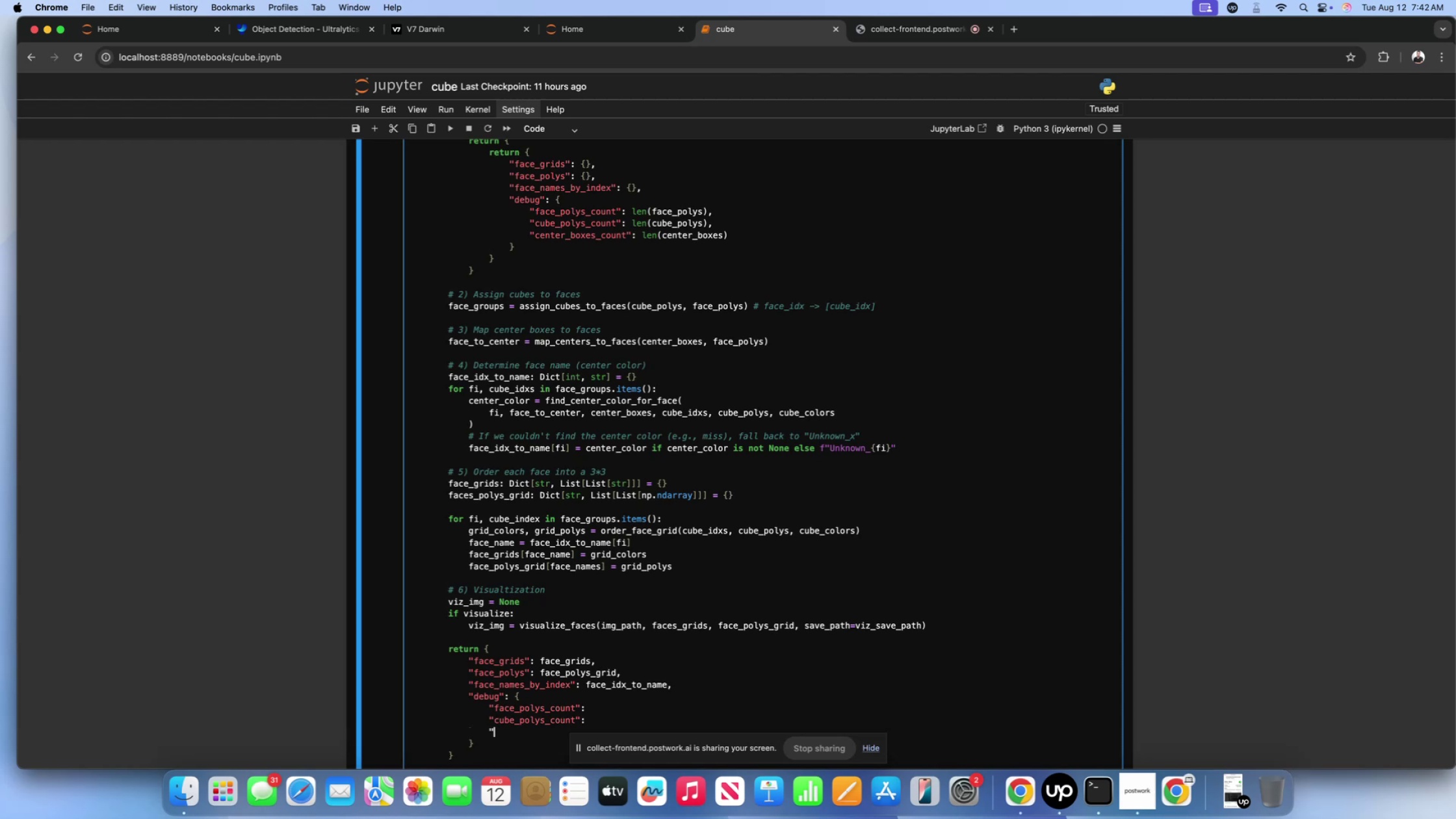 
key(Shift+Quote)
 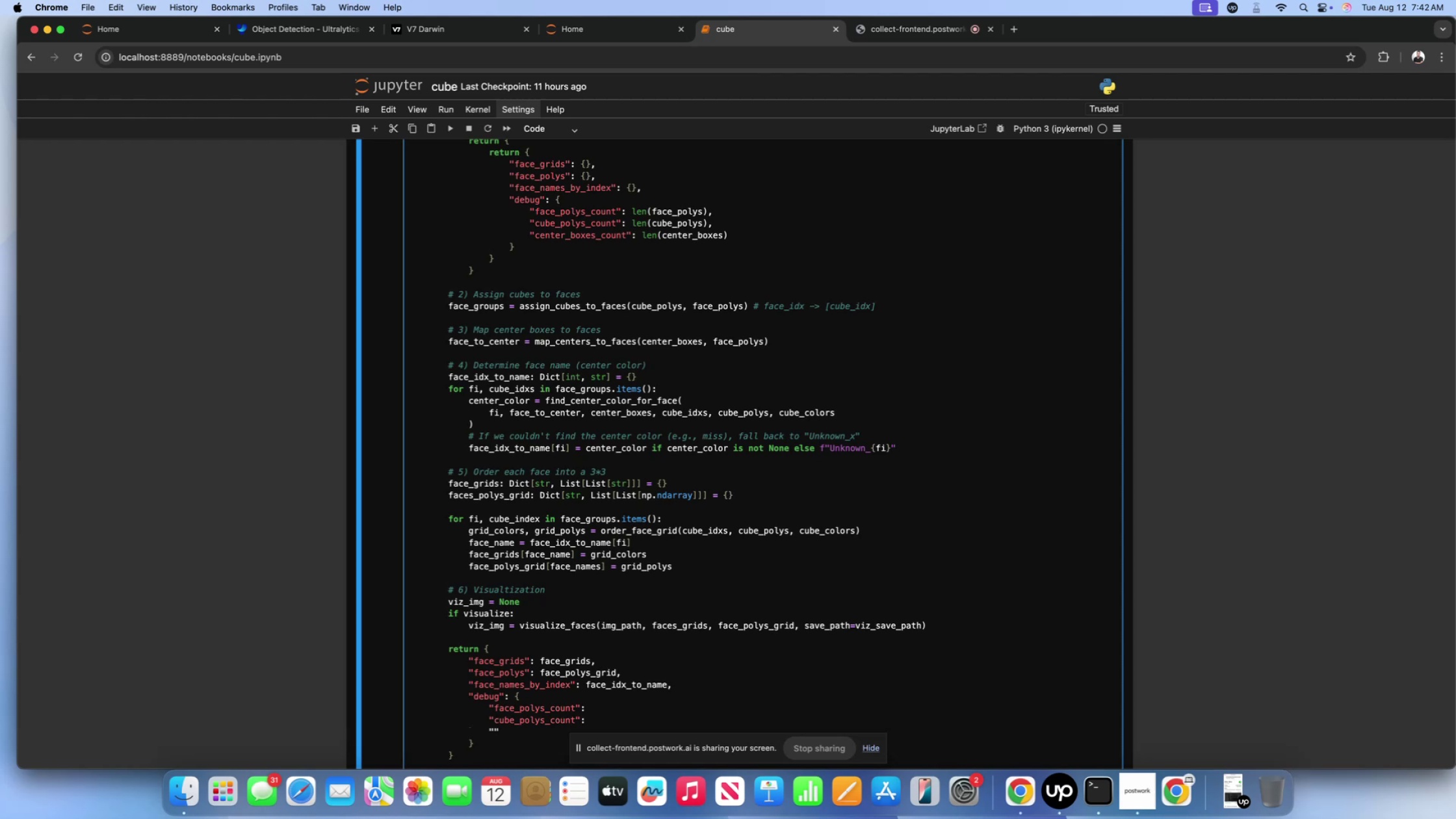 
scroll: coordinate [488, 578], scroll_direction: down, amount: 23.0
 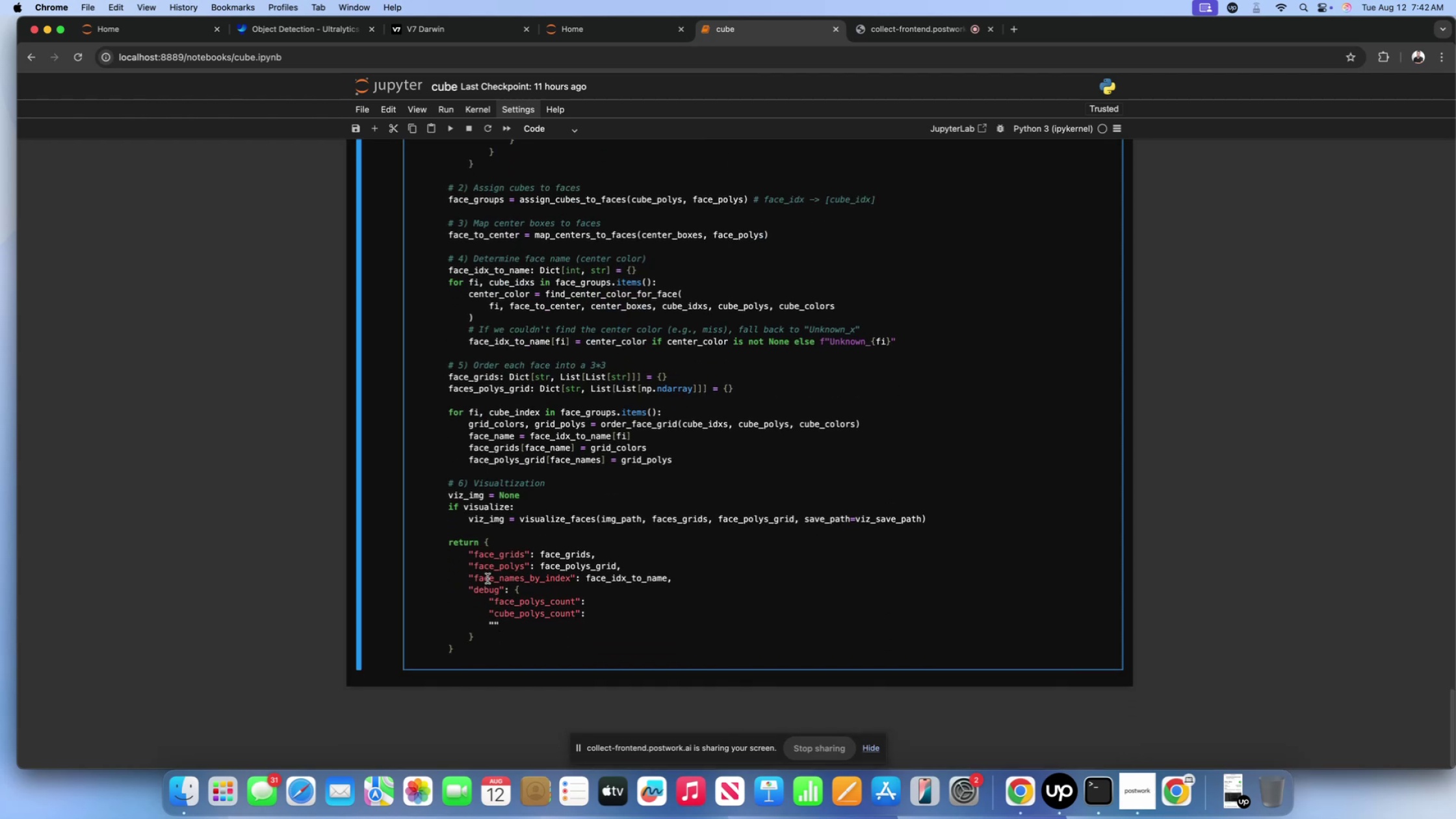 
key(ArrowLeft)
 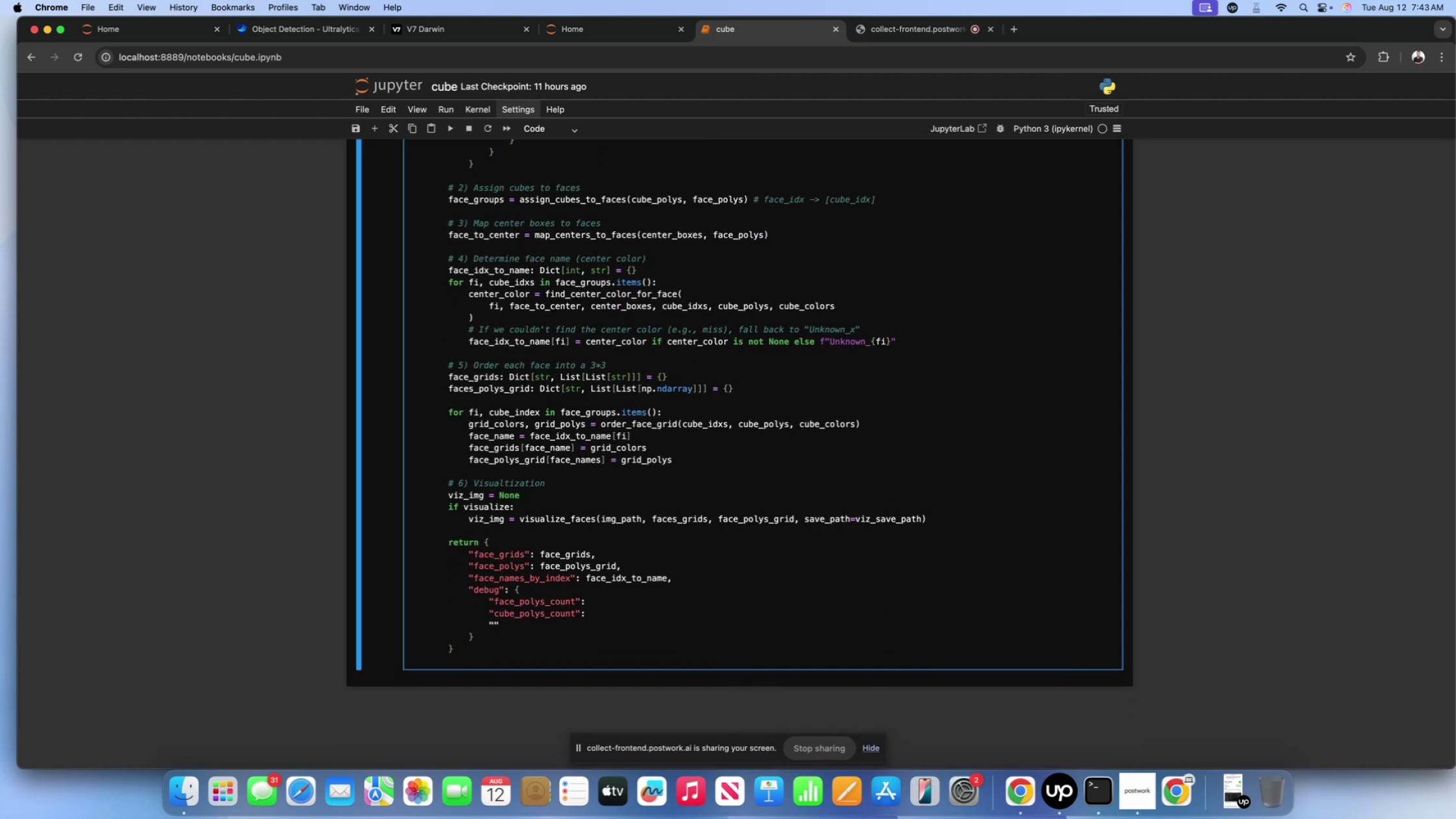 
type(center_boxes_countt)
 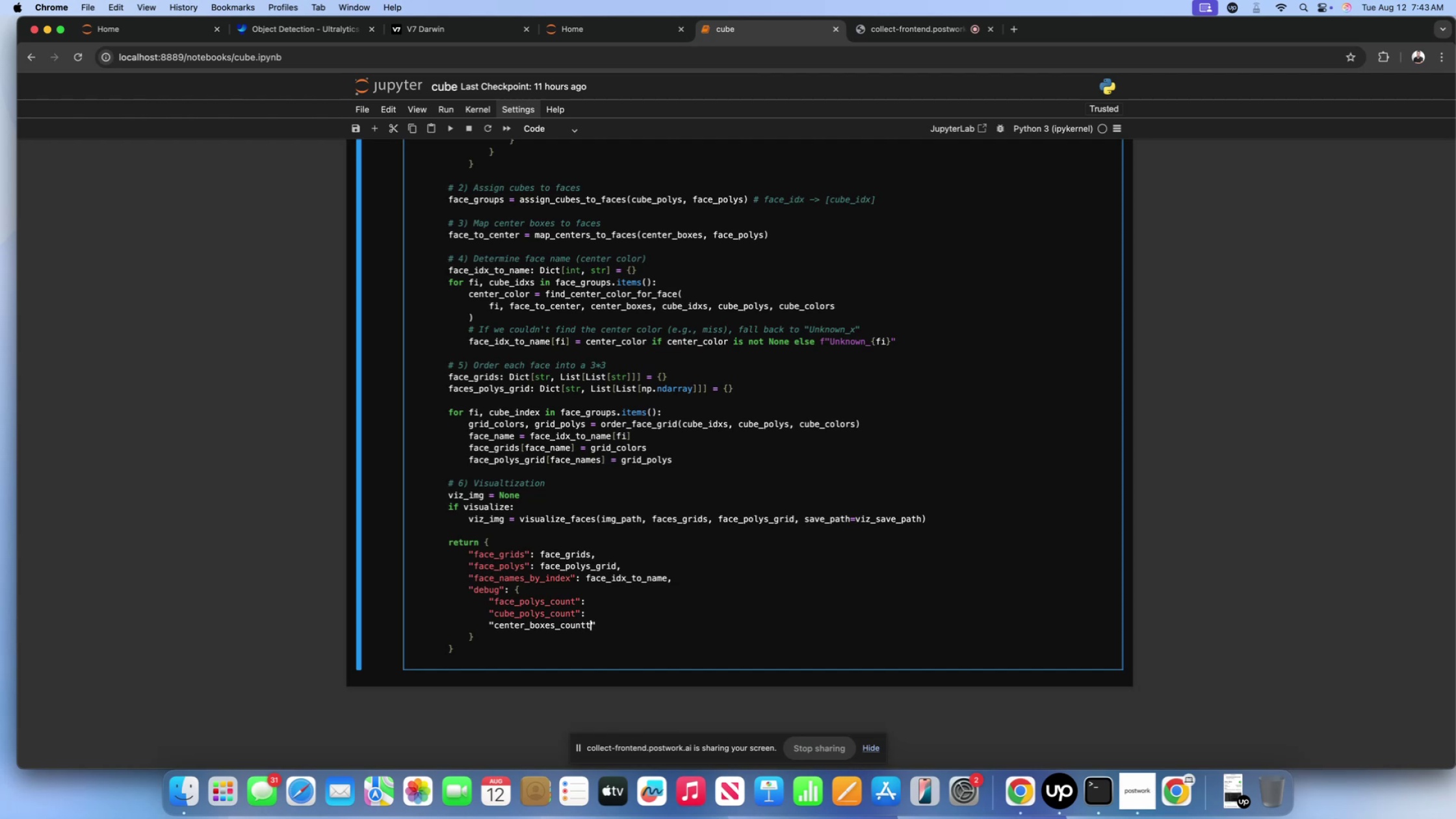 
key(ArrowRight)
 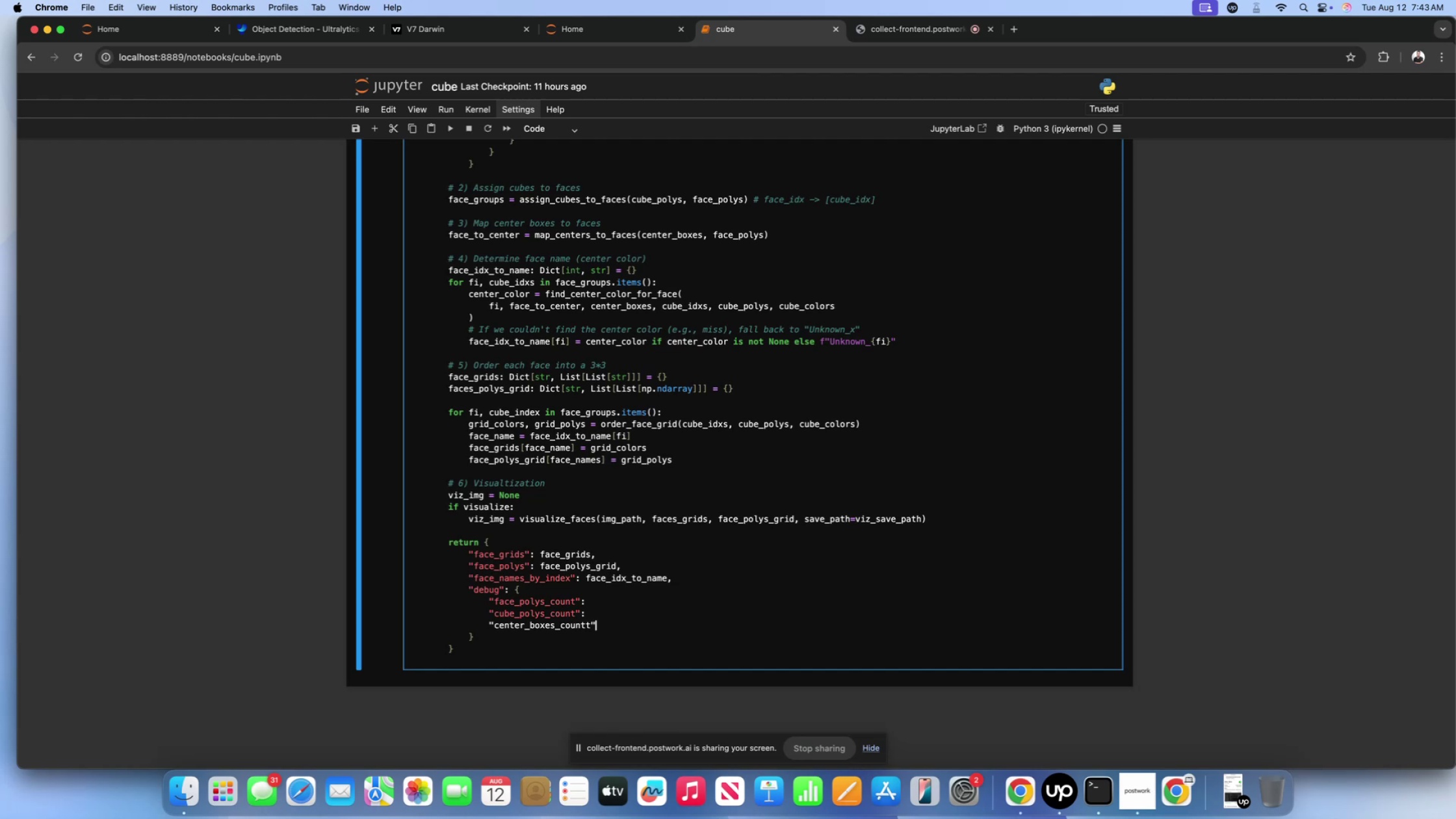 
key(Backspace)
 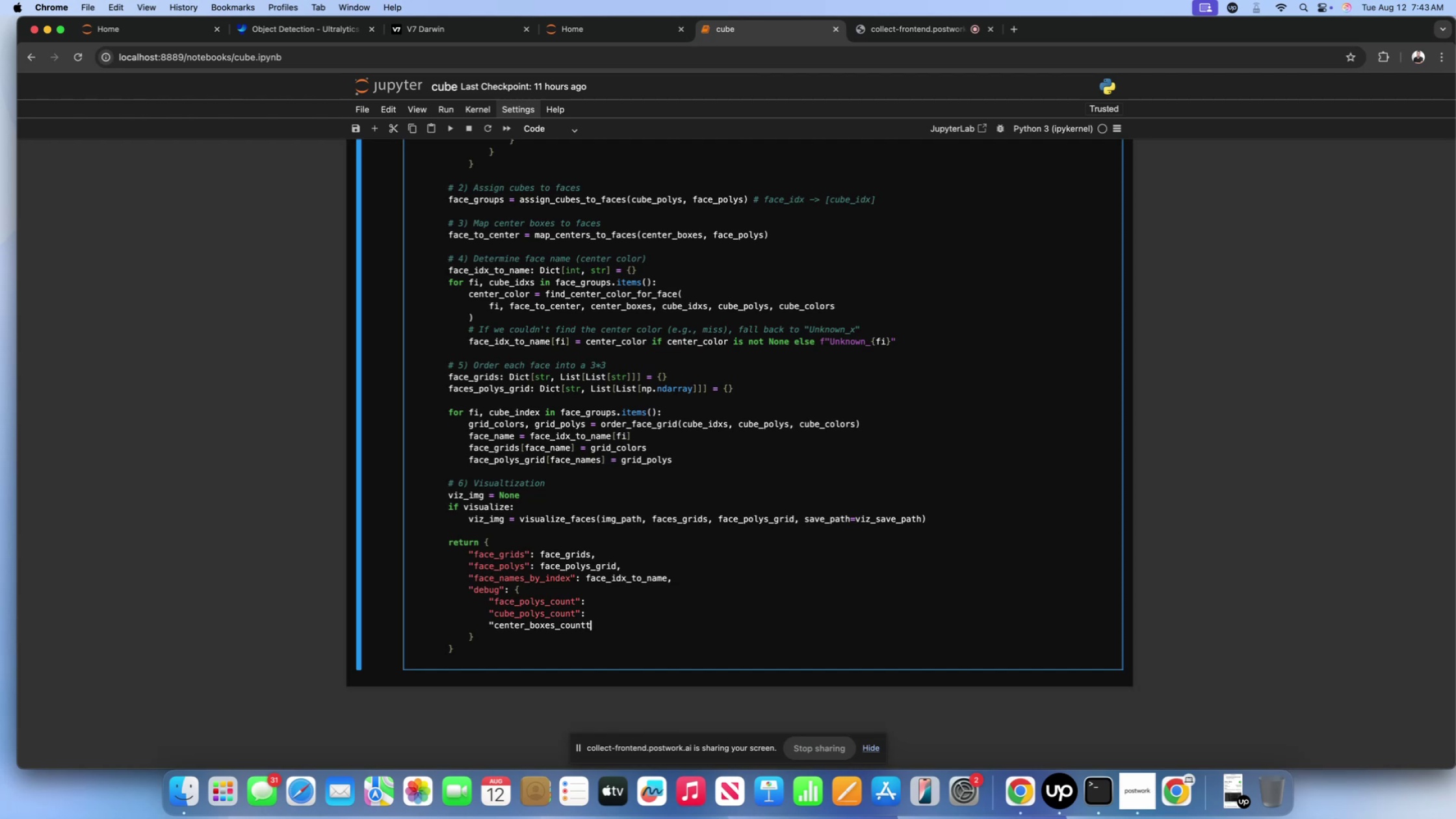 
key(Backspace)
 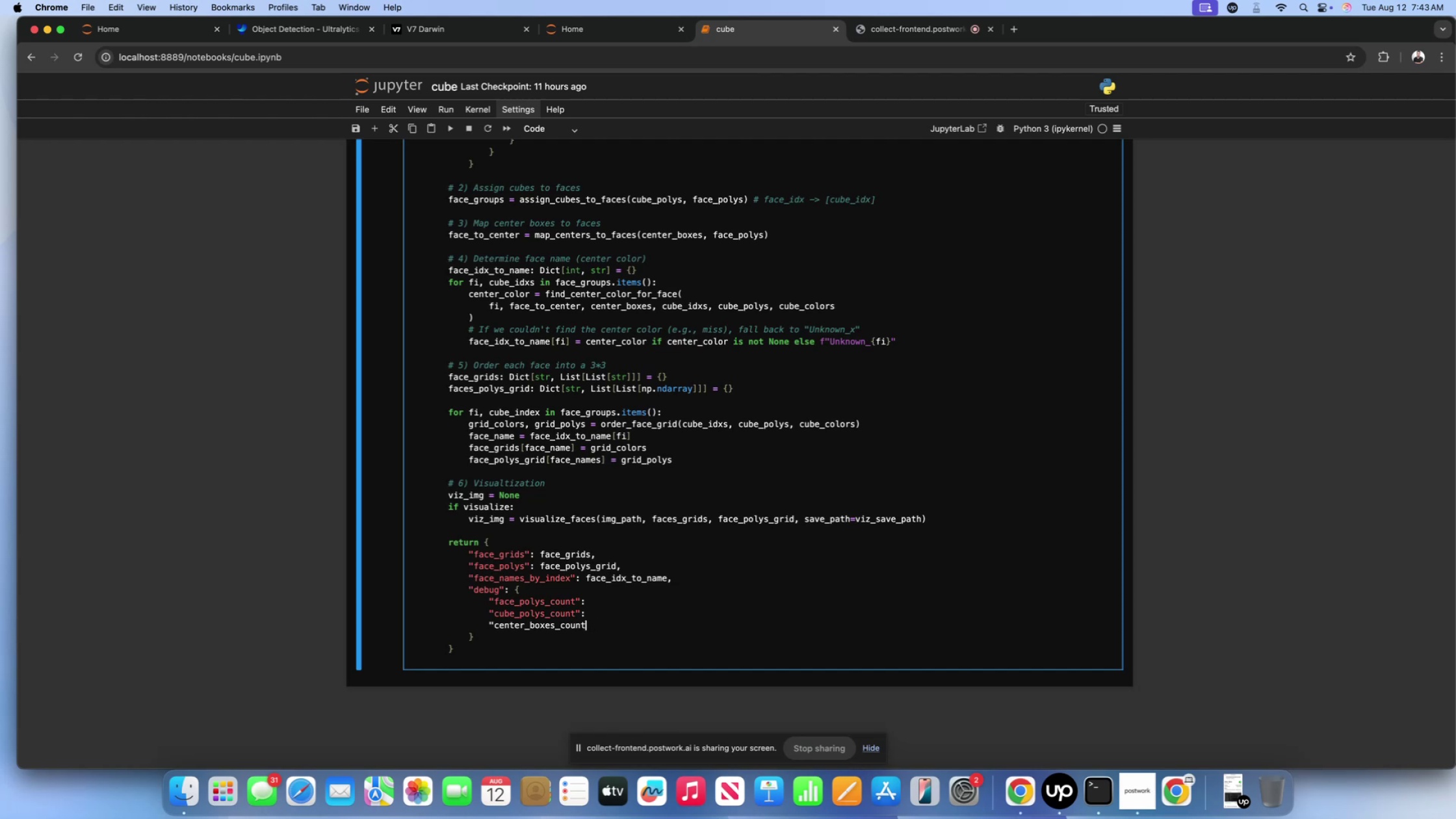 
key(Shift+ShiftLeft)
 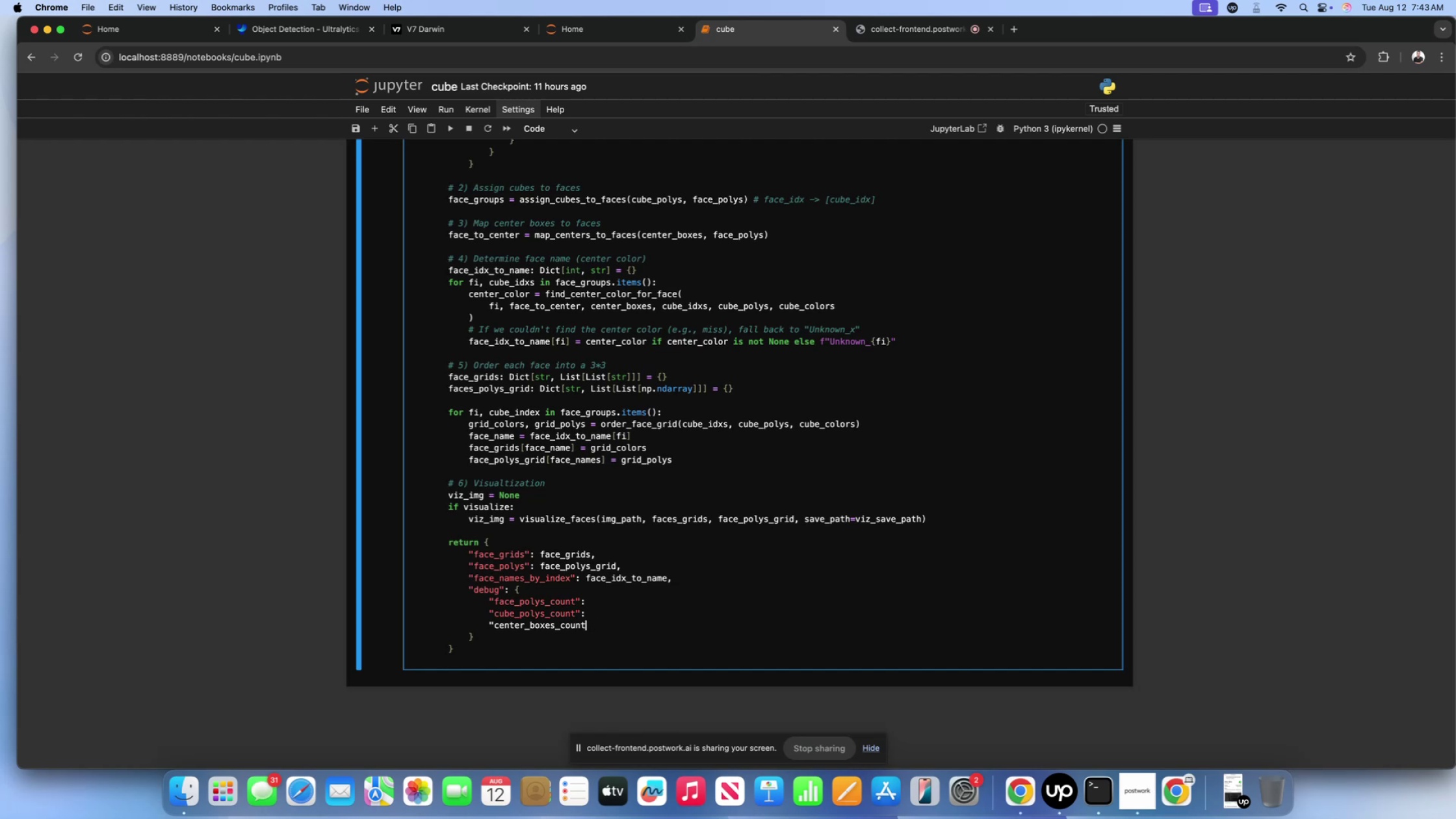 
key(Shift+Quote)
 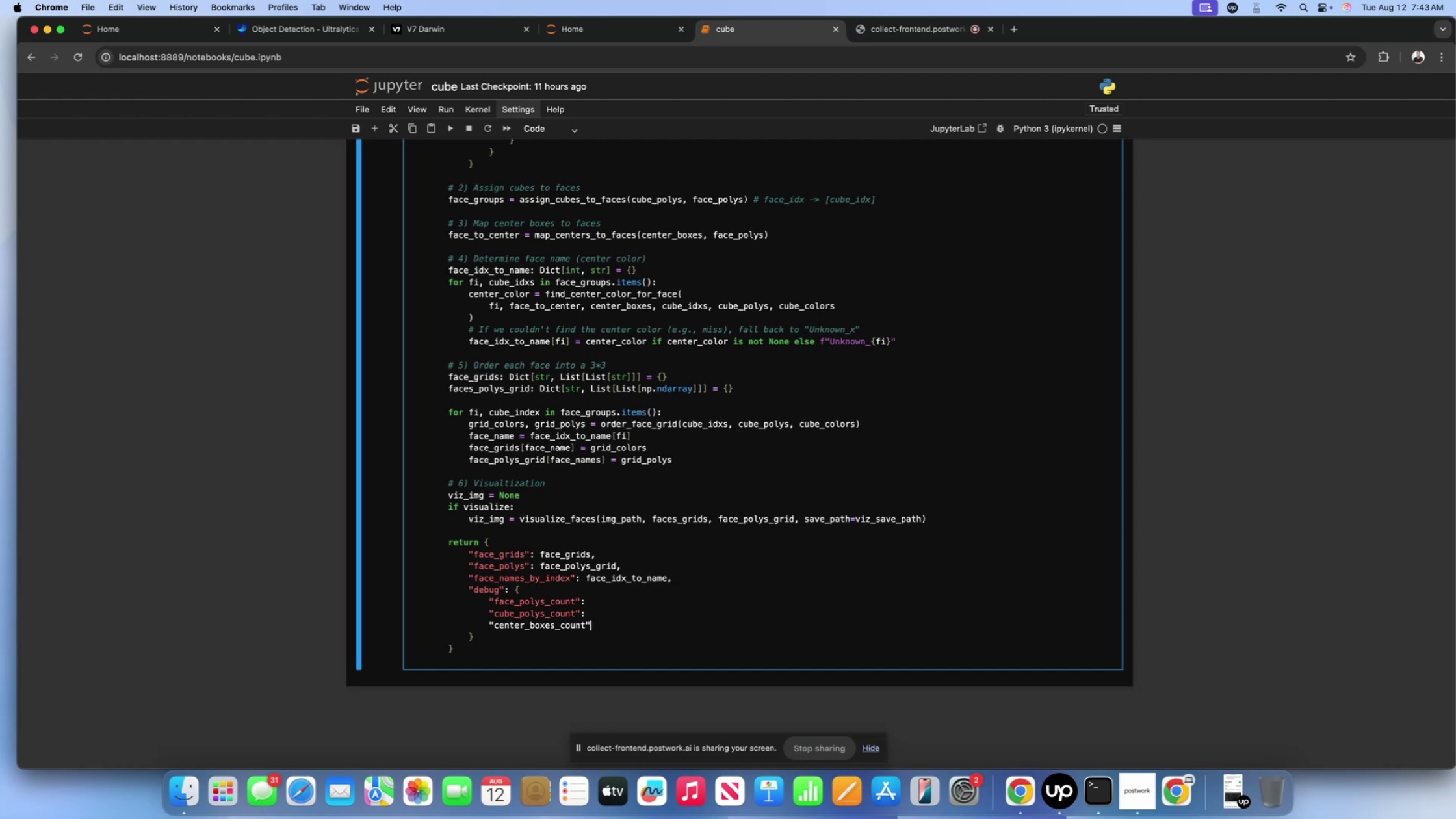 
key(Shift+Semicolon)
 